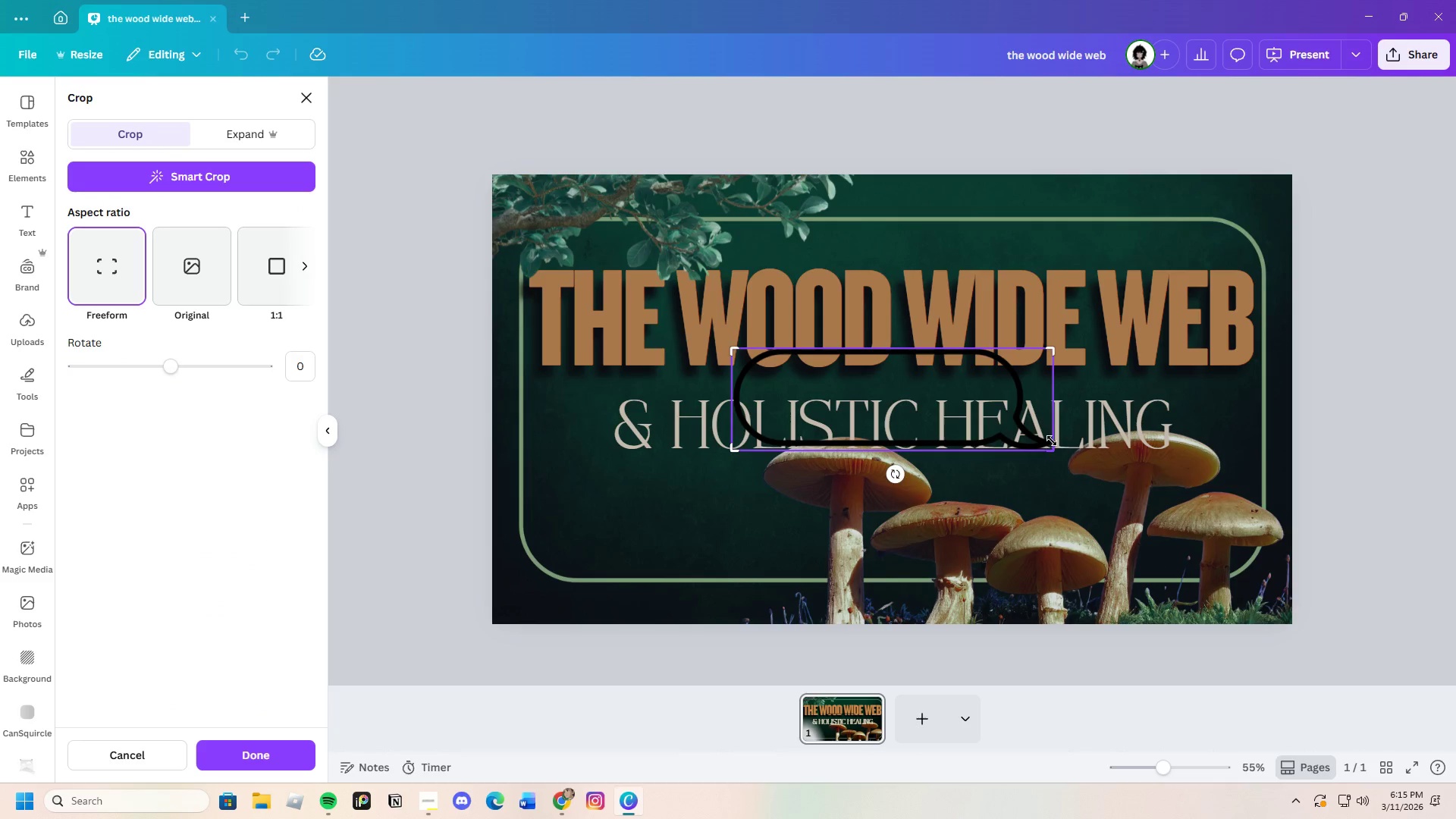 
left_click_drag(start_coordinate=[1051, 450], to_coordinate=[830, 469])
 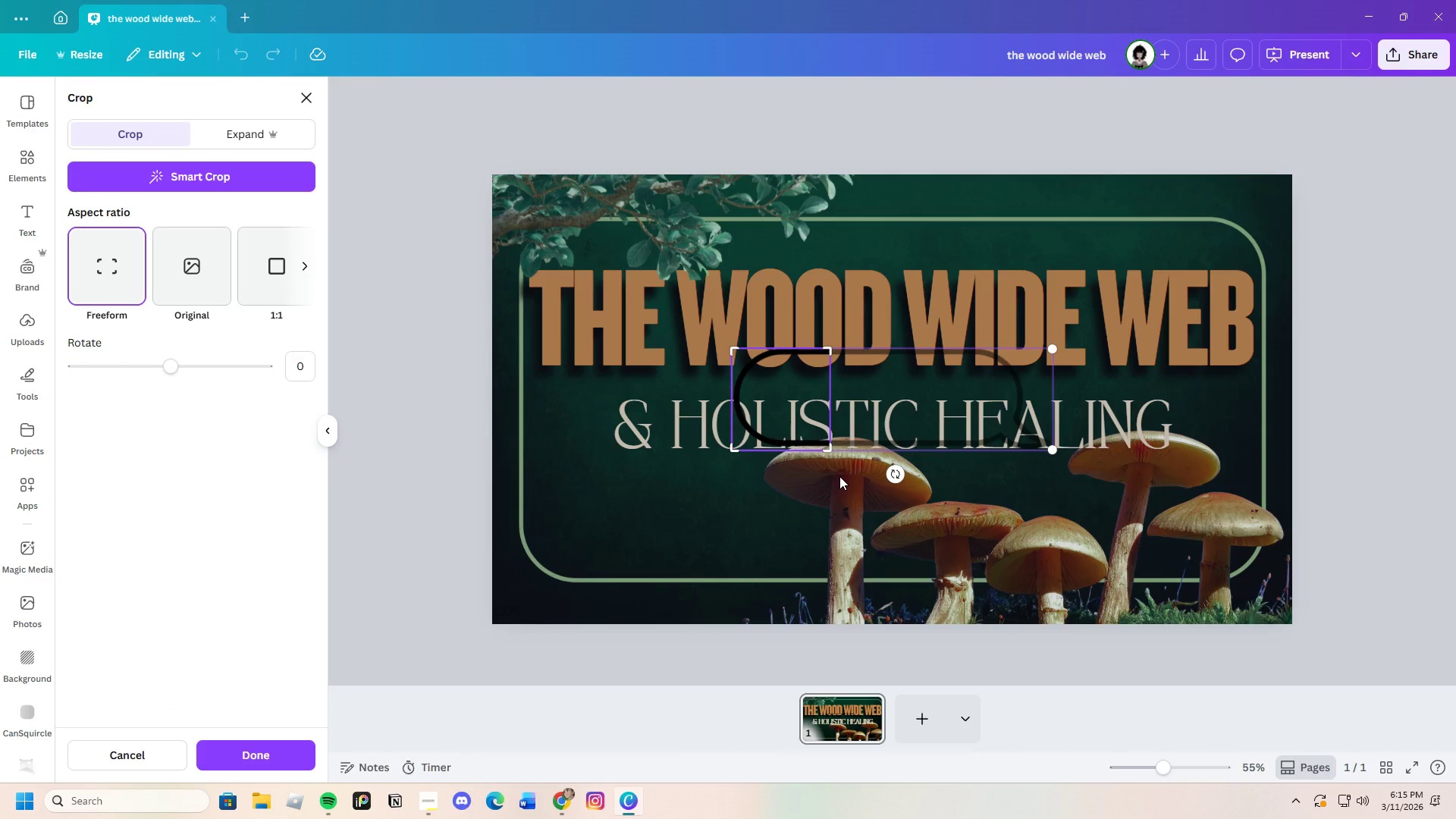 
key(Enter)
 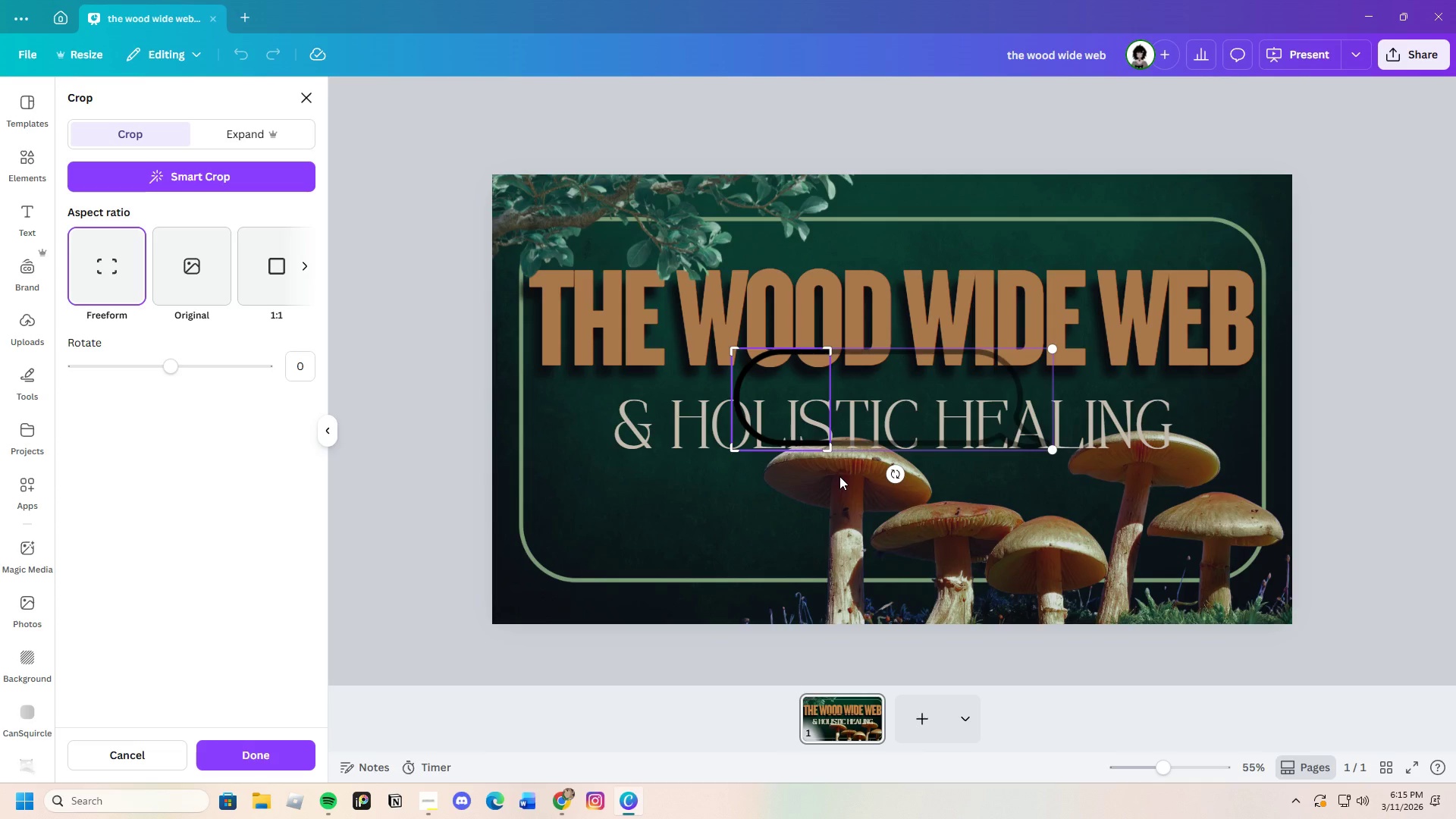 
key(Enter)
 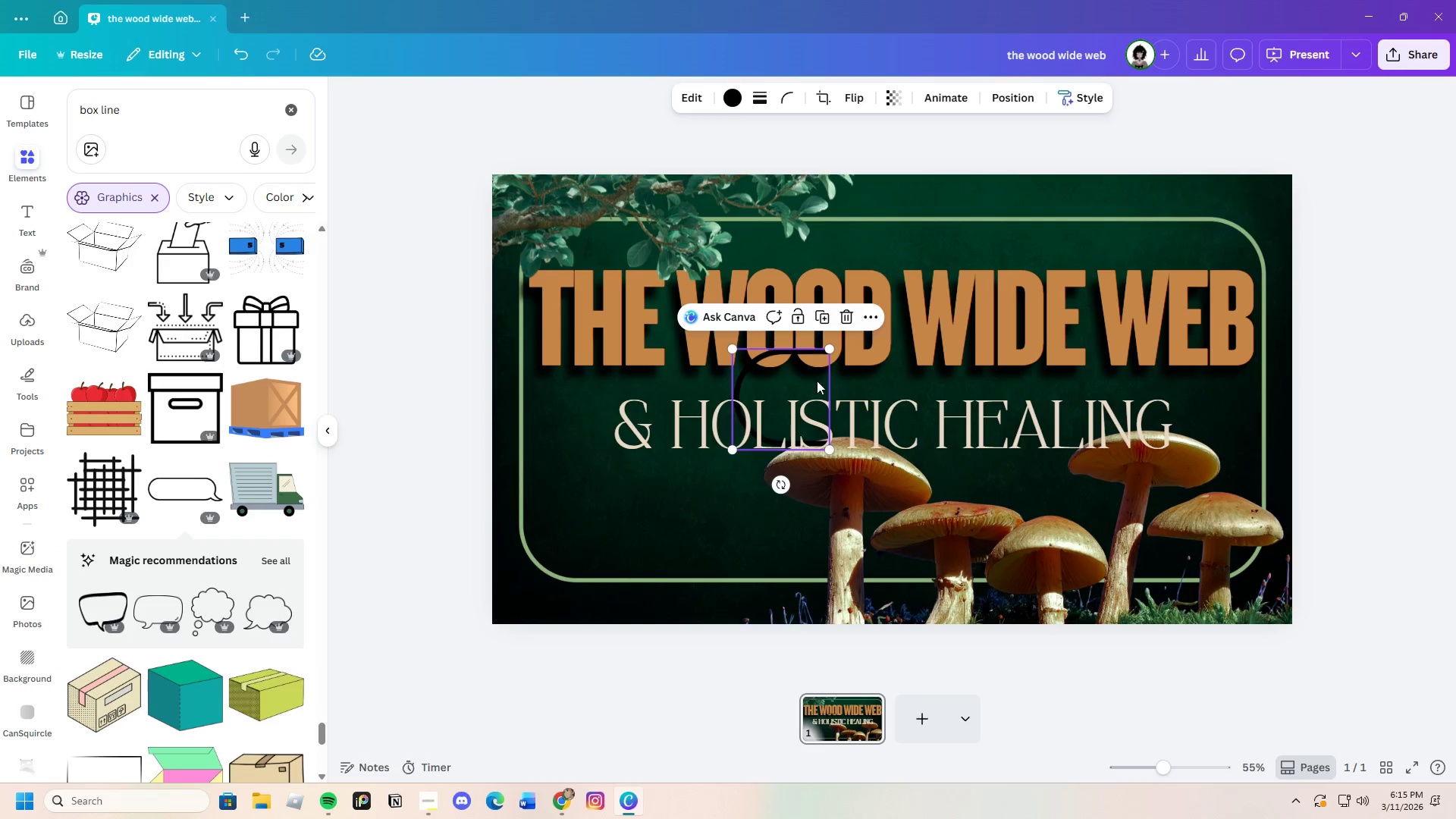 
left_click_drag(start_coordinate=[791, 382], to_coordinate=[607, 492])
 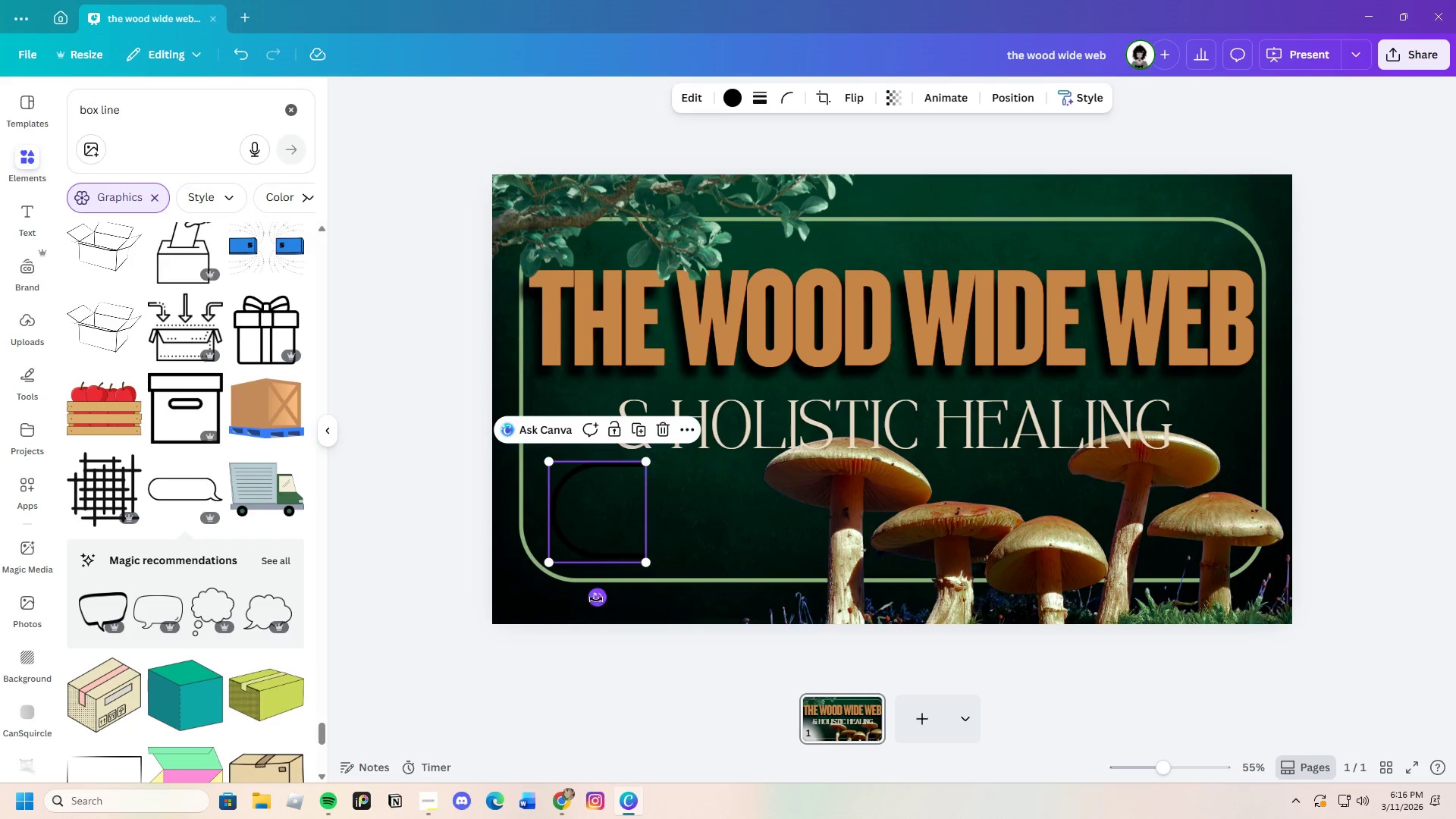 
left_click_drag(start_coordinate=[598, 598], to_coordinate=[659, 544])
 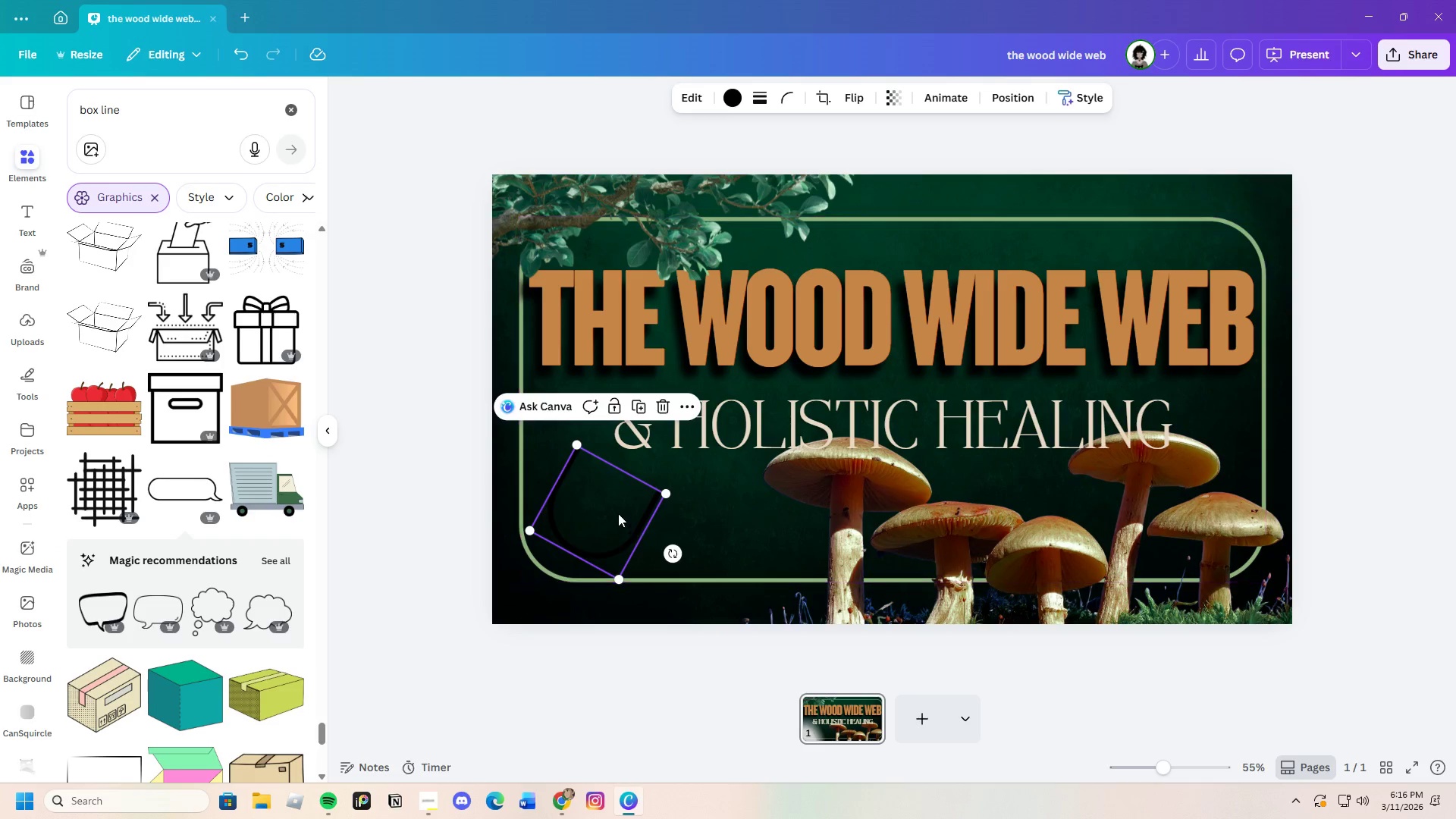 
left_click_drag(start_coordinate=[618, 513], to_coordinate=[604, 522])
 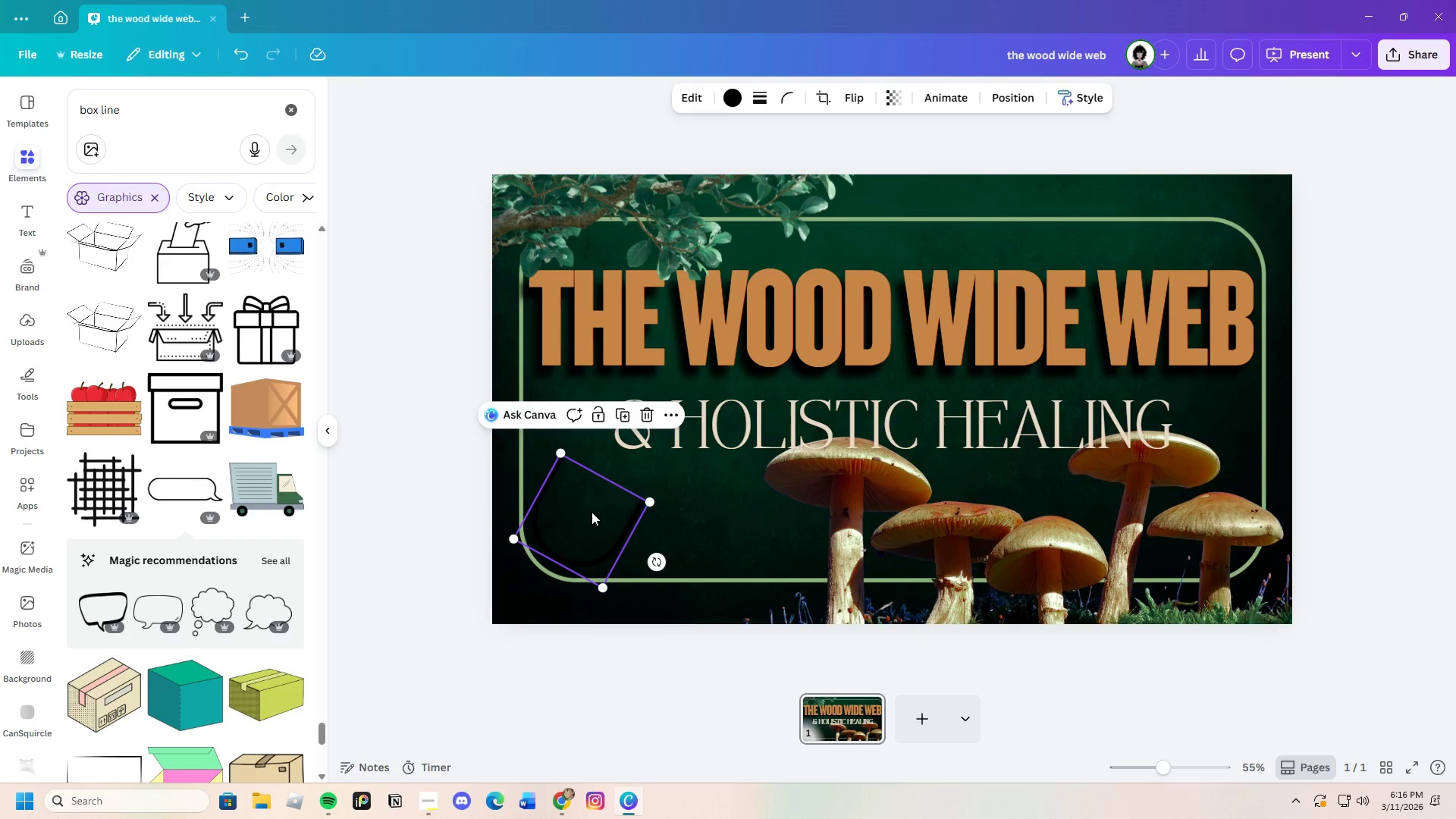 
double_click([592, 512])
 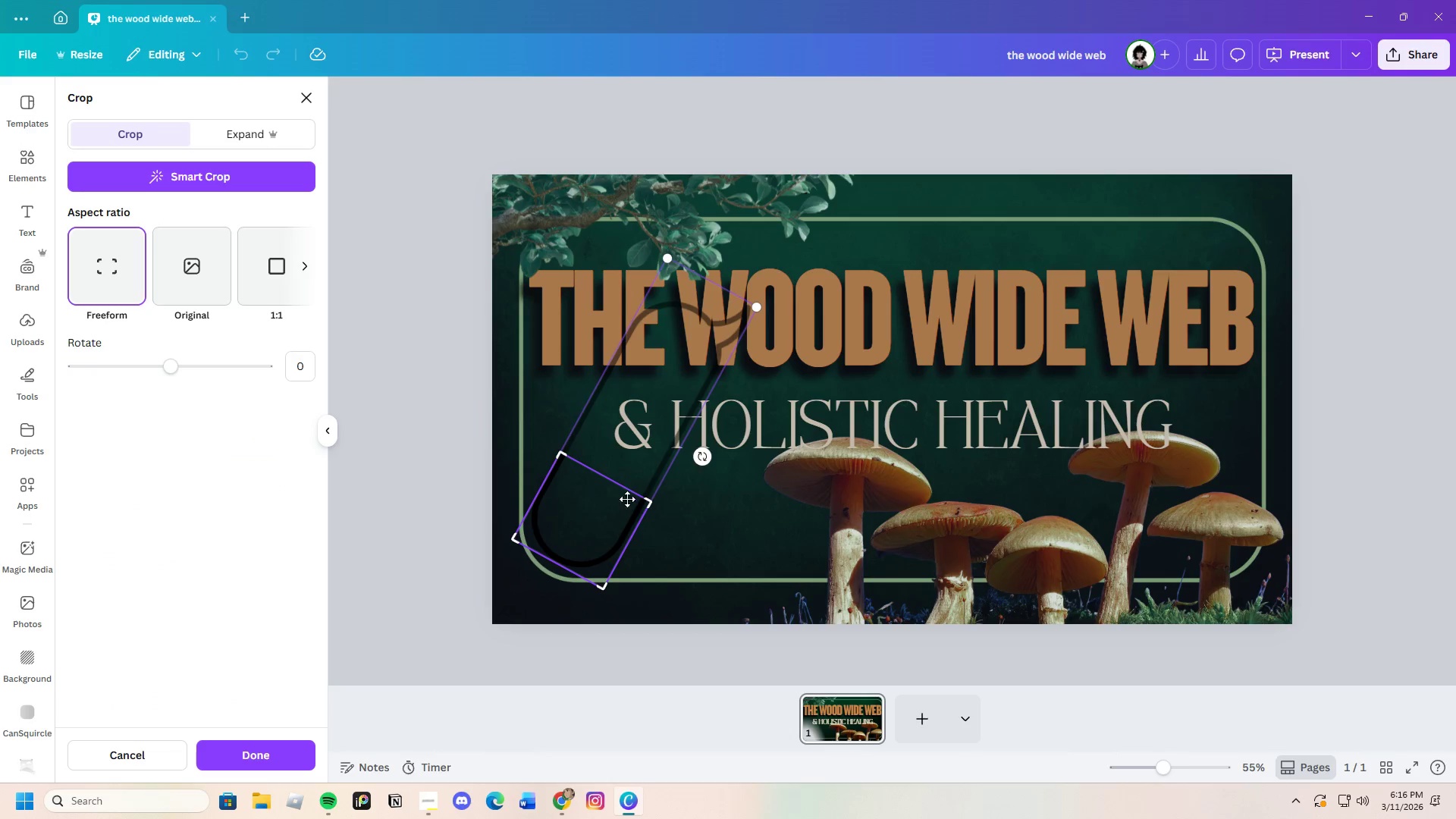 
left_click_drag(start_coordinate=[623, 491], to_coordinate=[607, 535])
 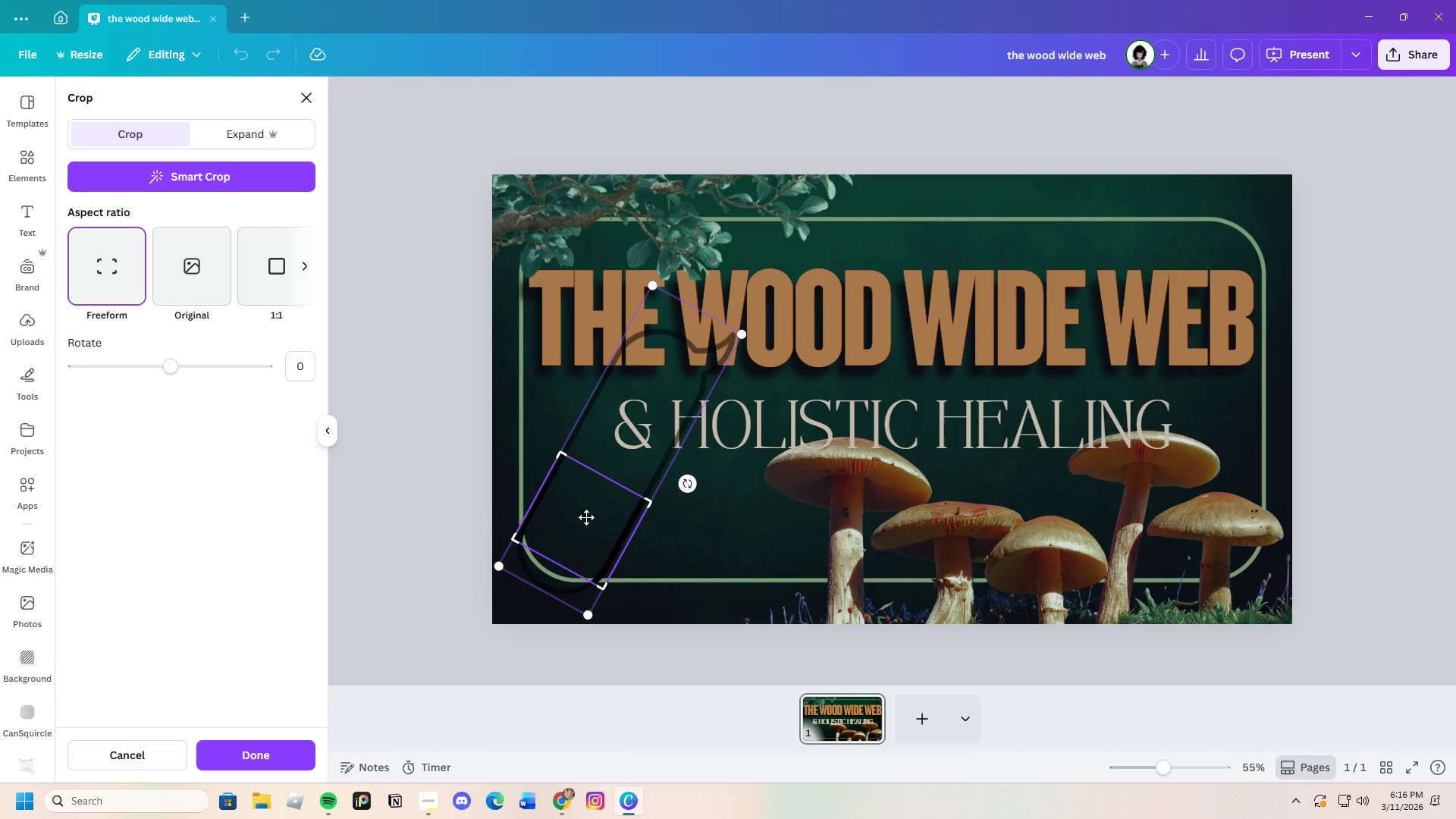 
left_click_drag(start_coordinate=[585, 519], to_coordinate=[635, 470])
 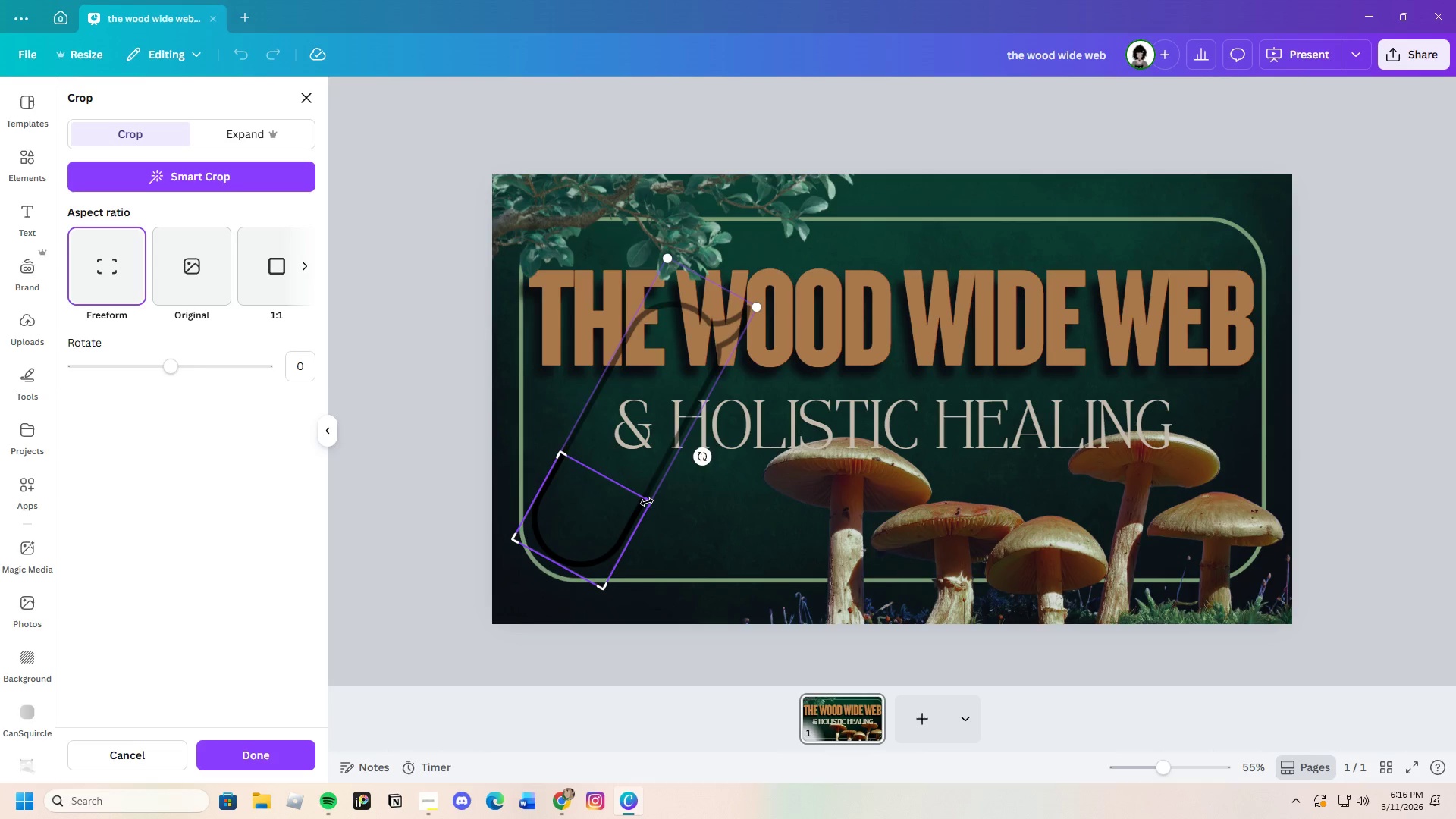 
left_click_drag(start_coordinate=[648, 503], to_coordinate=[629, 554])
 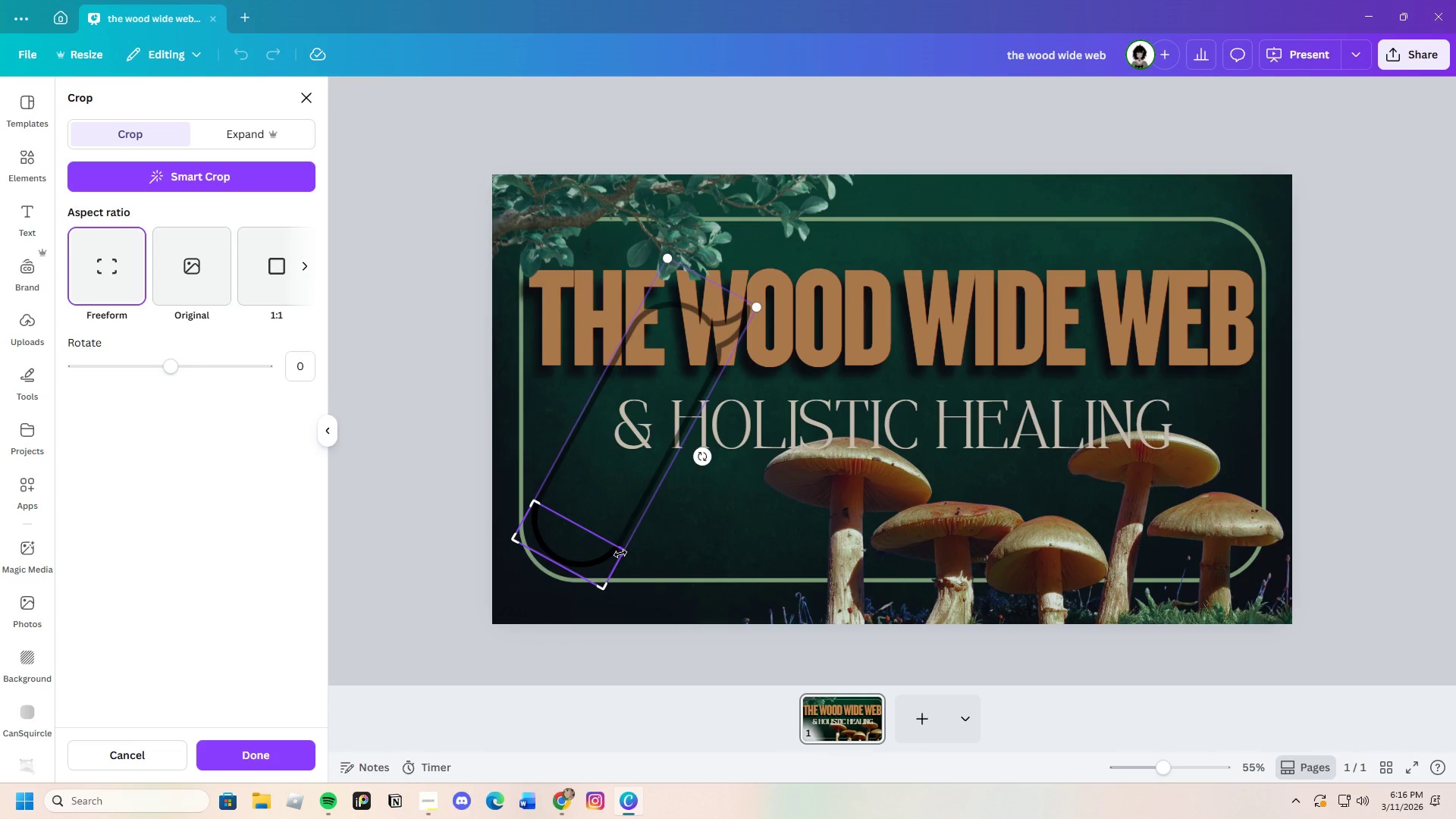 
key(Enter)
 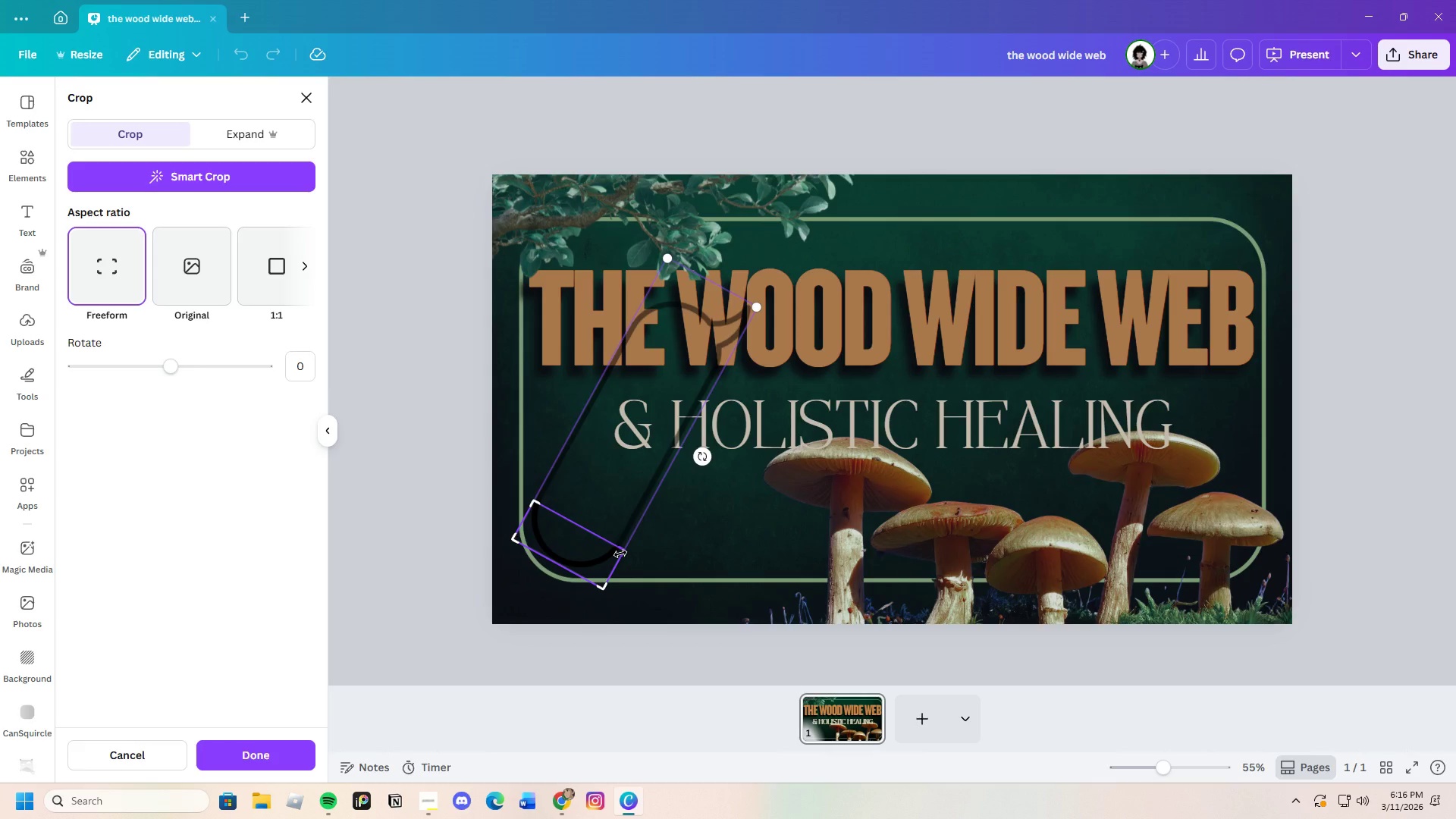 
key(Enter)
 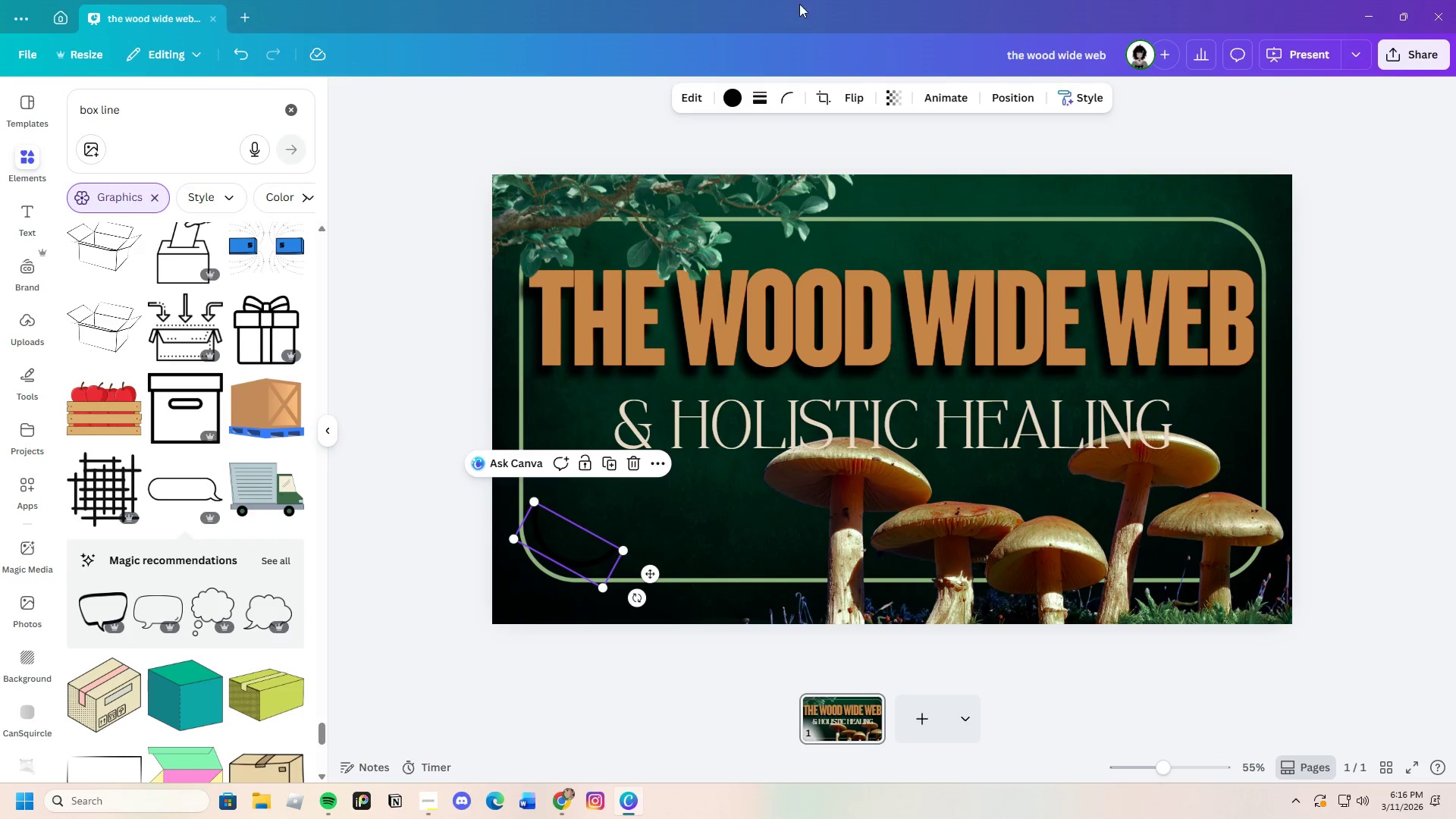 
left_click([729, 99])
 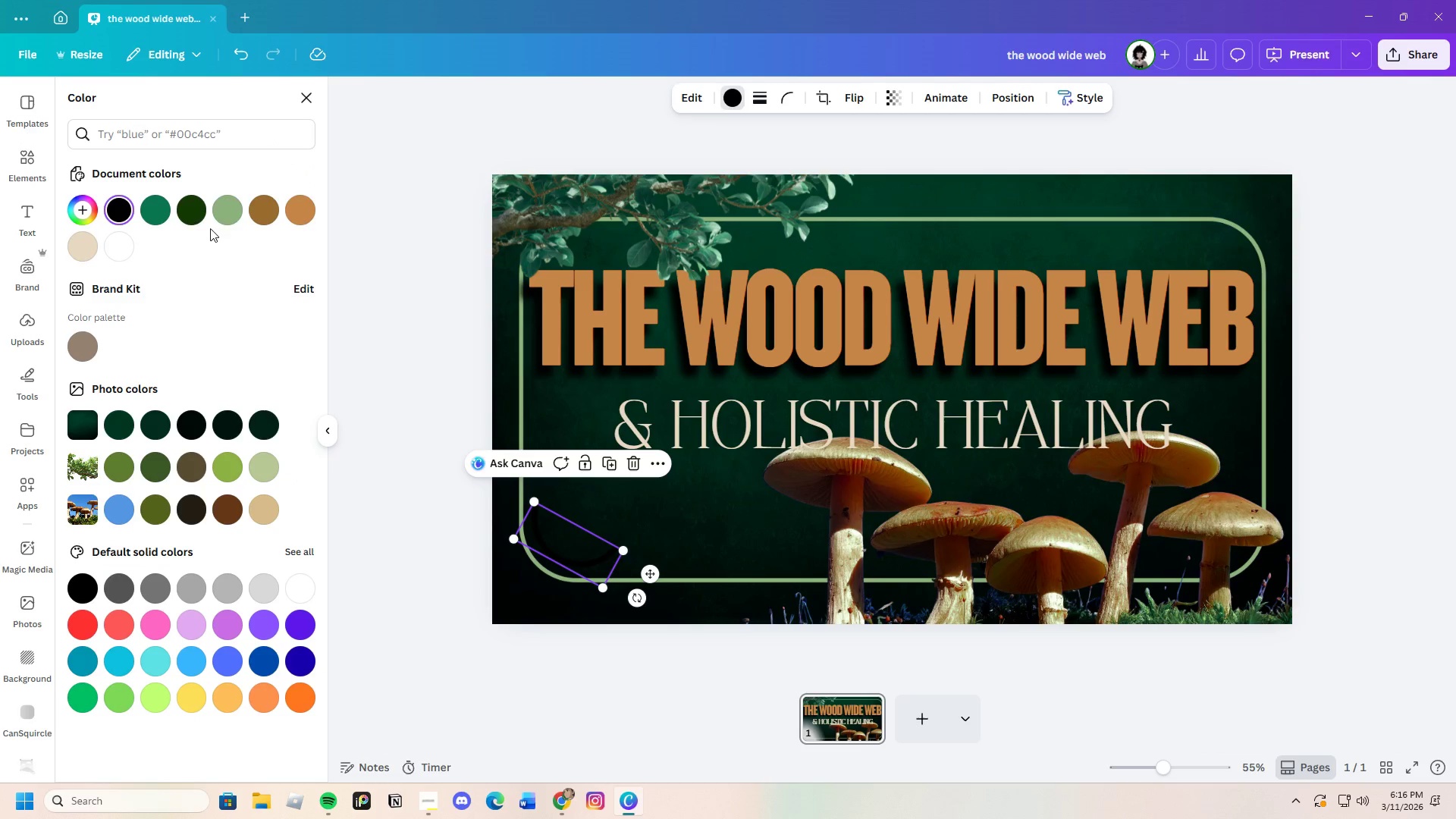 
left_click([225, 216])
 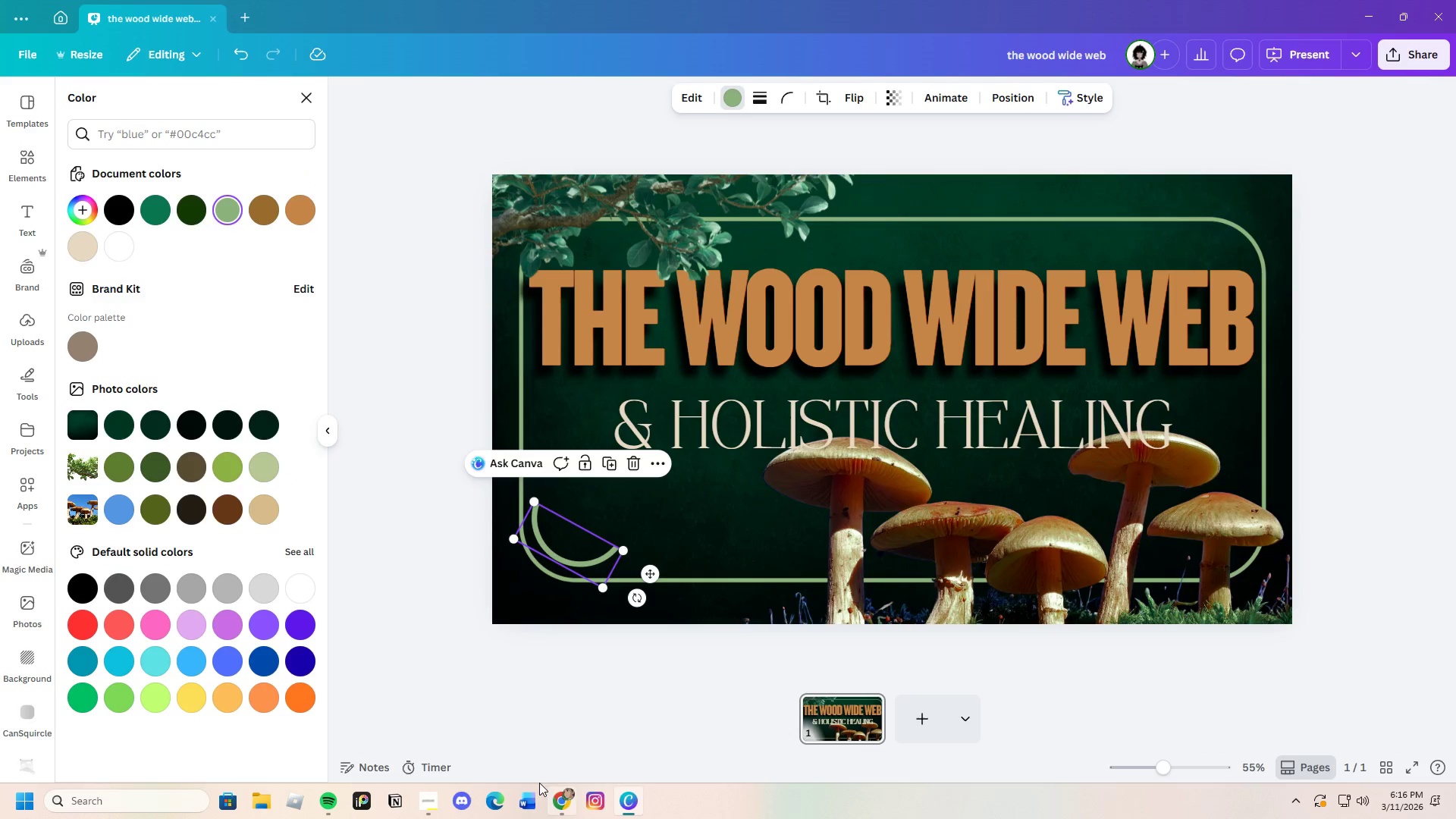 
left_click([512, 682])
 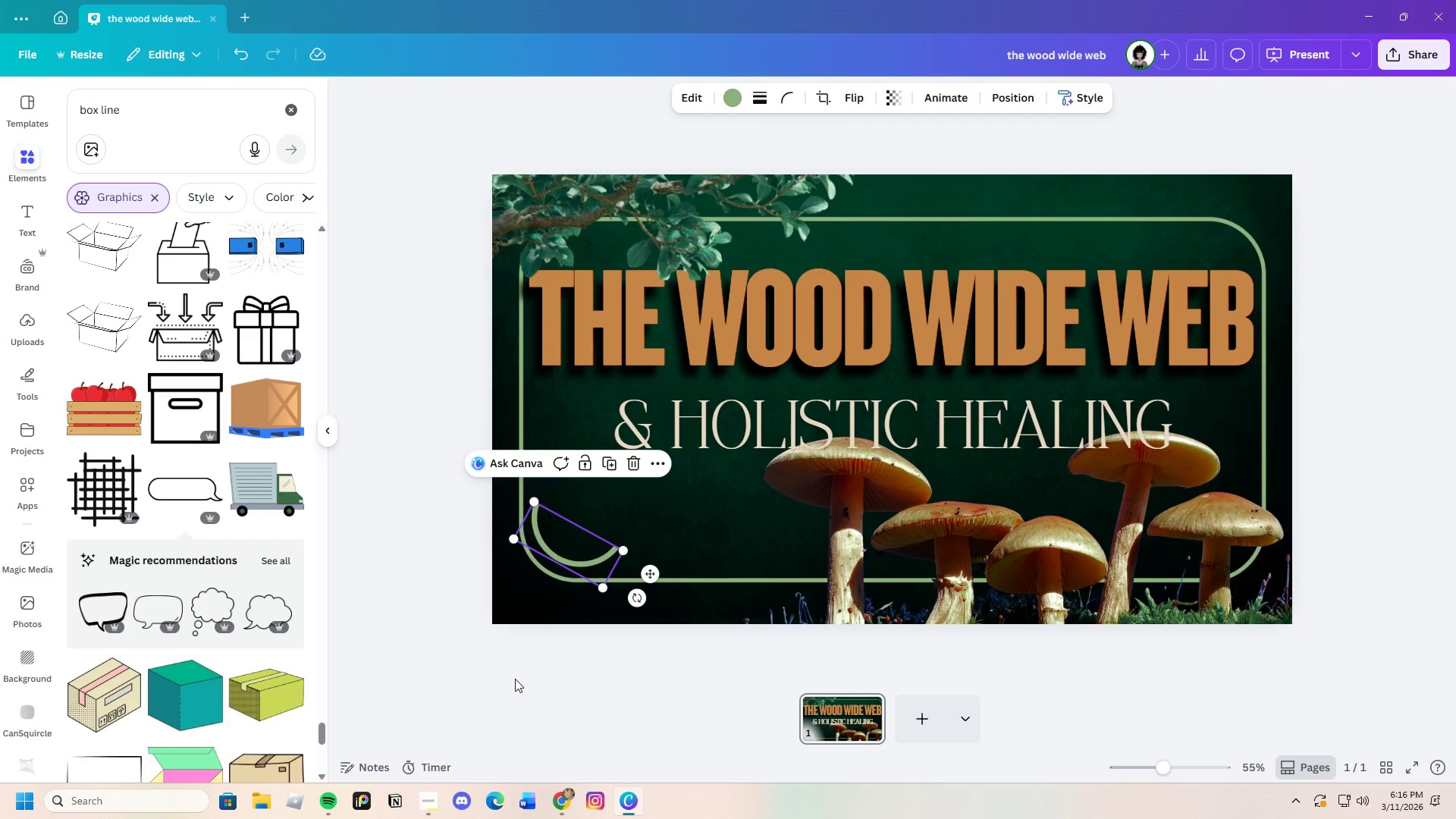 
left_click([515, 679])
 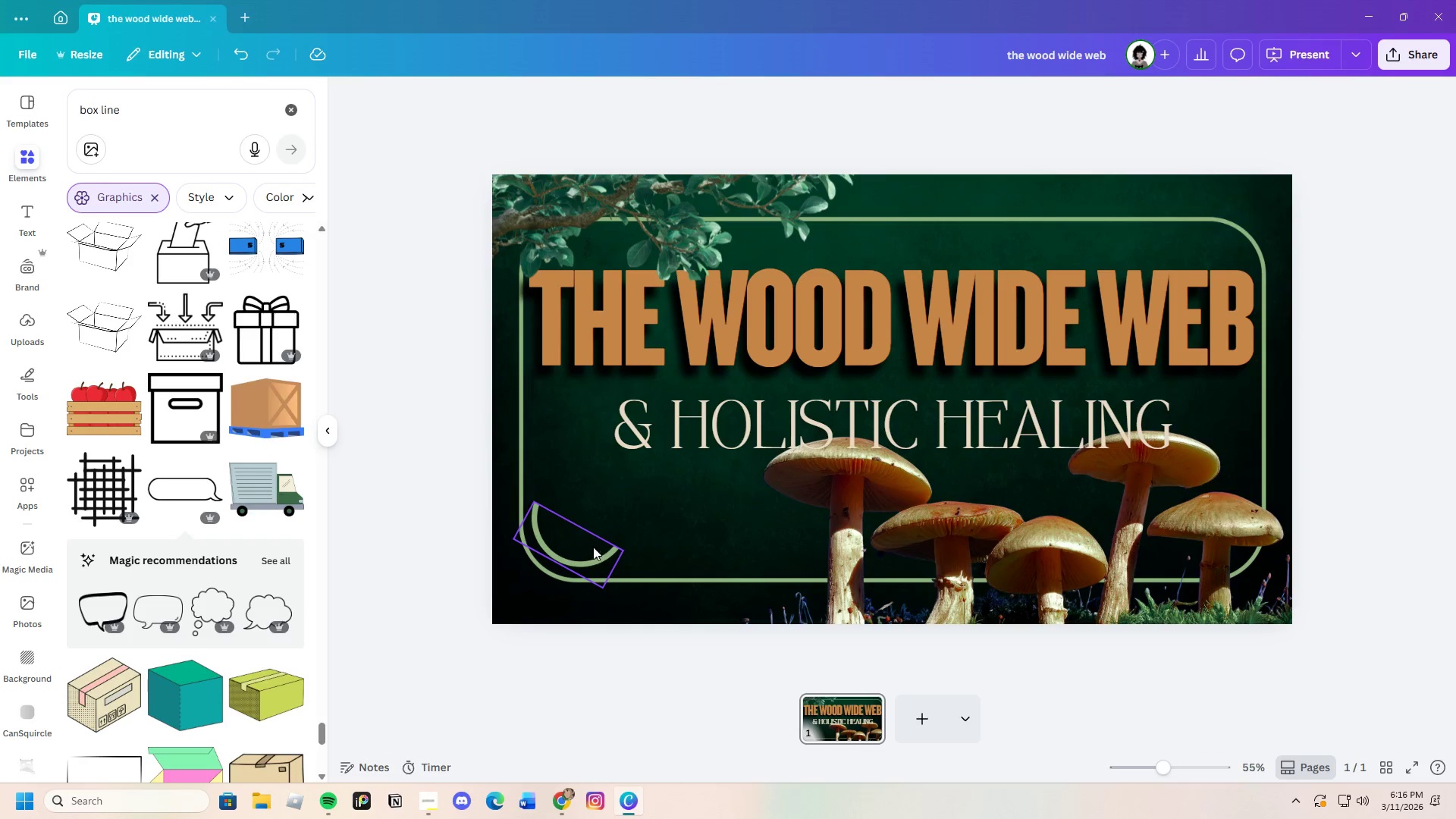 
left_click([593, 547])
 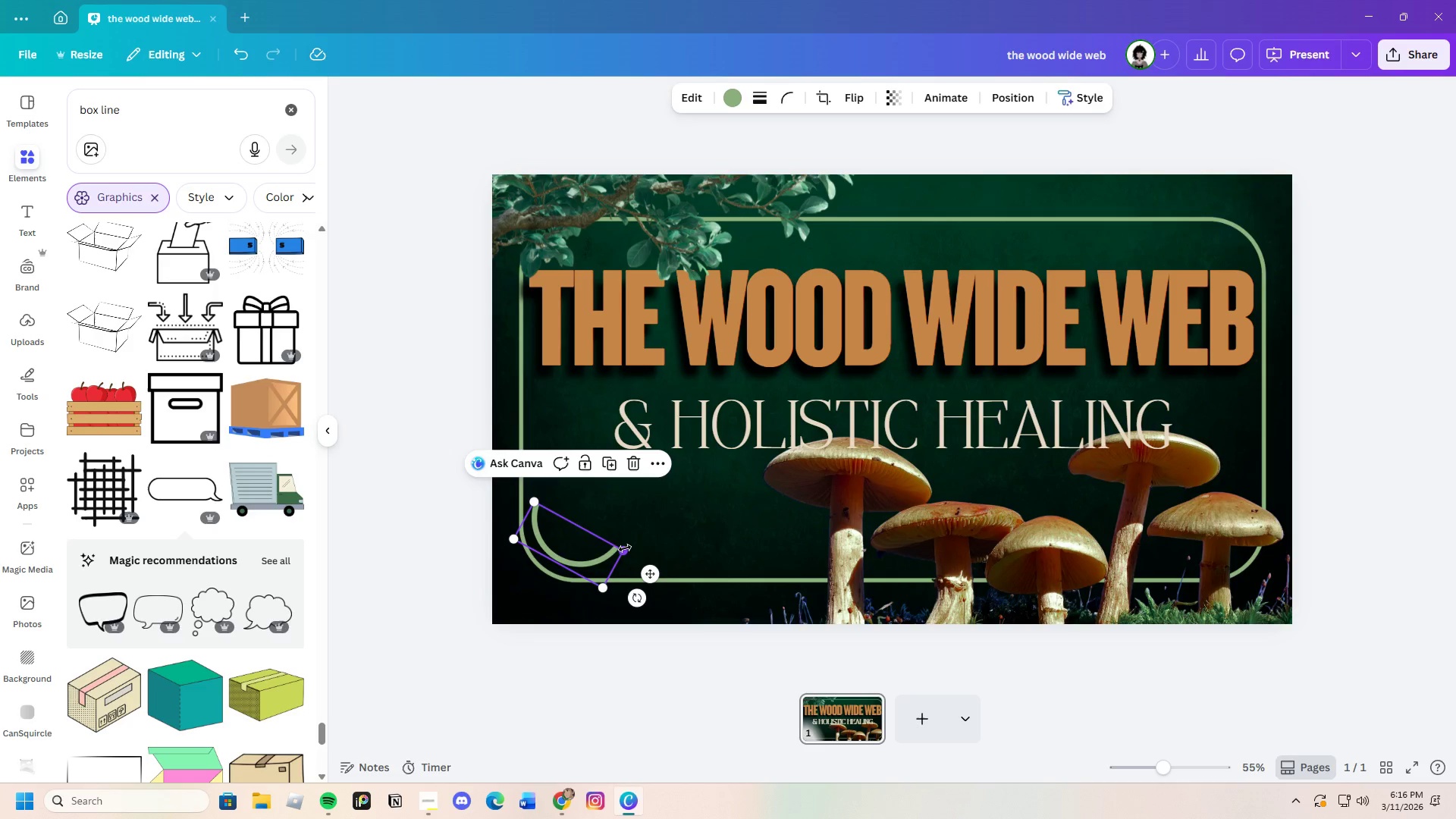 
left_click_drag(start_coordinate=[625, 548], to_coordinate=[670, 570])
 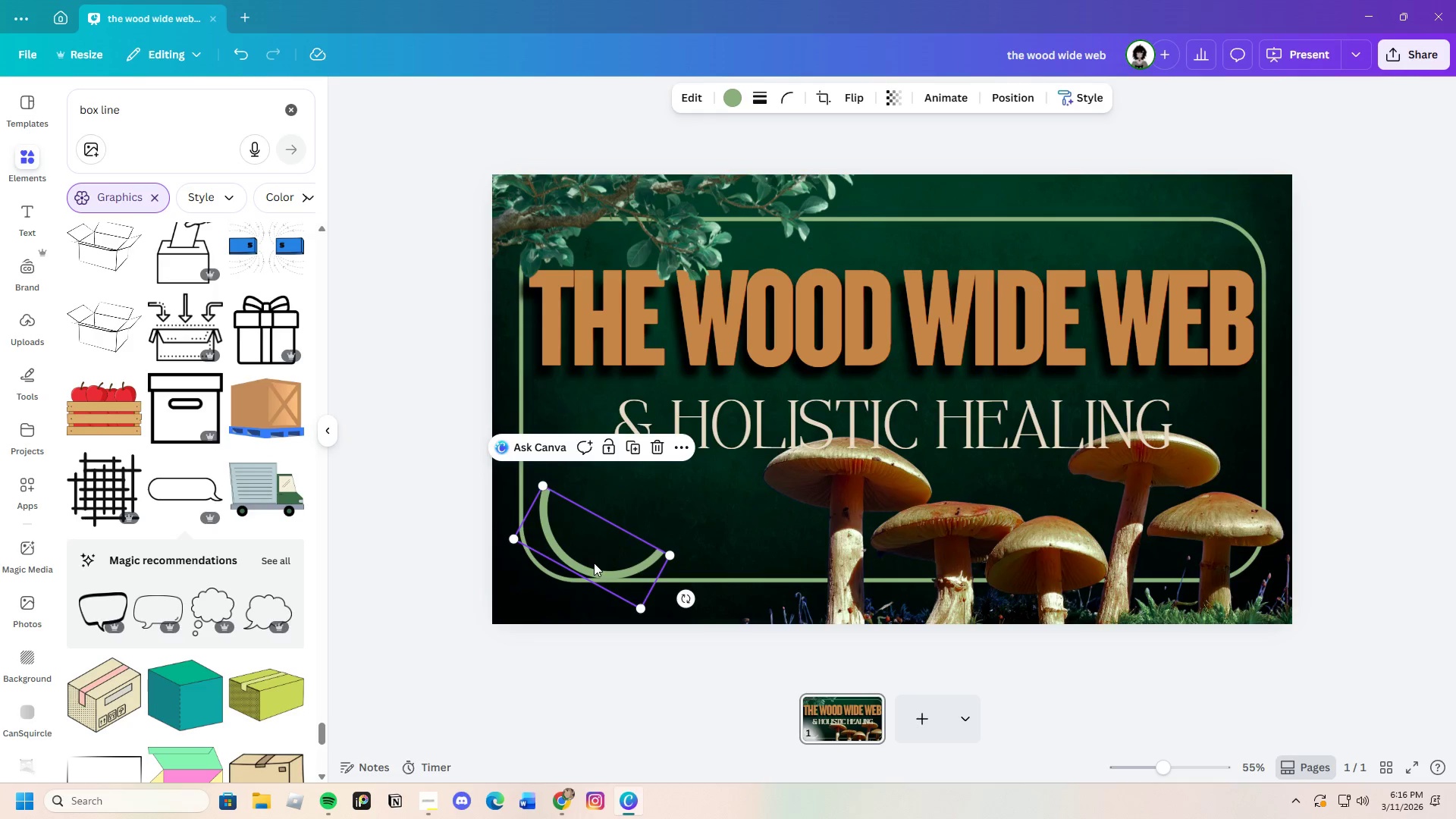 
left_click_drag(start_coordinate=[594, 563], to_coordinate=[581, 556])
 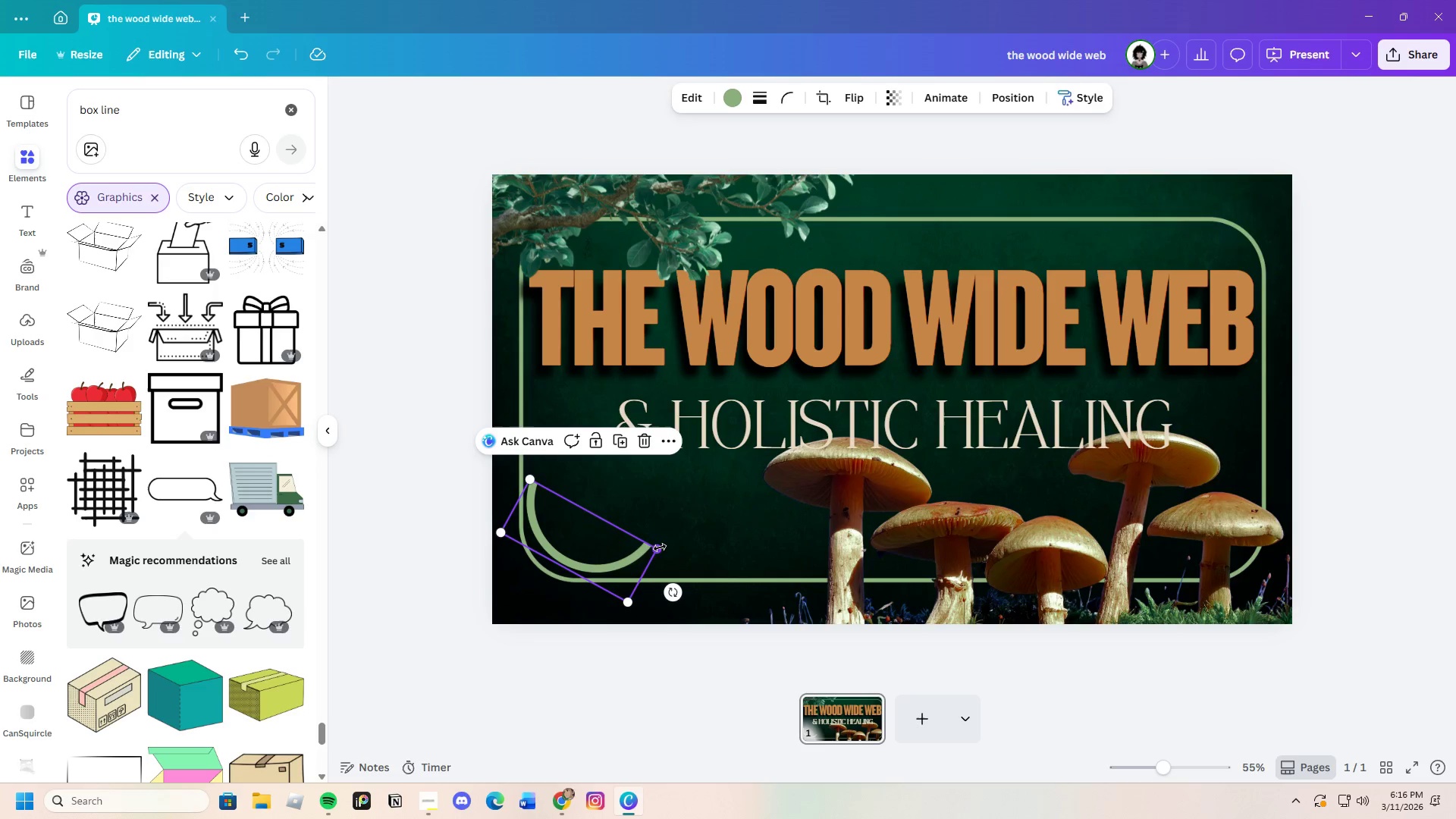 
left_click_drag(start_coordinate=[660, 548], to_coordinate=[607, 542])
 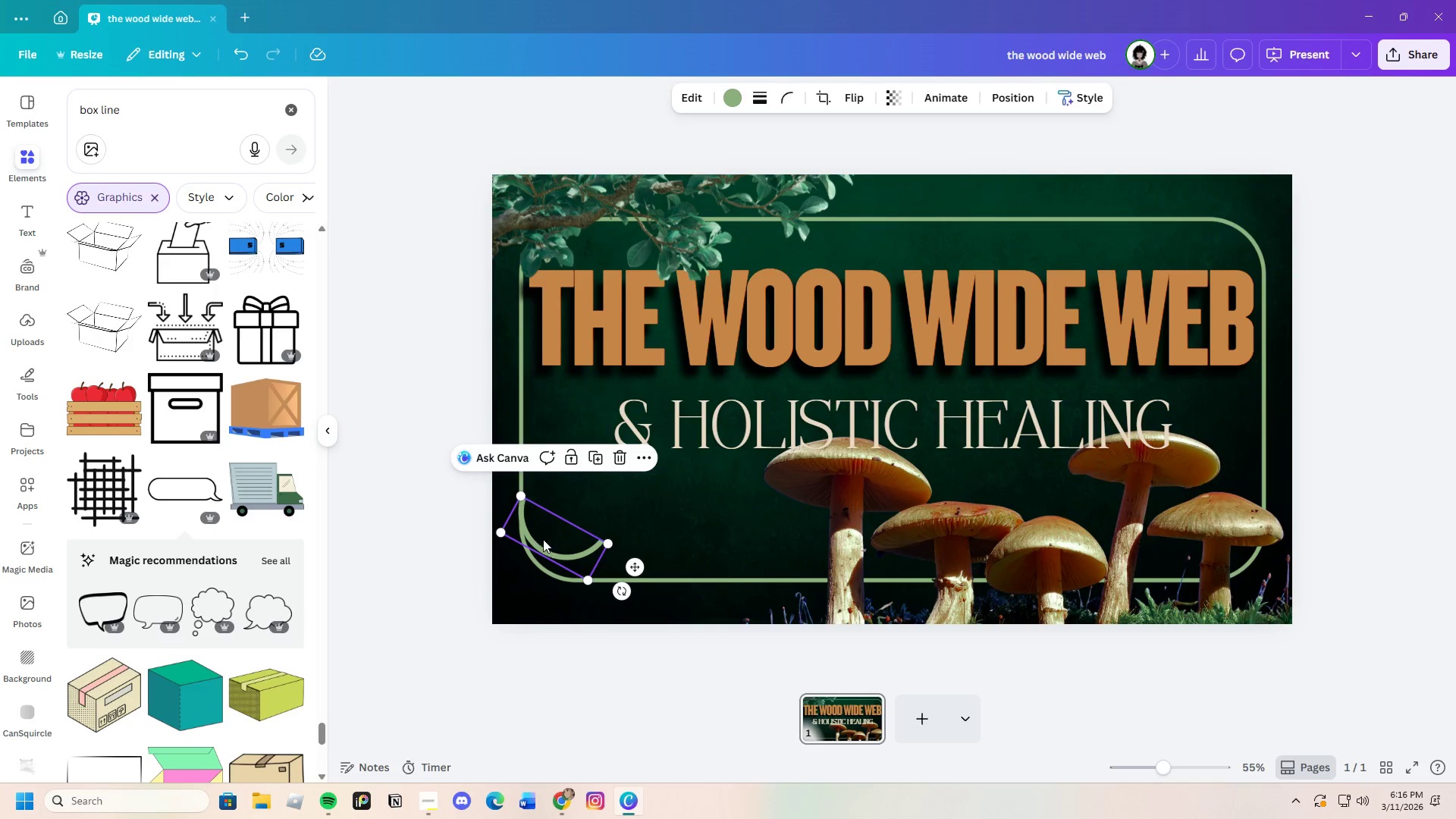 
left_click_drag(start_coordinate=[544, 538], to_coordinate=[557, 548])
 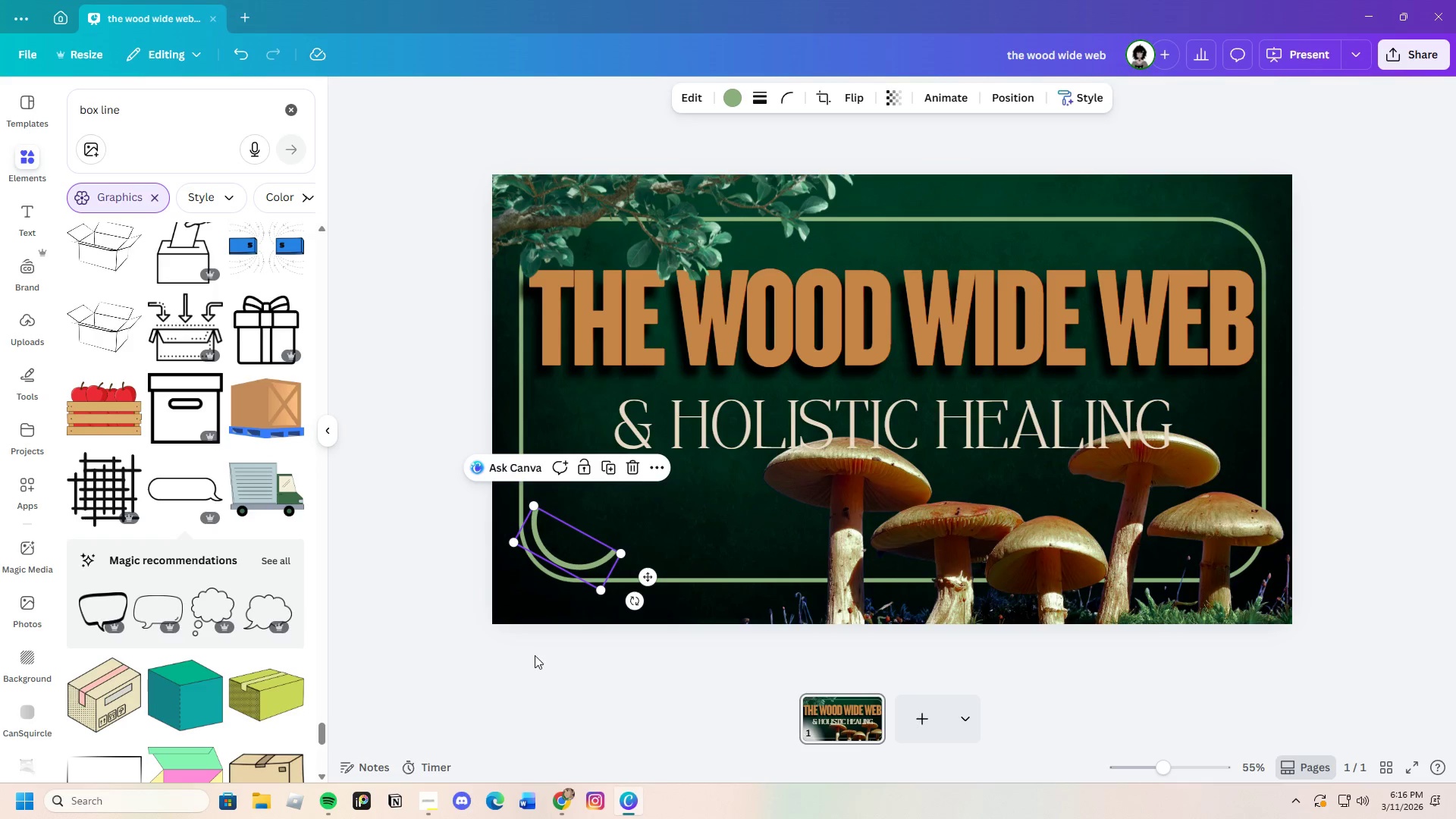 
left_click([535, 655])
 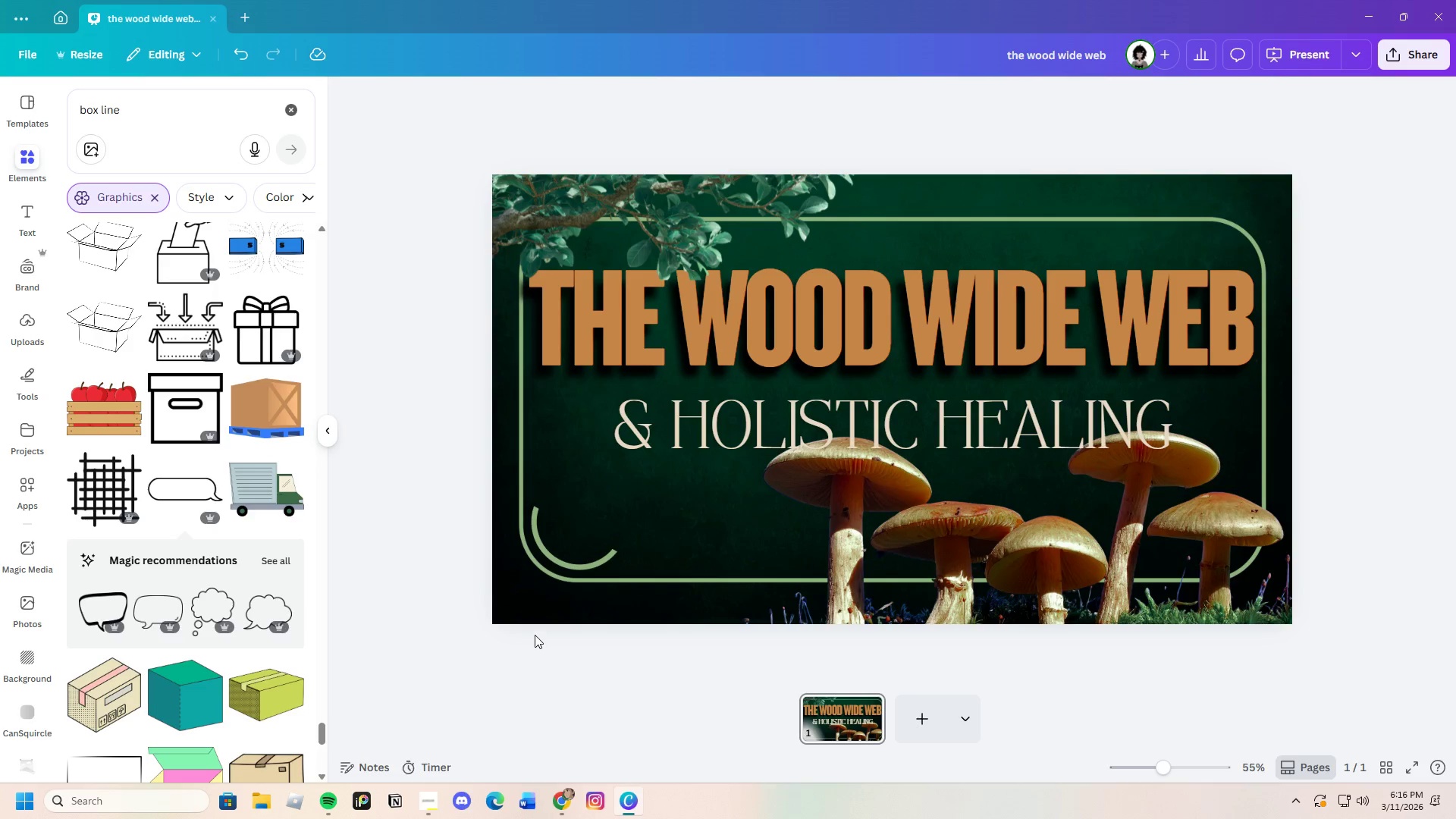 
left_click([558, 544])
 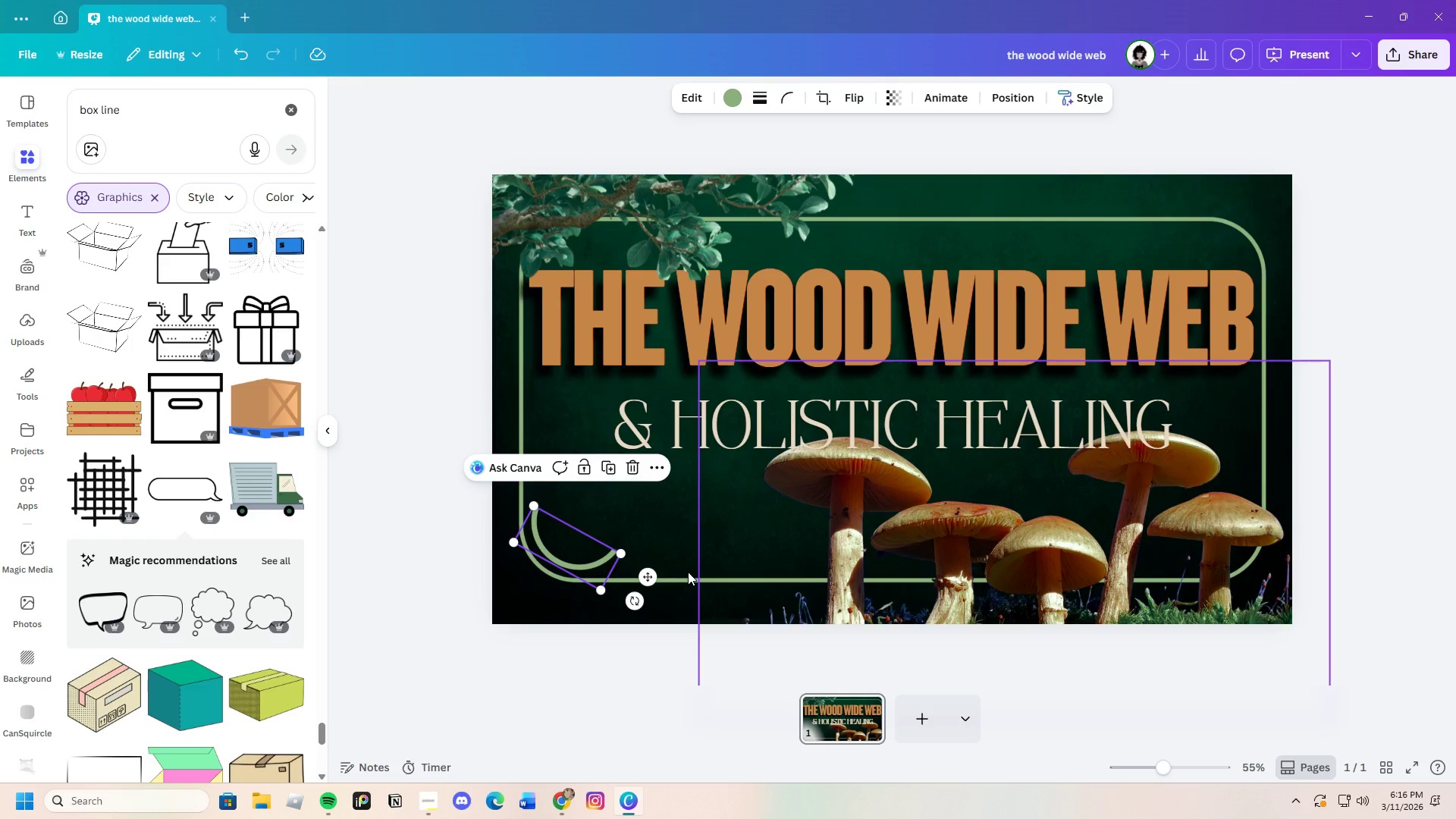 
left_click([660, 639])
 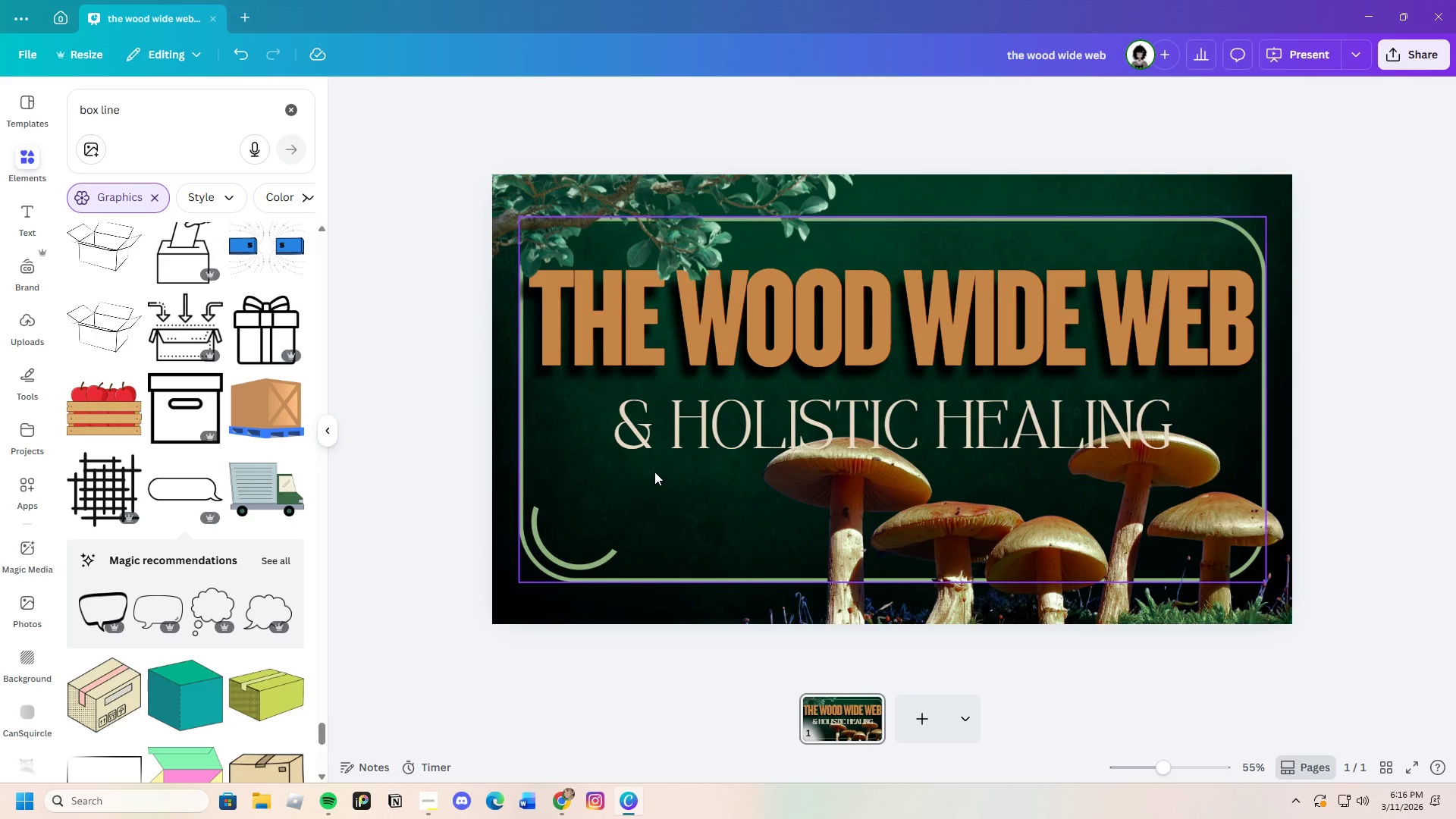 
wait(12.59)
 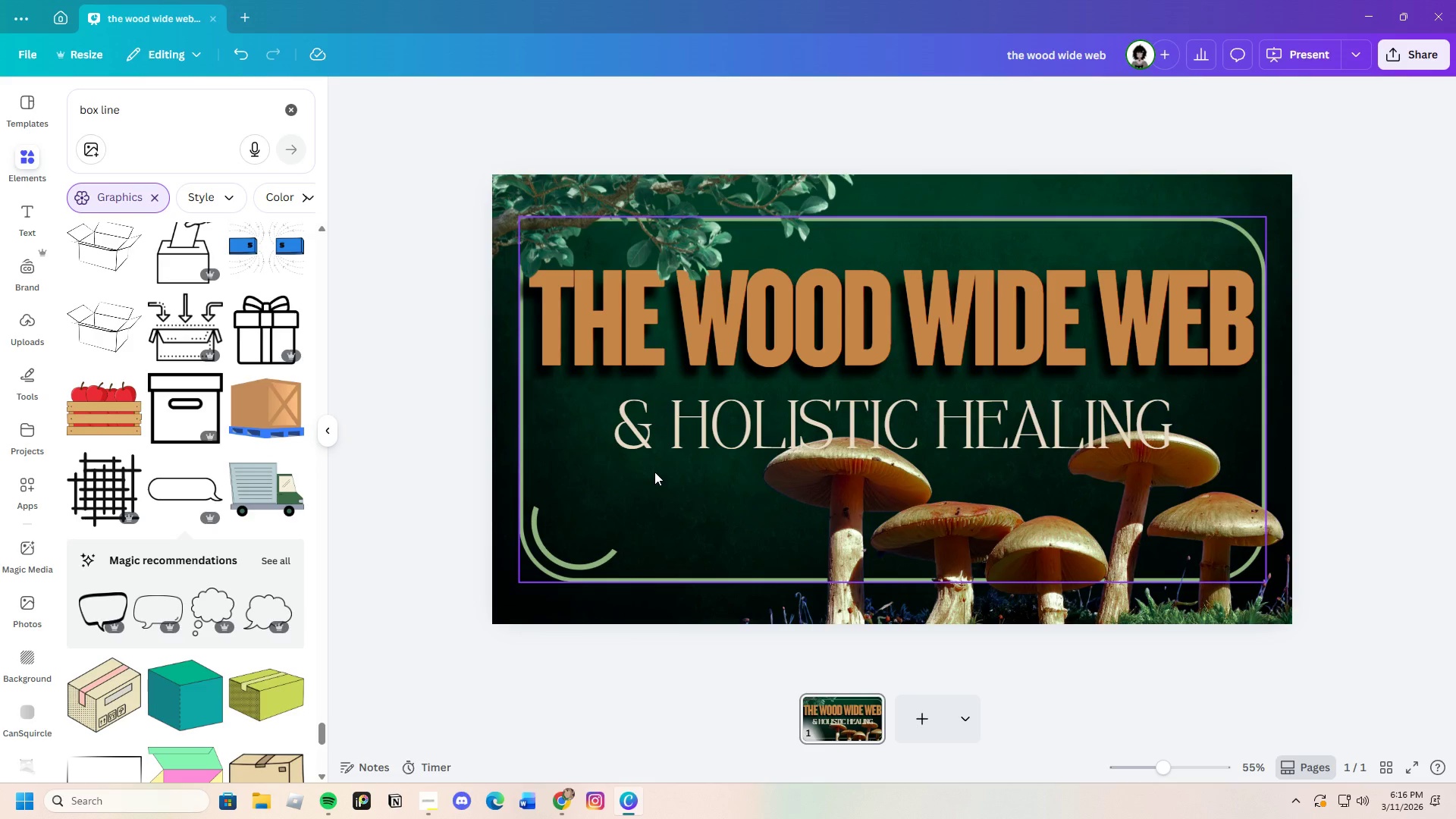 
left_click([563, 566])
 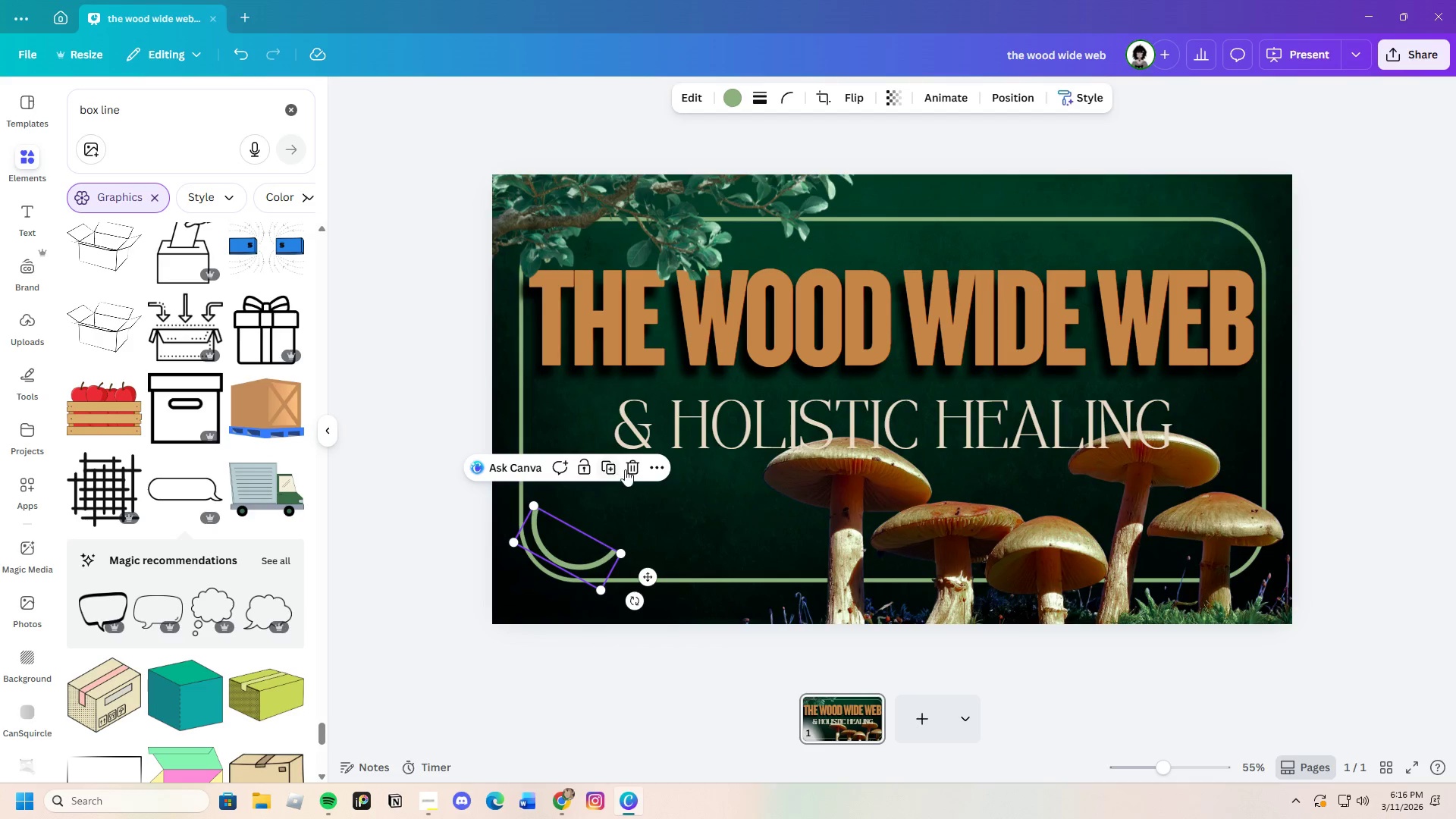 
left_click([629, 463])
 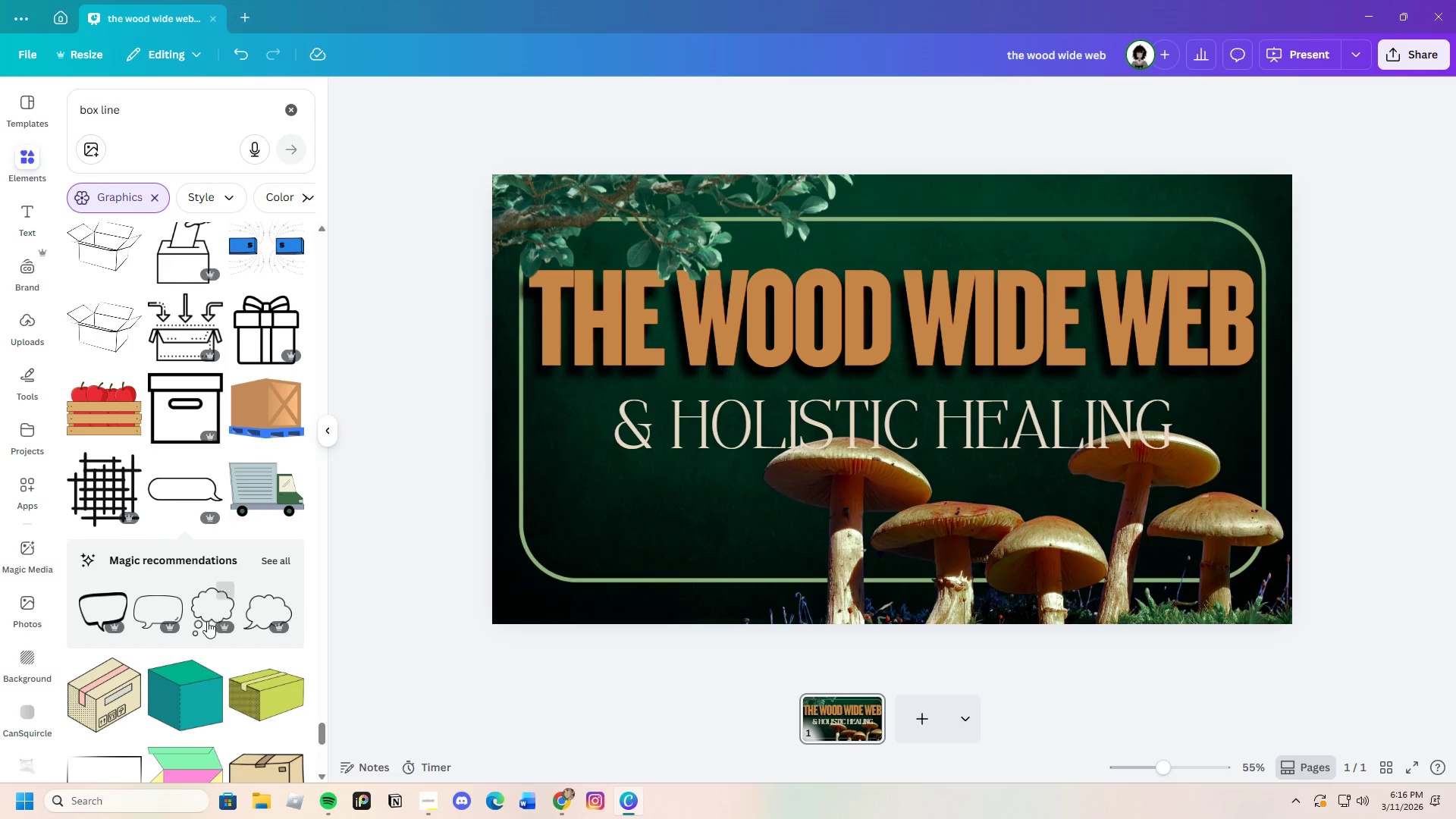 
scroll: coordinate [198, 632], scroll_direction: down, amount: 16.0
 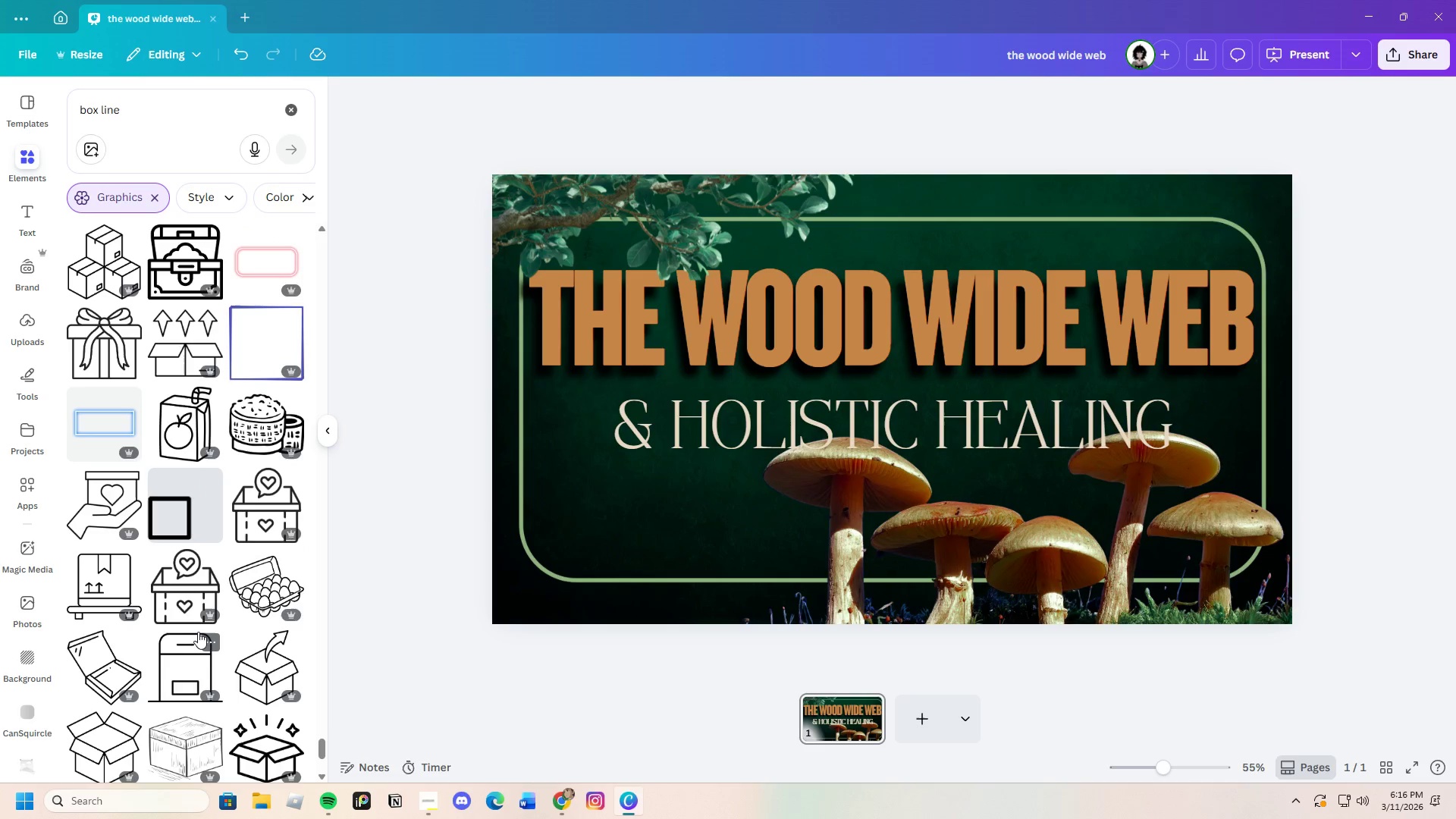 
wait(7.29)
 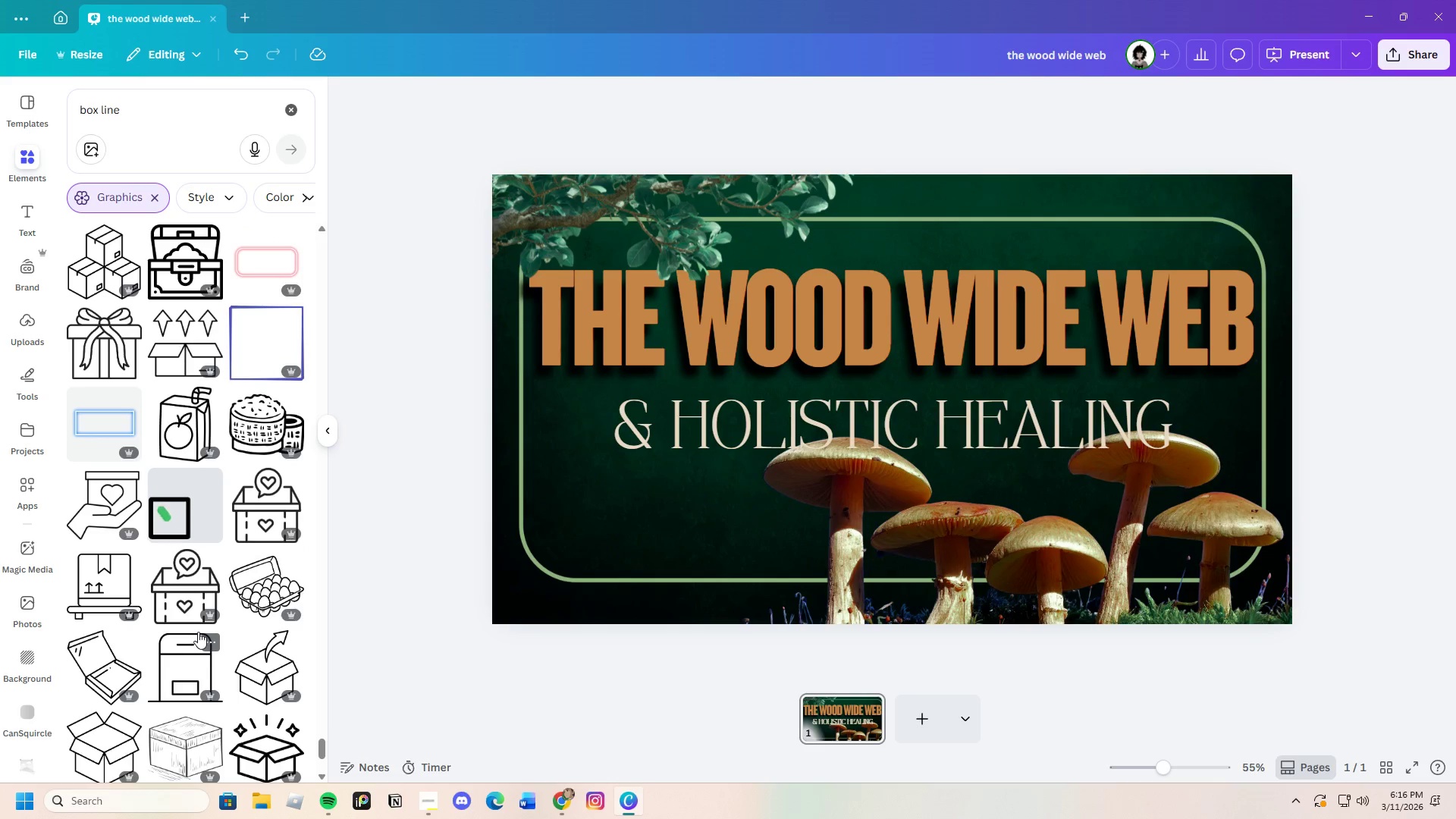 
left_click([566, 544])
 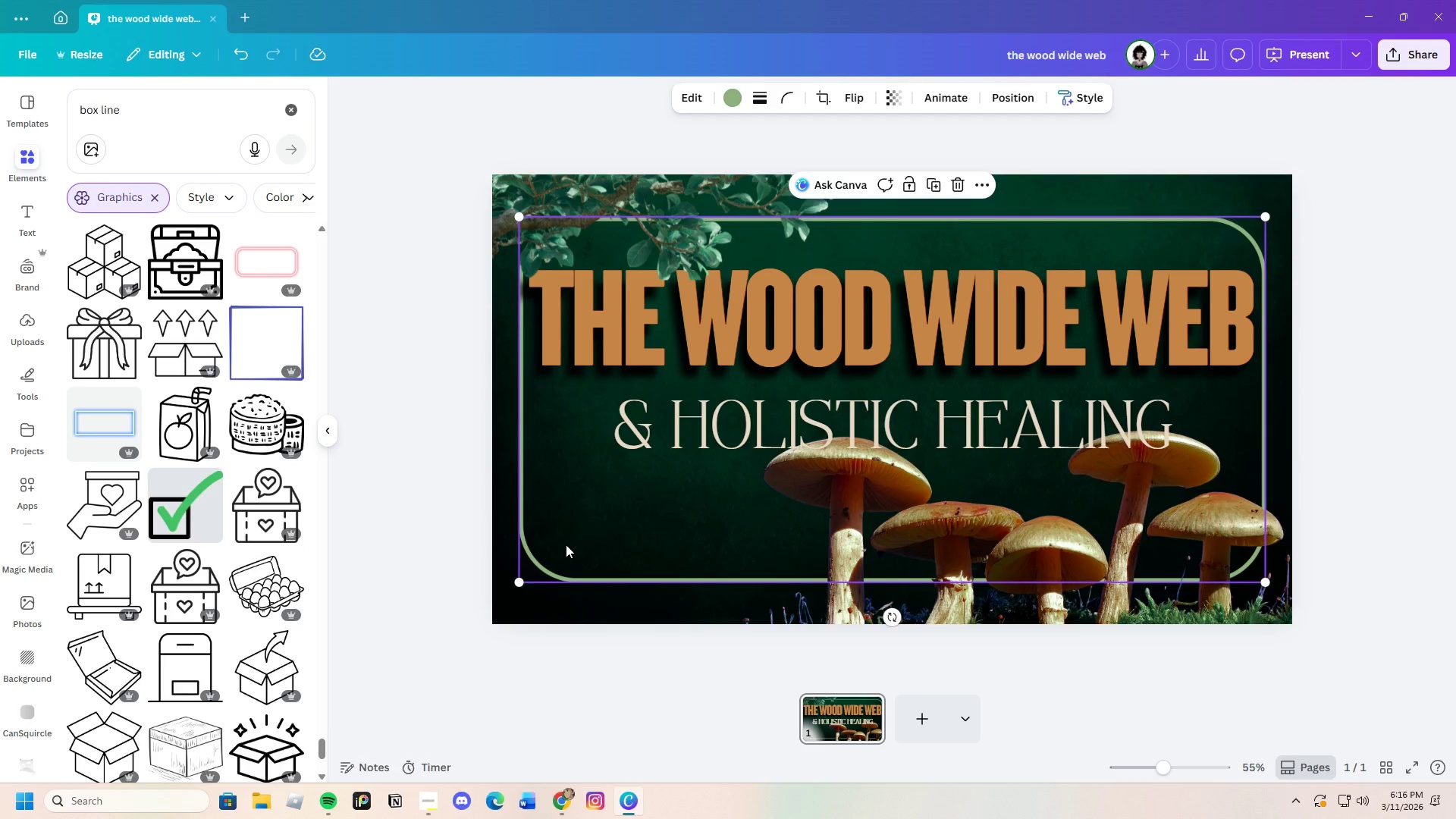 
key(Control+C)
 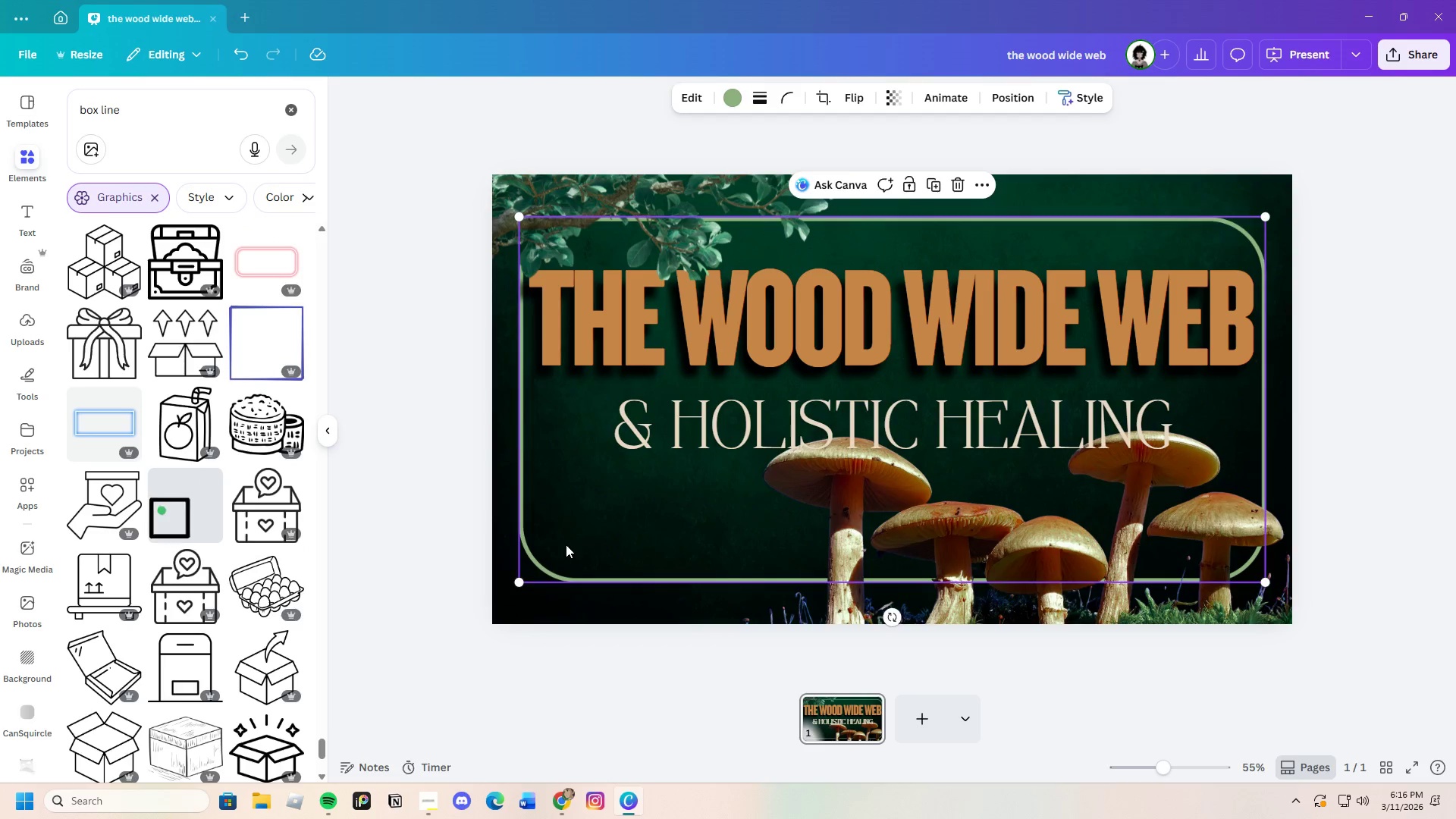 
key(Control+V)
 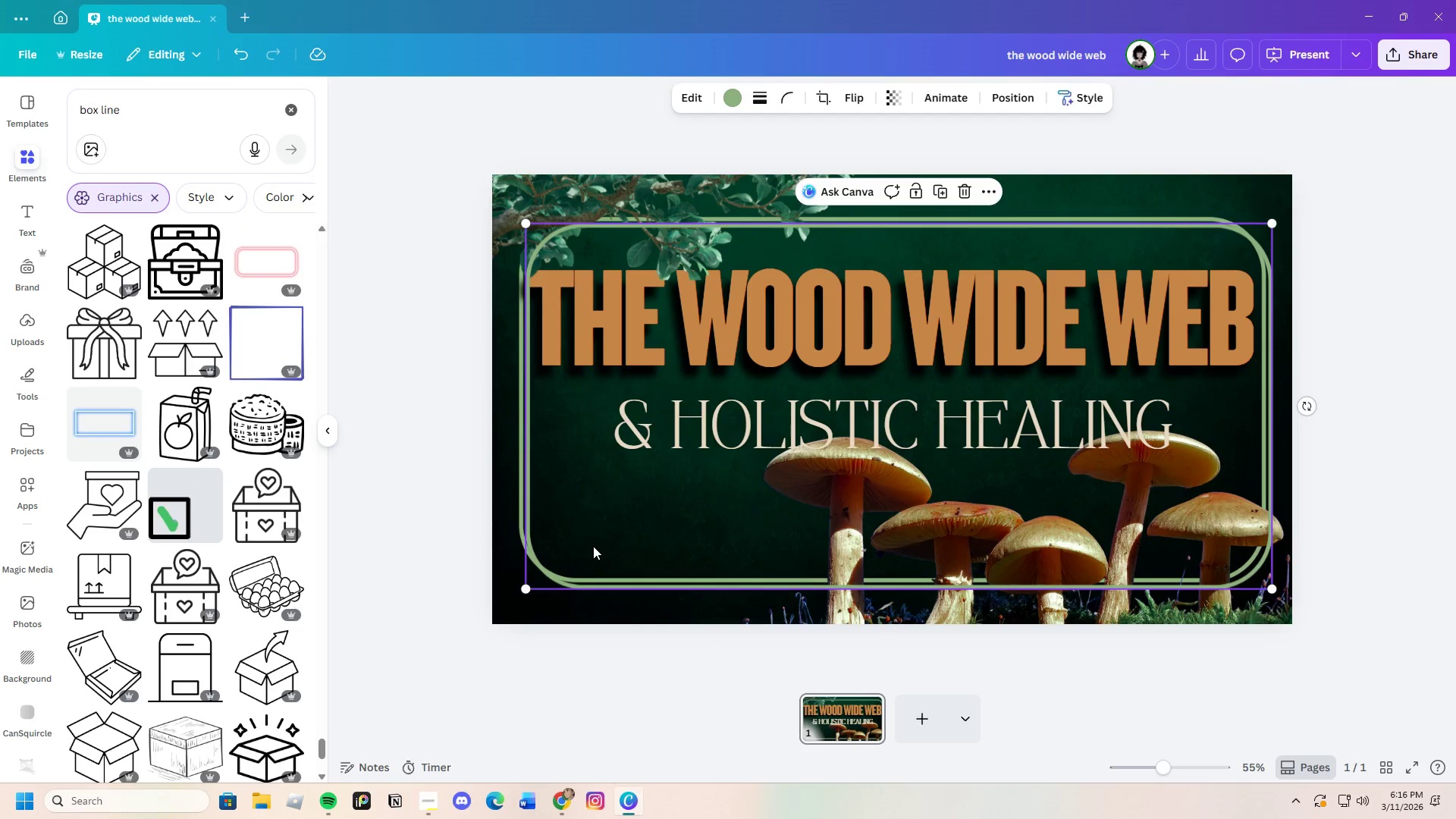 
left_click_drag(start_coordinate=[593, 546], to_coordinate=[583, 582])
 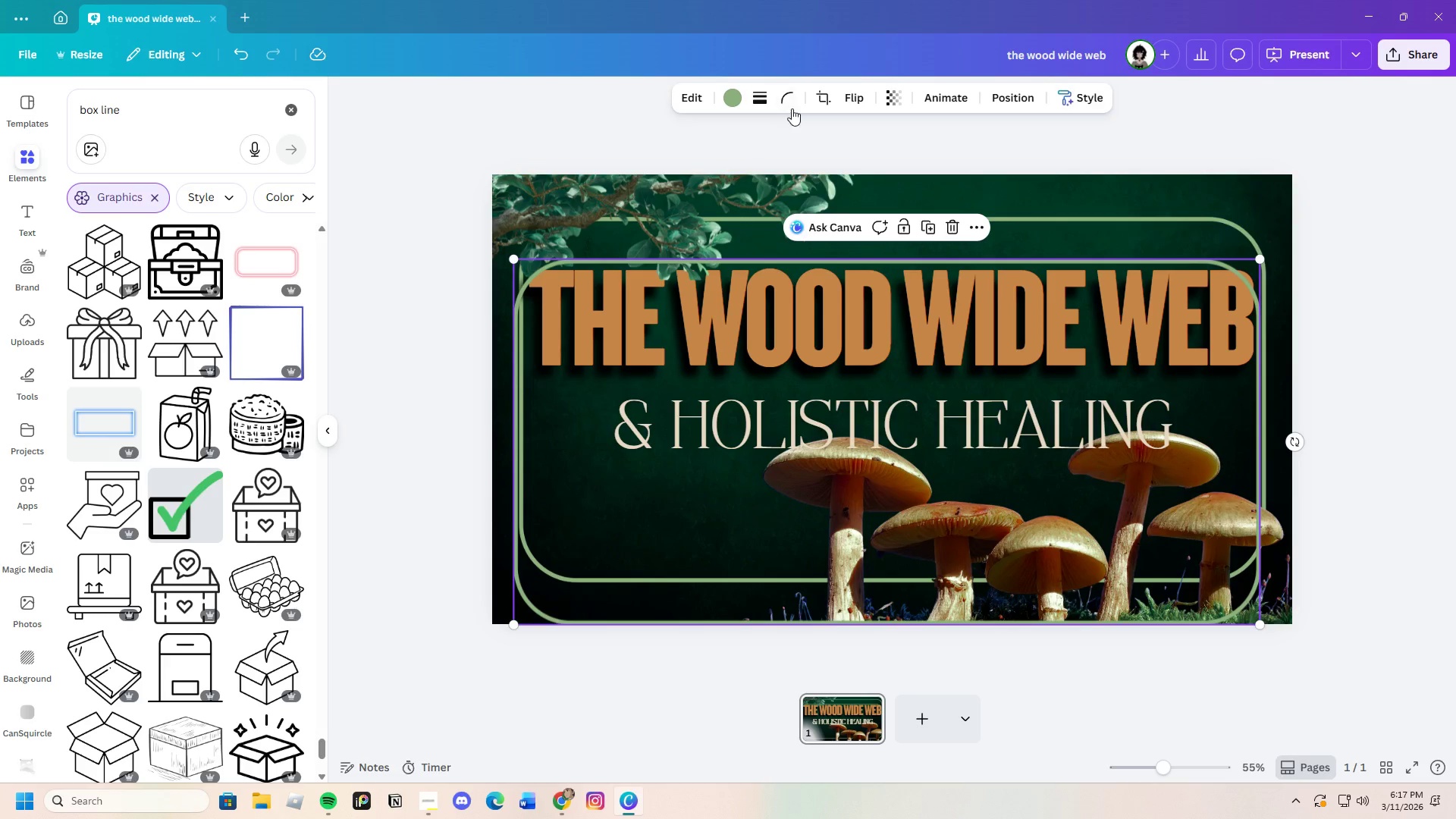 
left_click([791, 105])
 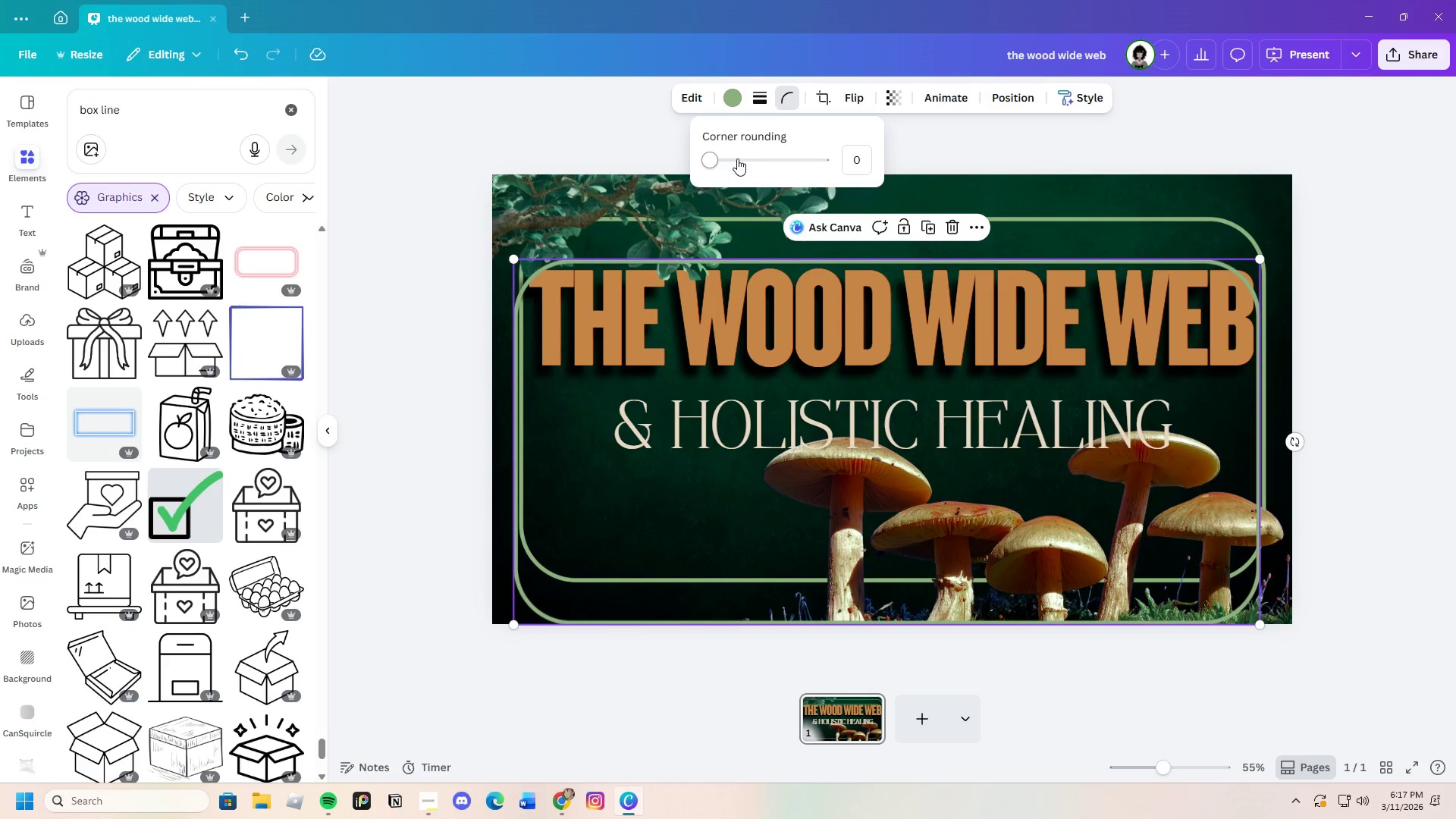 
left_click_drag(start_coordinate=[737, 158], to_coordinate=[640, 163])
 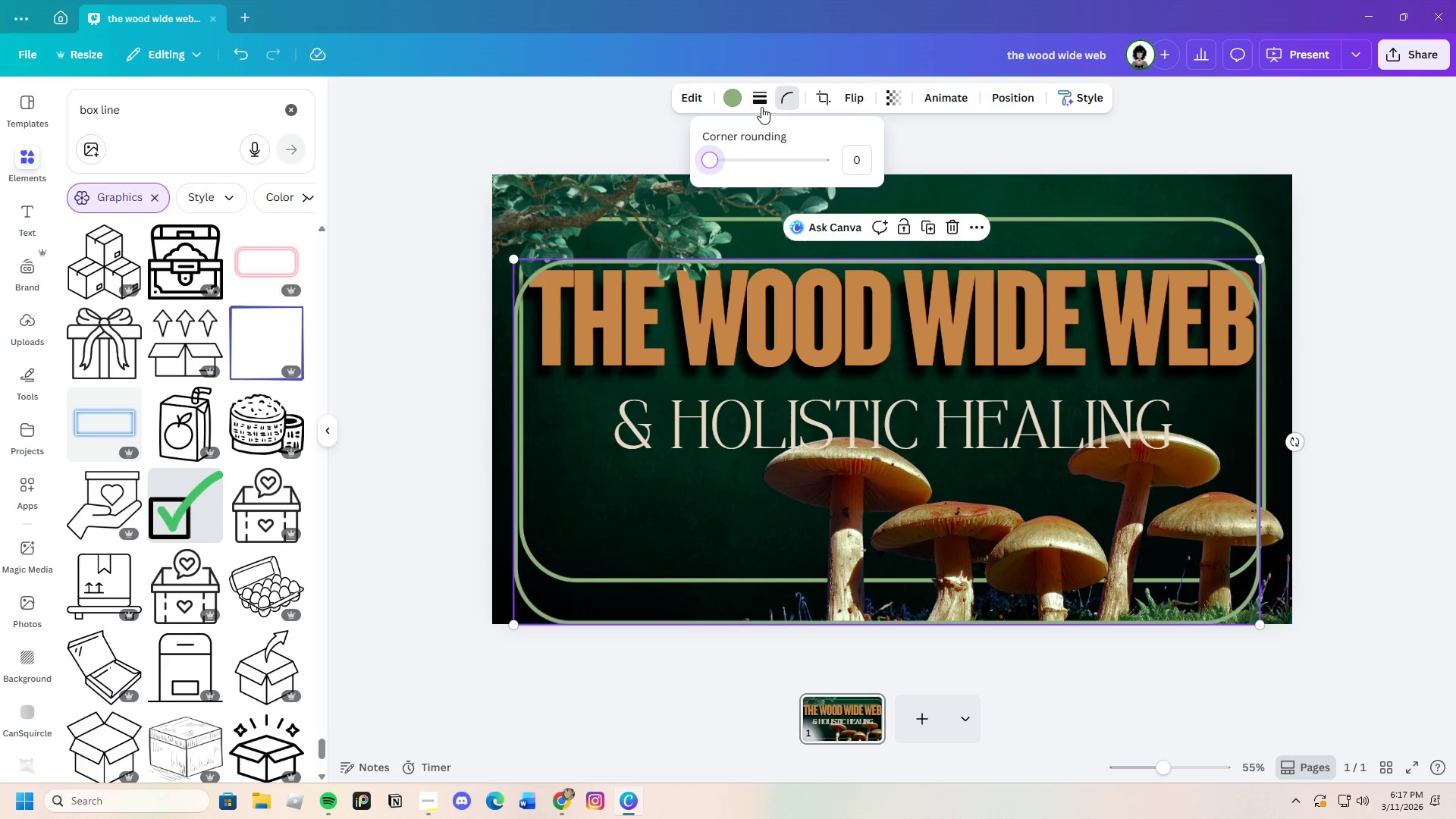 
left_click([754, 99])
 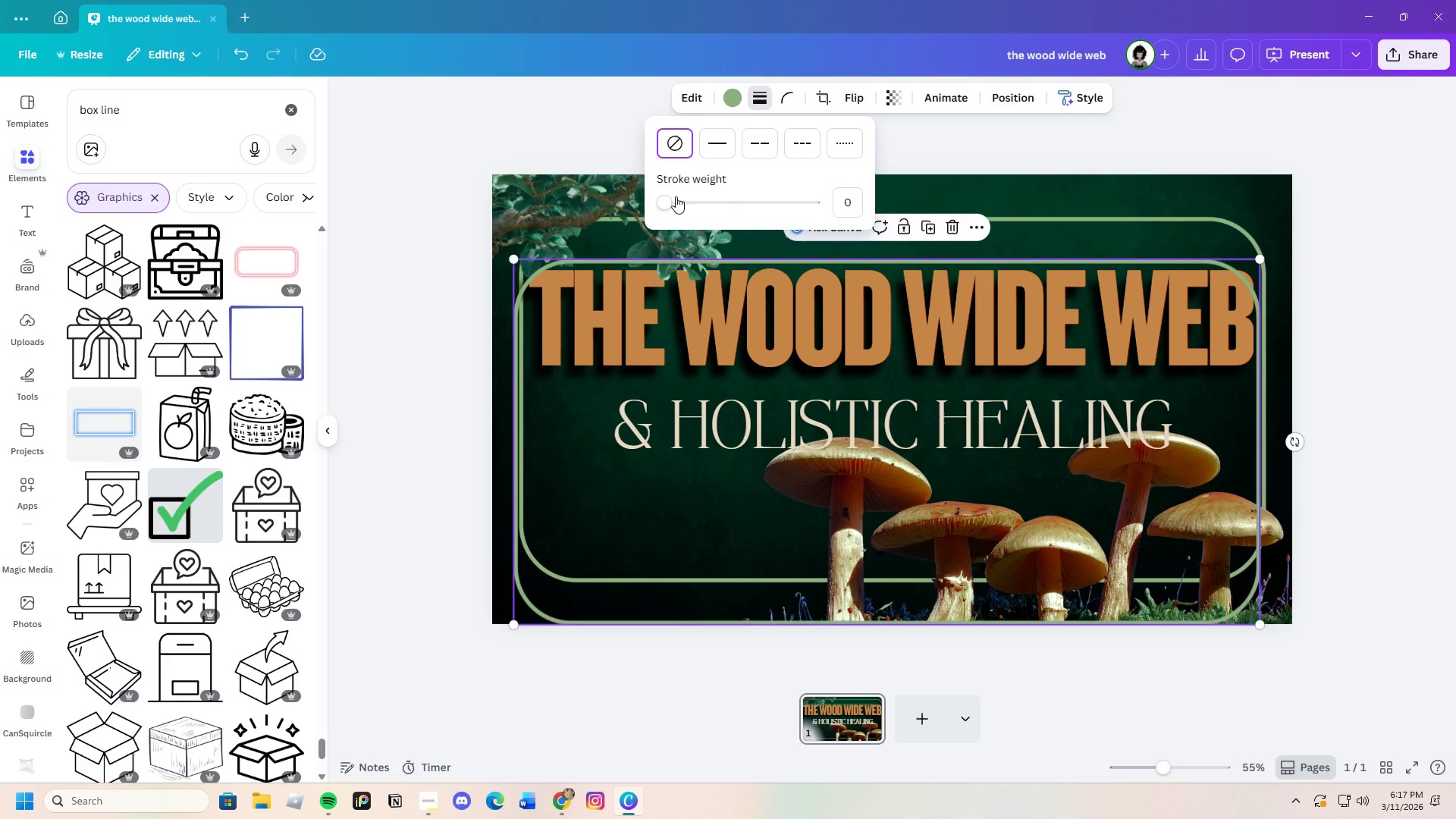 
left_click_drag(start_coordinate=[665, 204], to_coordinate=[598, 215])
 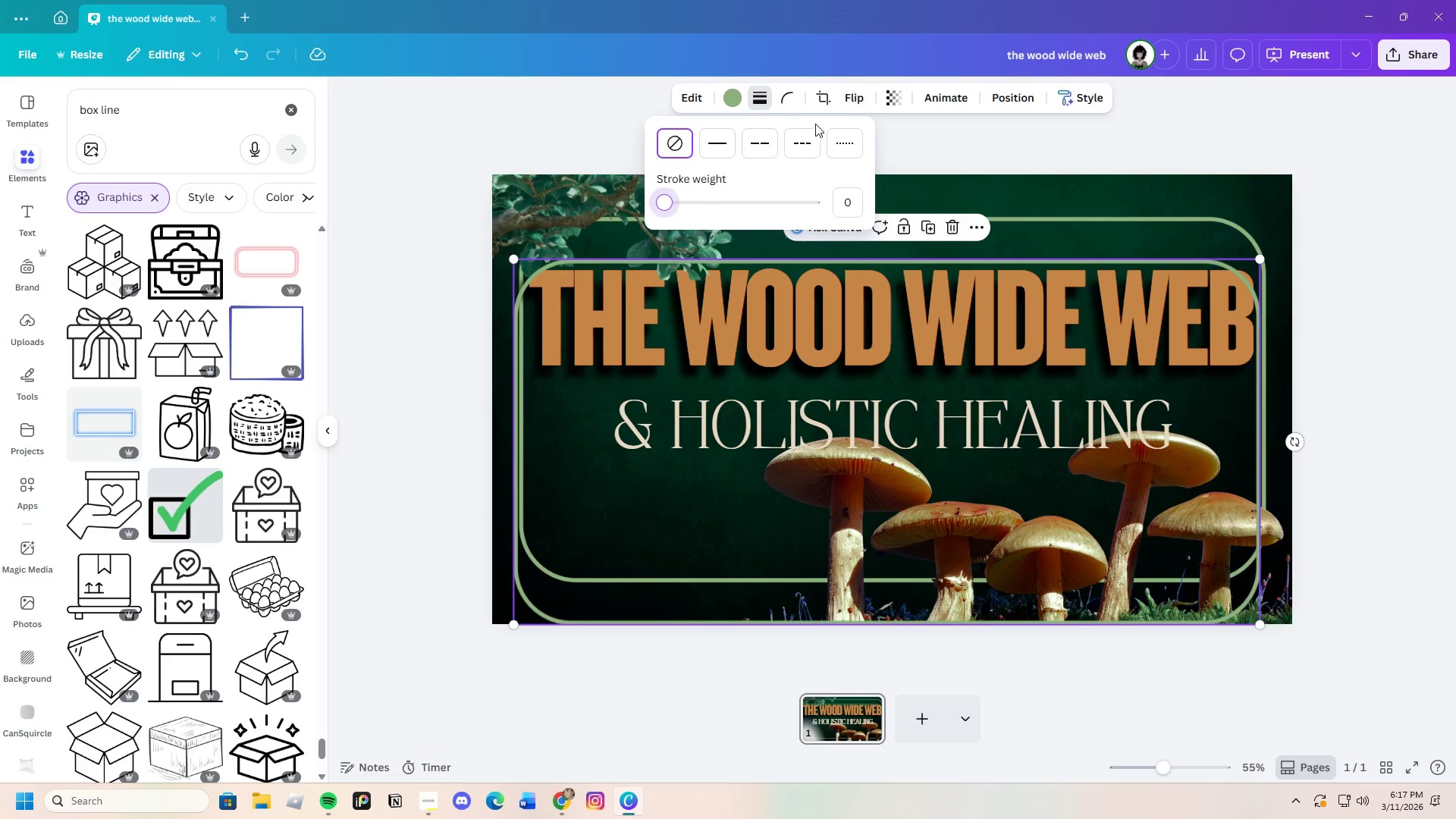 
left_click([414, 99])
 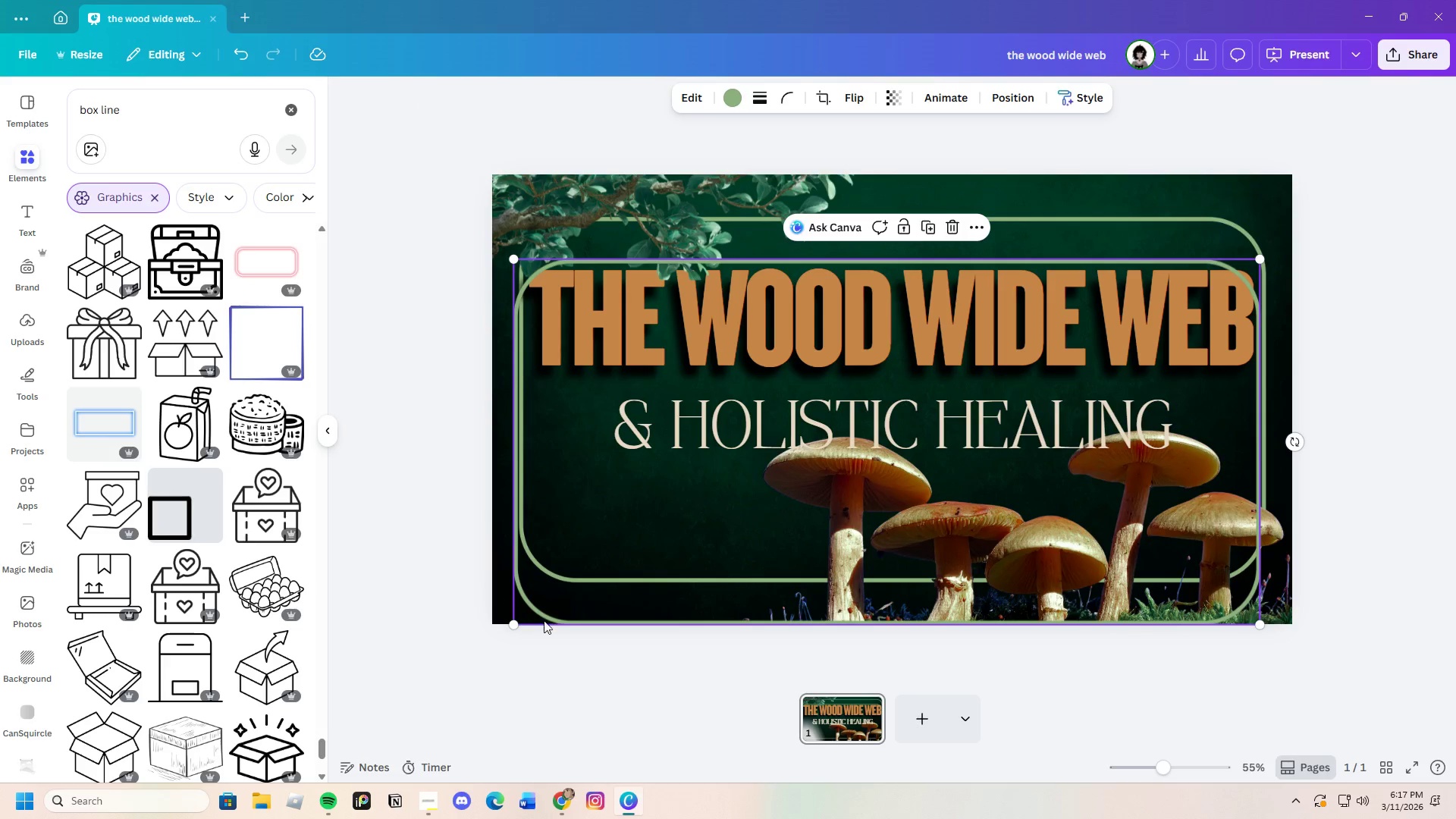 
left_click_drag(start_coordinate=[571, 604], to_coordinate=[570, 575])
 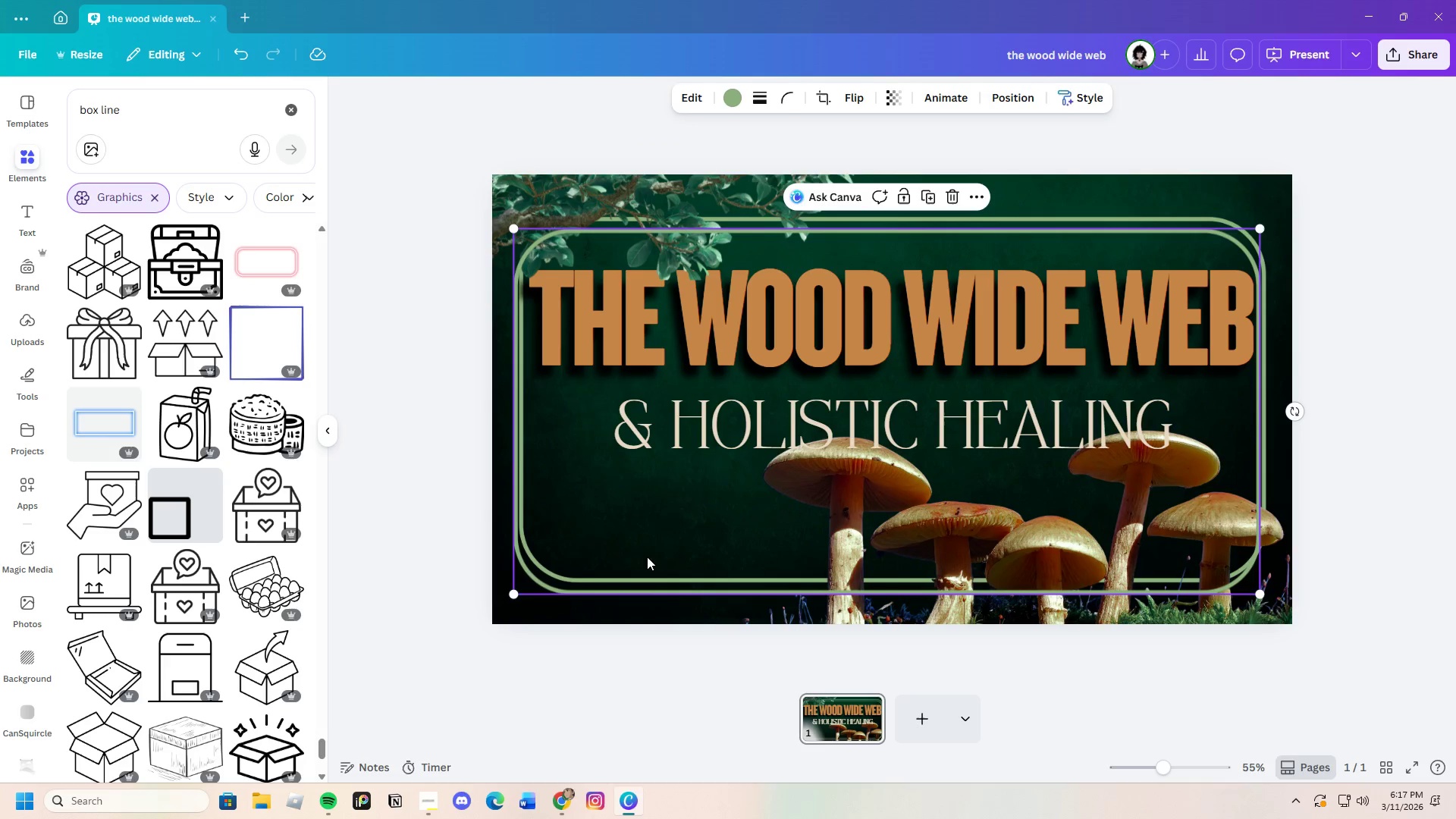 
left_click_drag(start_coordinate=[610, 522], to_coordinate=[601, 553])
 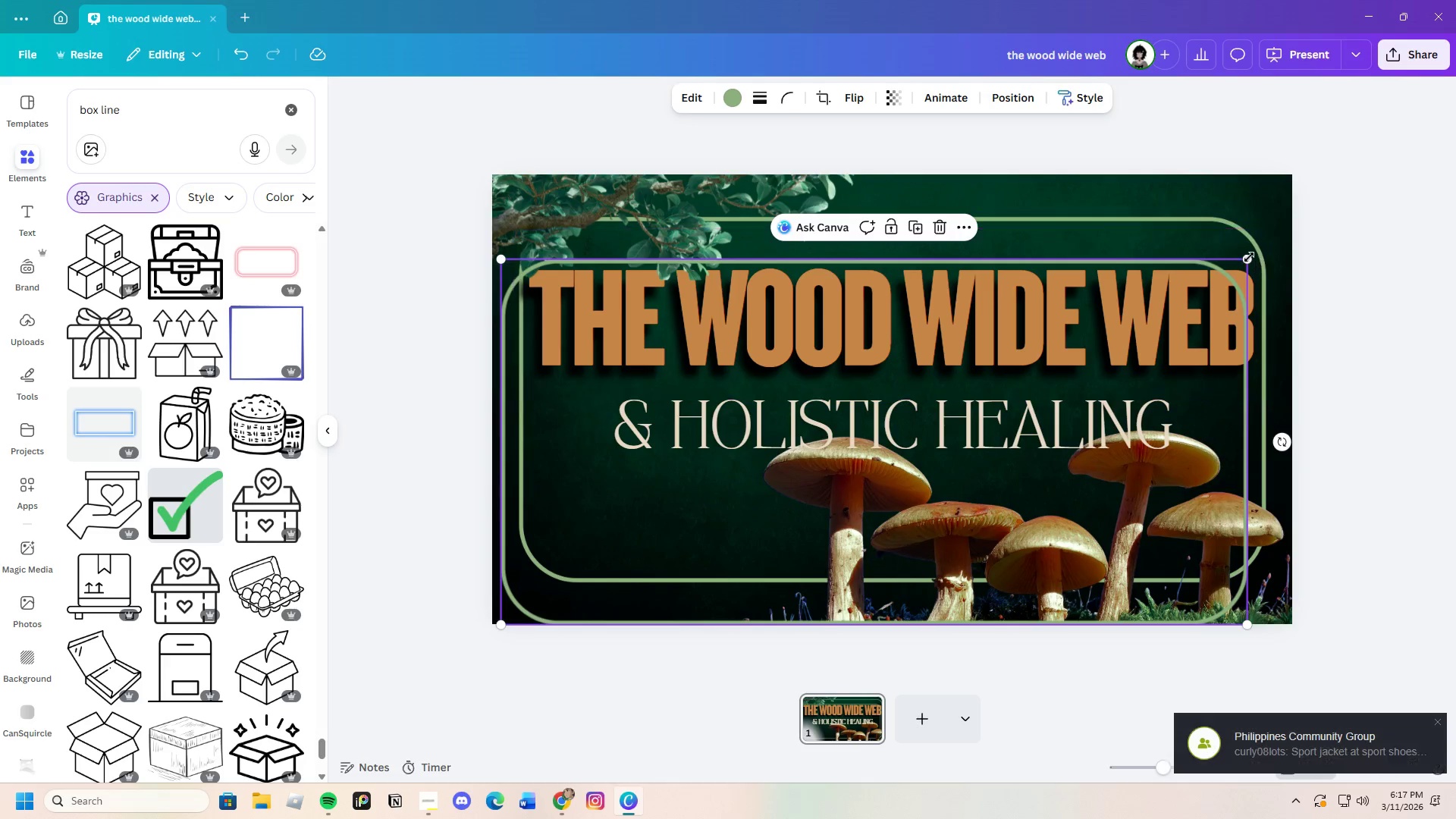 
left_click_drag(start_coordinate=[1249, 257], to_coordinate=[1313, 246])
 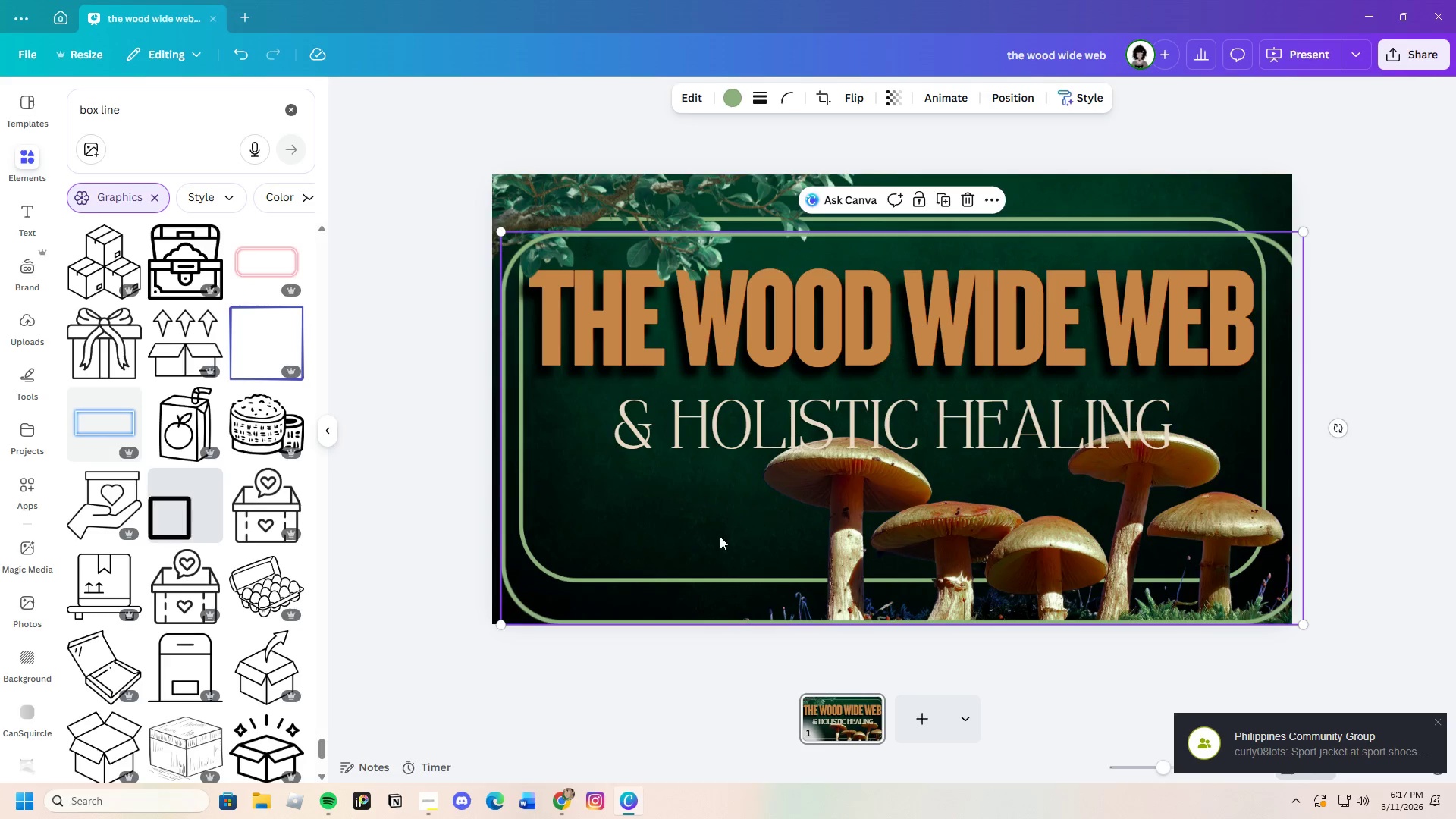 
left_click_drag(start_coordinate=[697, 551], to_coordinate=[687, 518])
 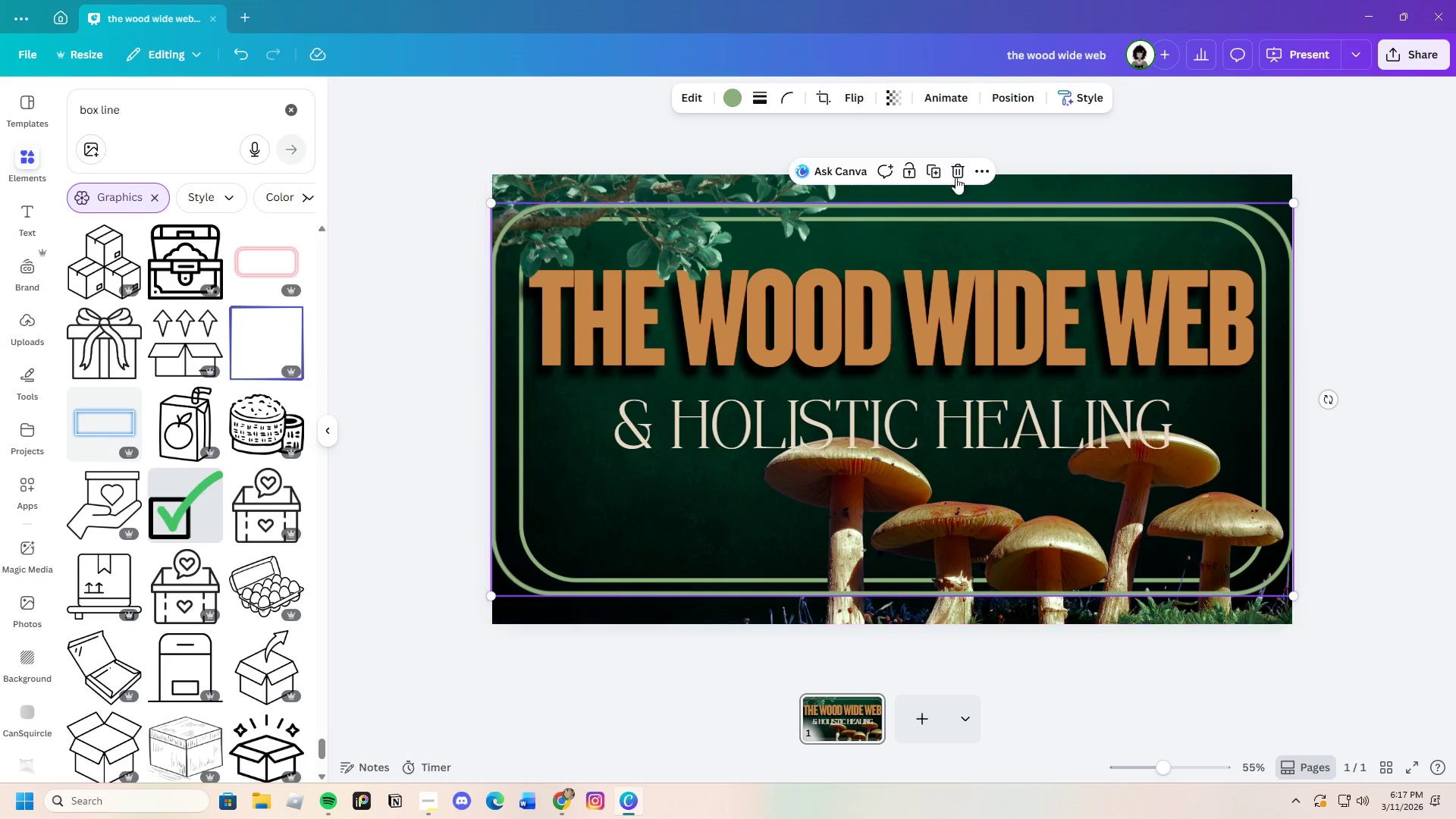 
left_click([954, 174])
 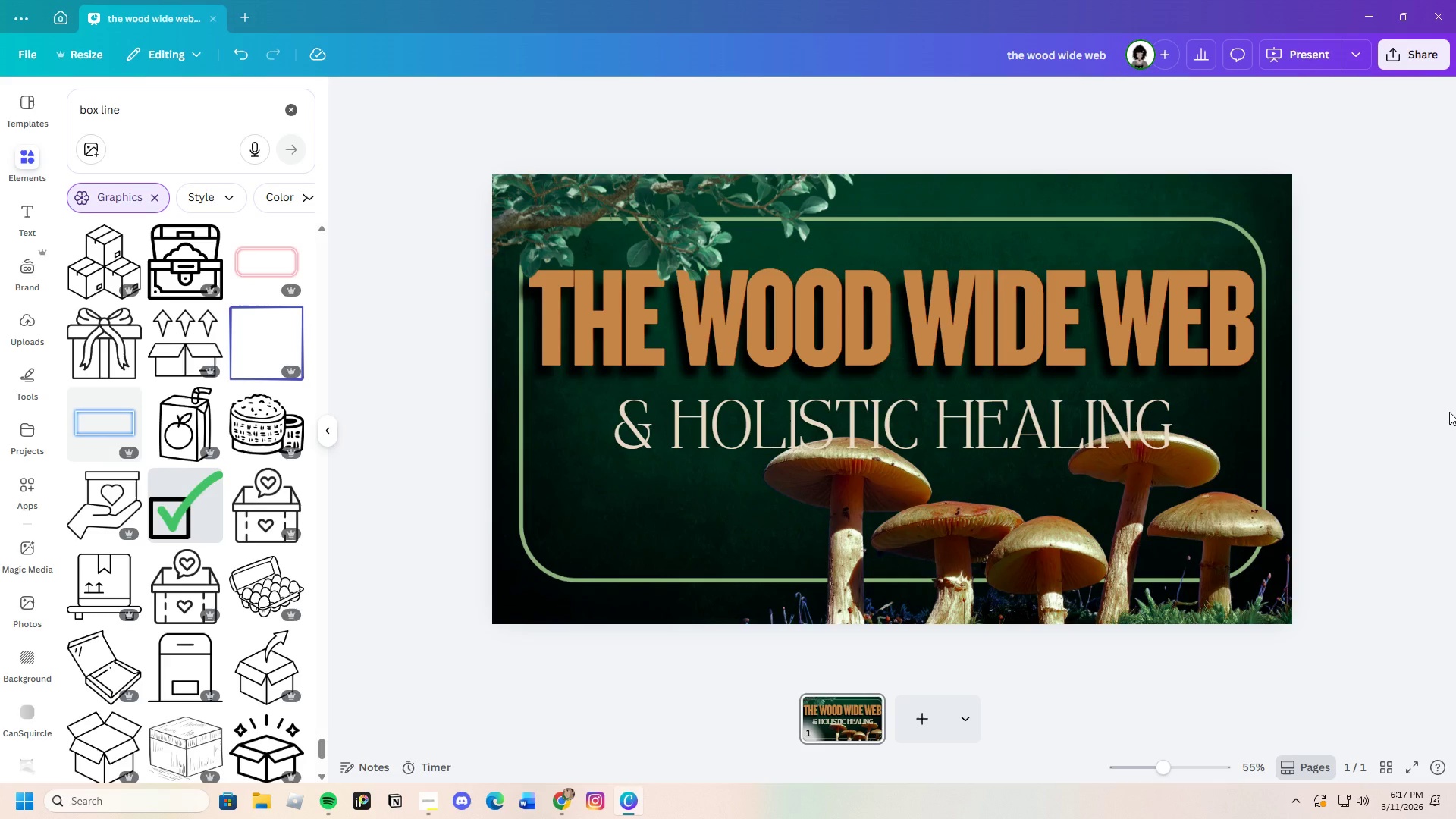 
left_click([1449, 412])
 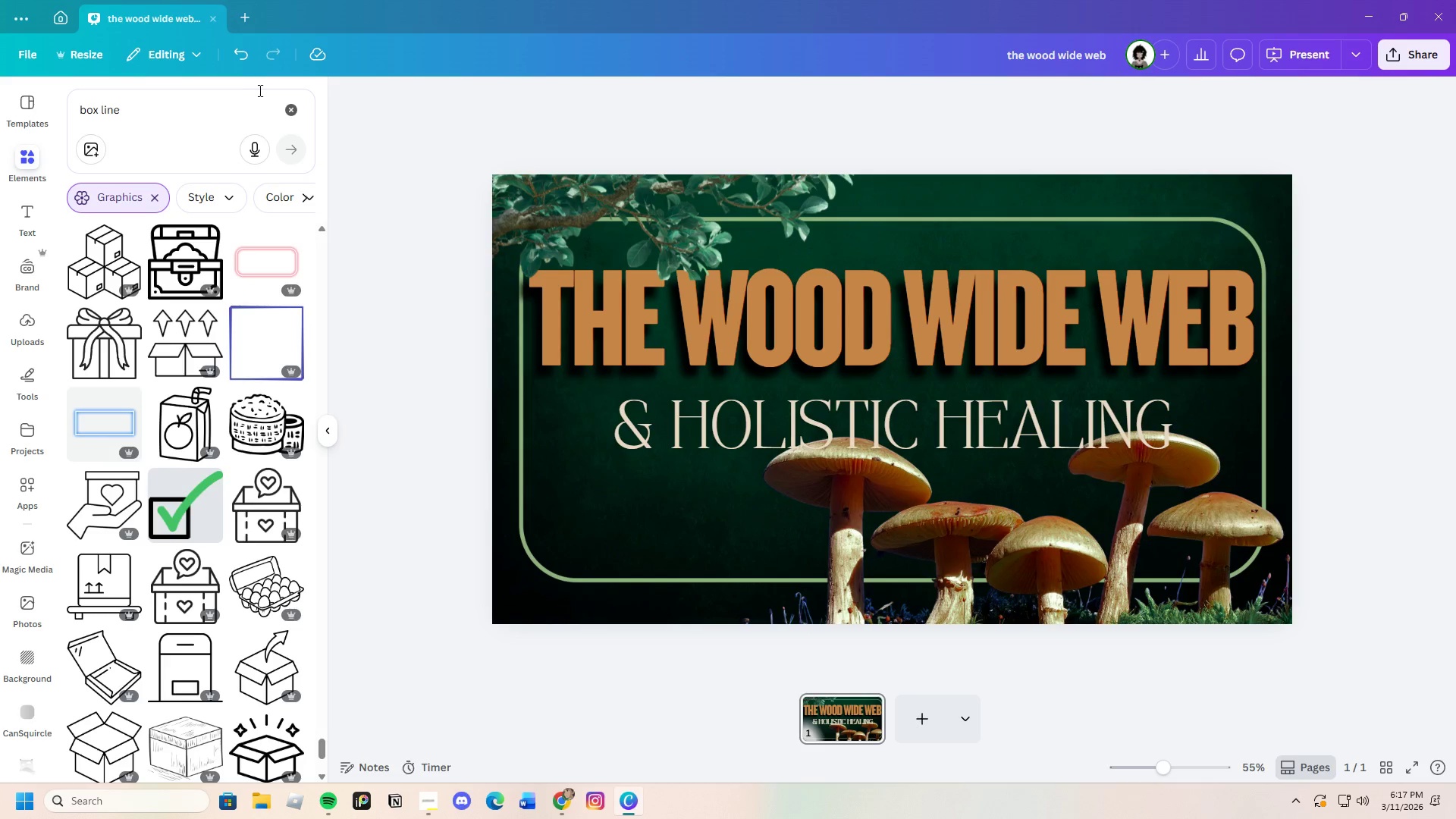 
left_click([290, 107])
 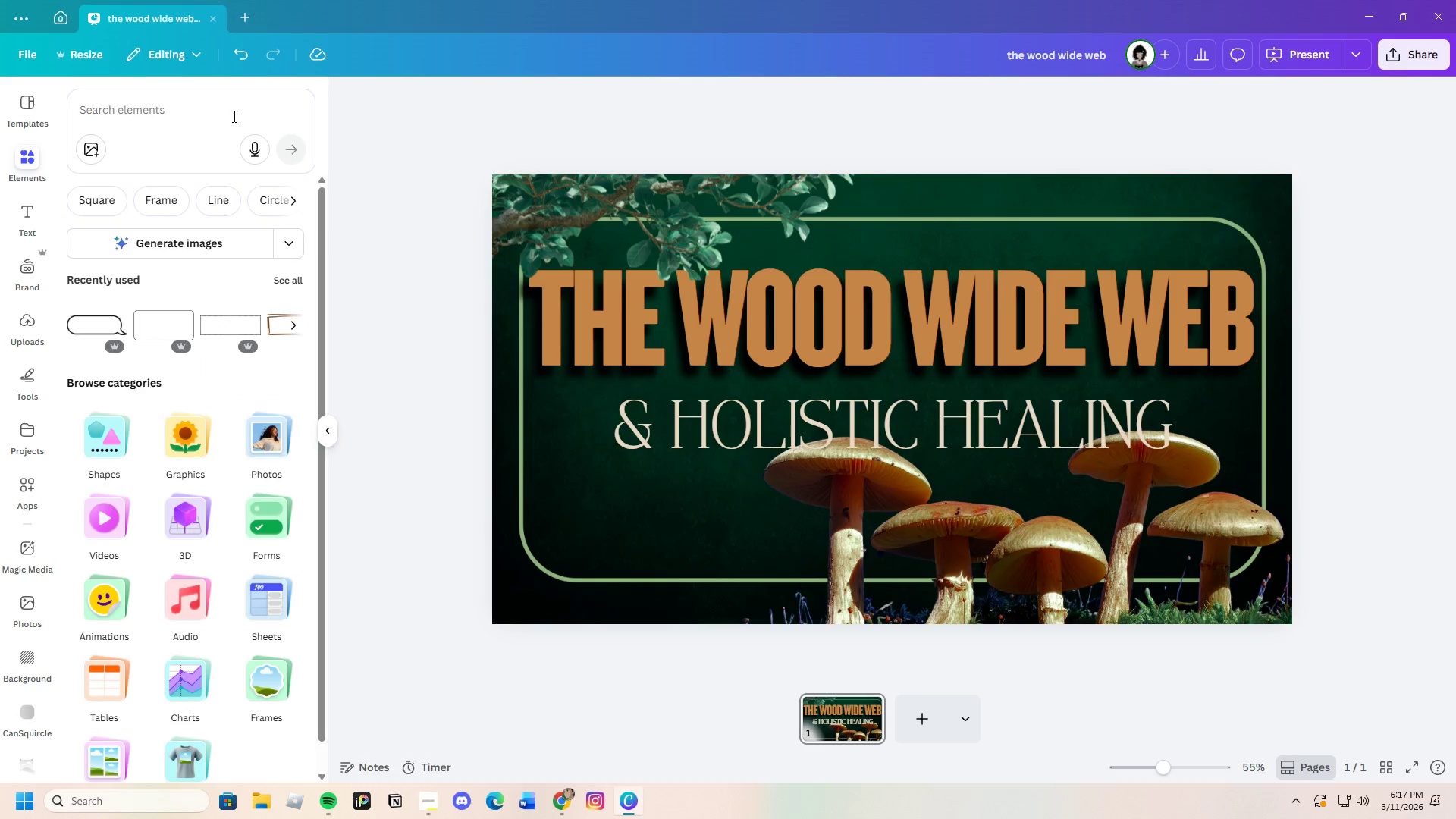 
left_click([180, 105])
 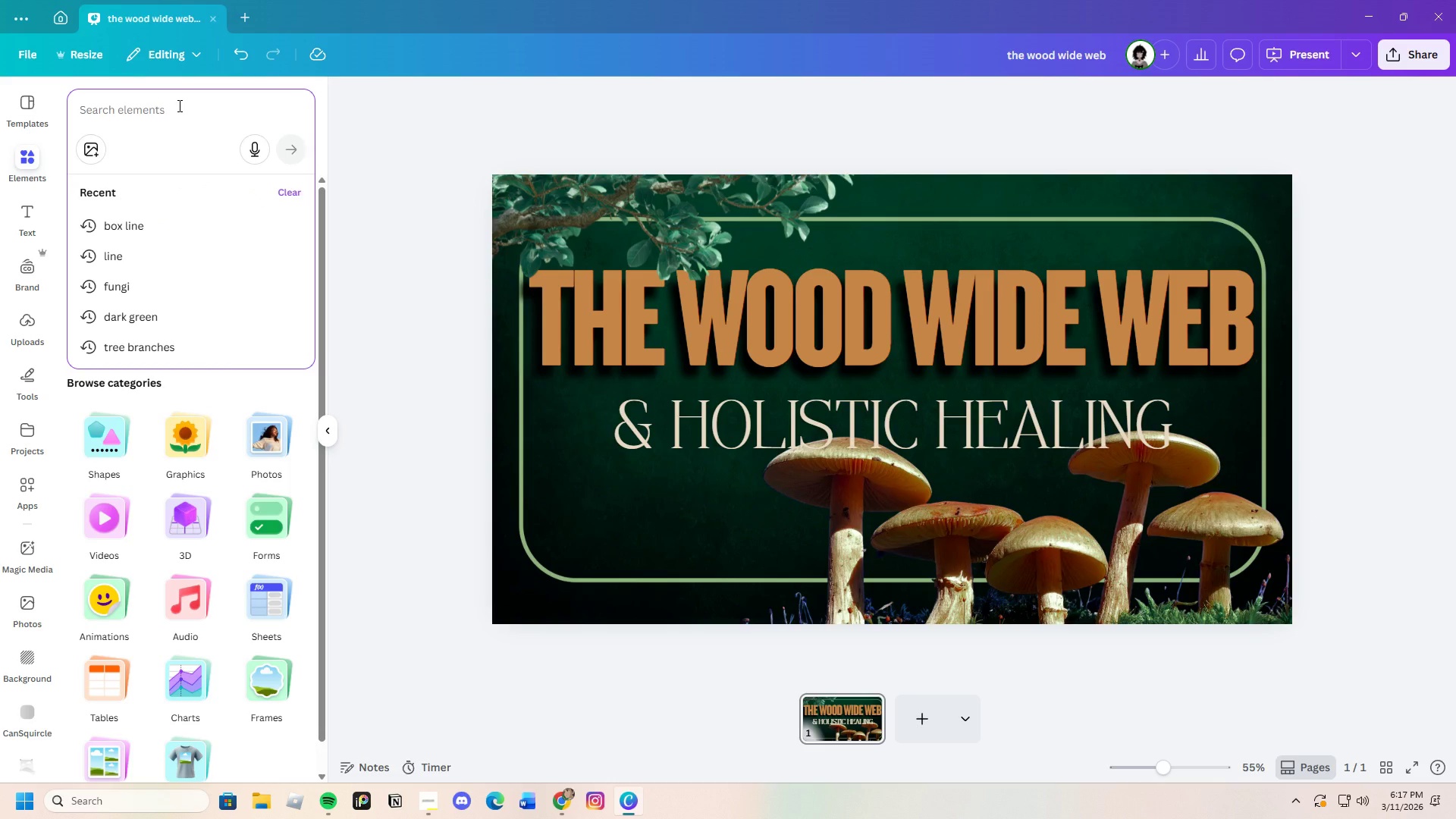 
key(Control+B)
 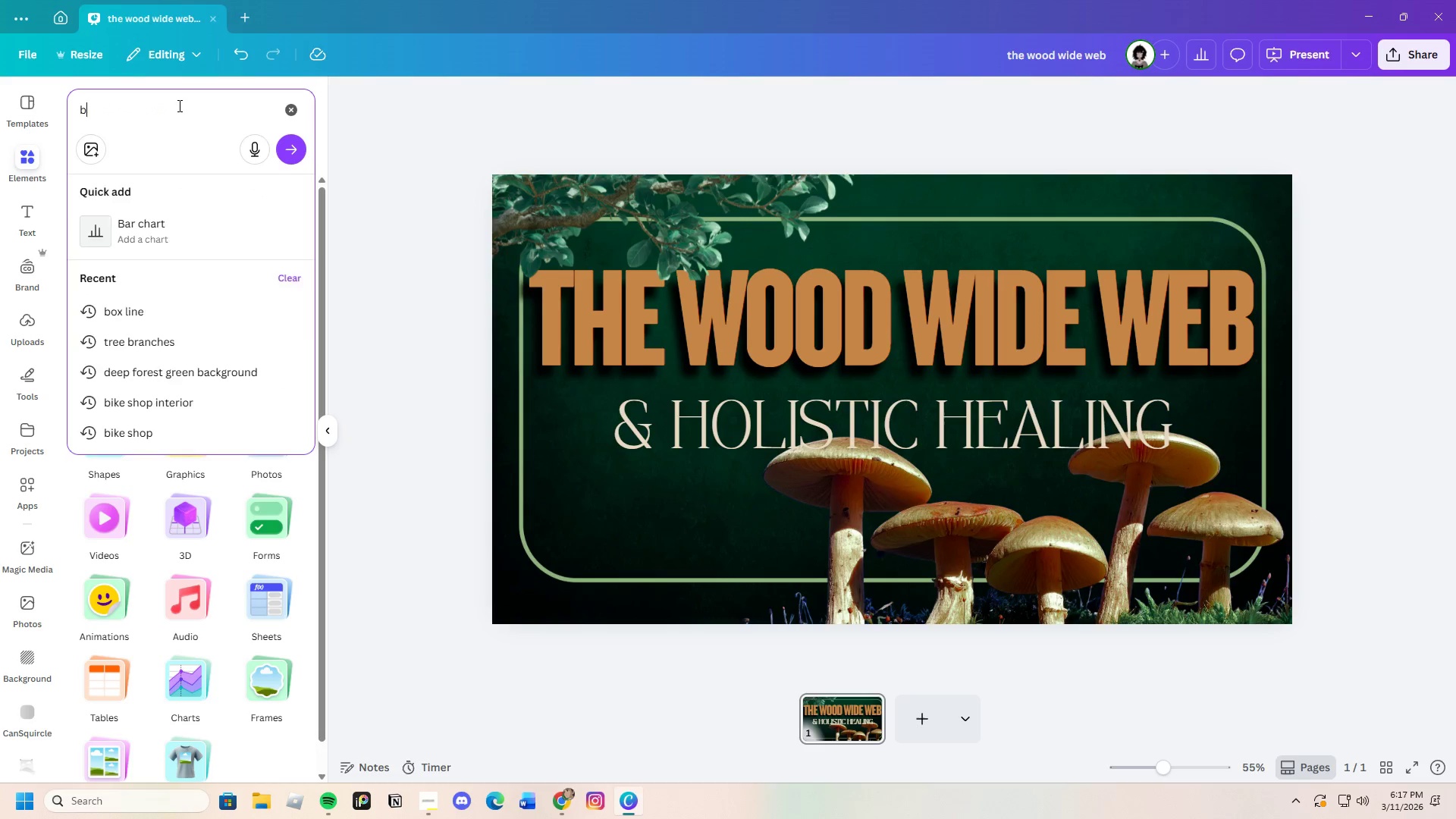 
key(Control+O)
 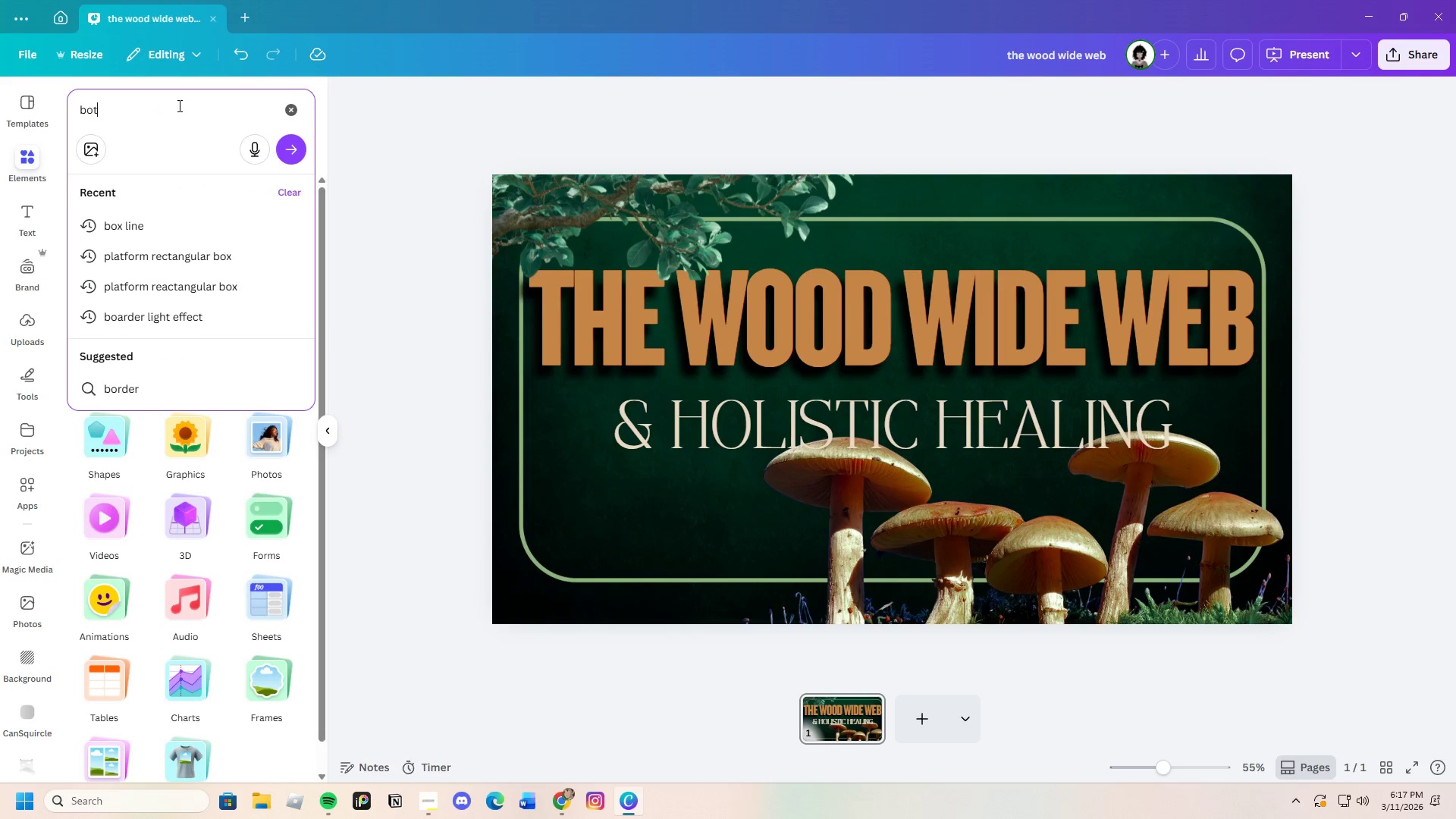 
key(Control+T)
 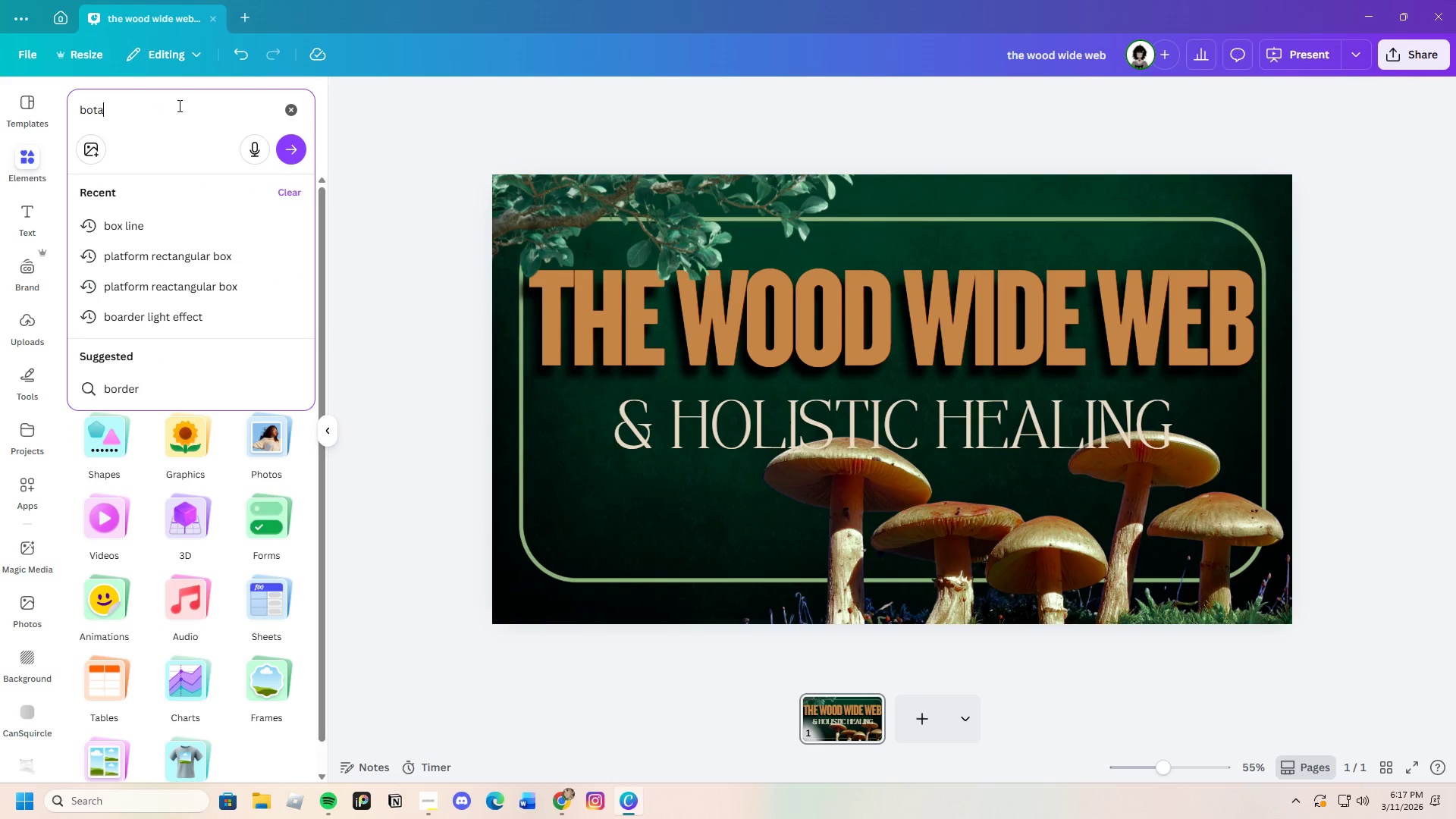 
key(Control+A)
 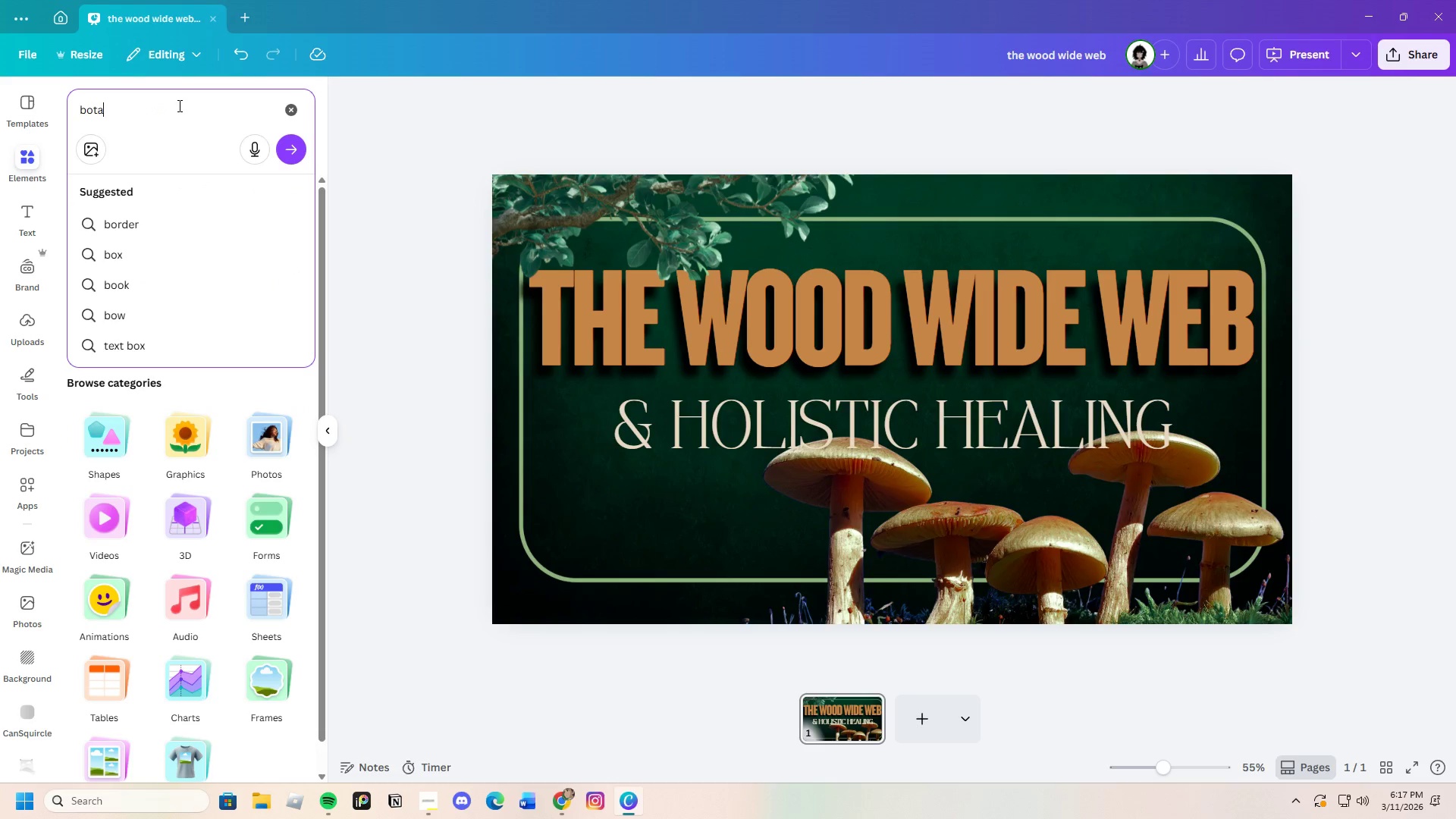 
key(Control+N)
 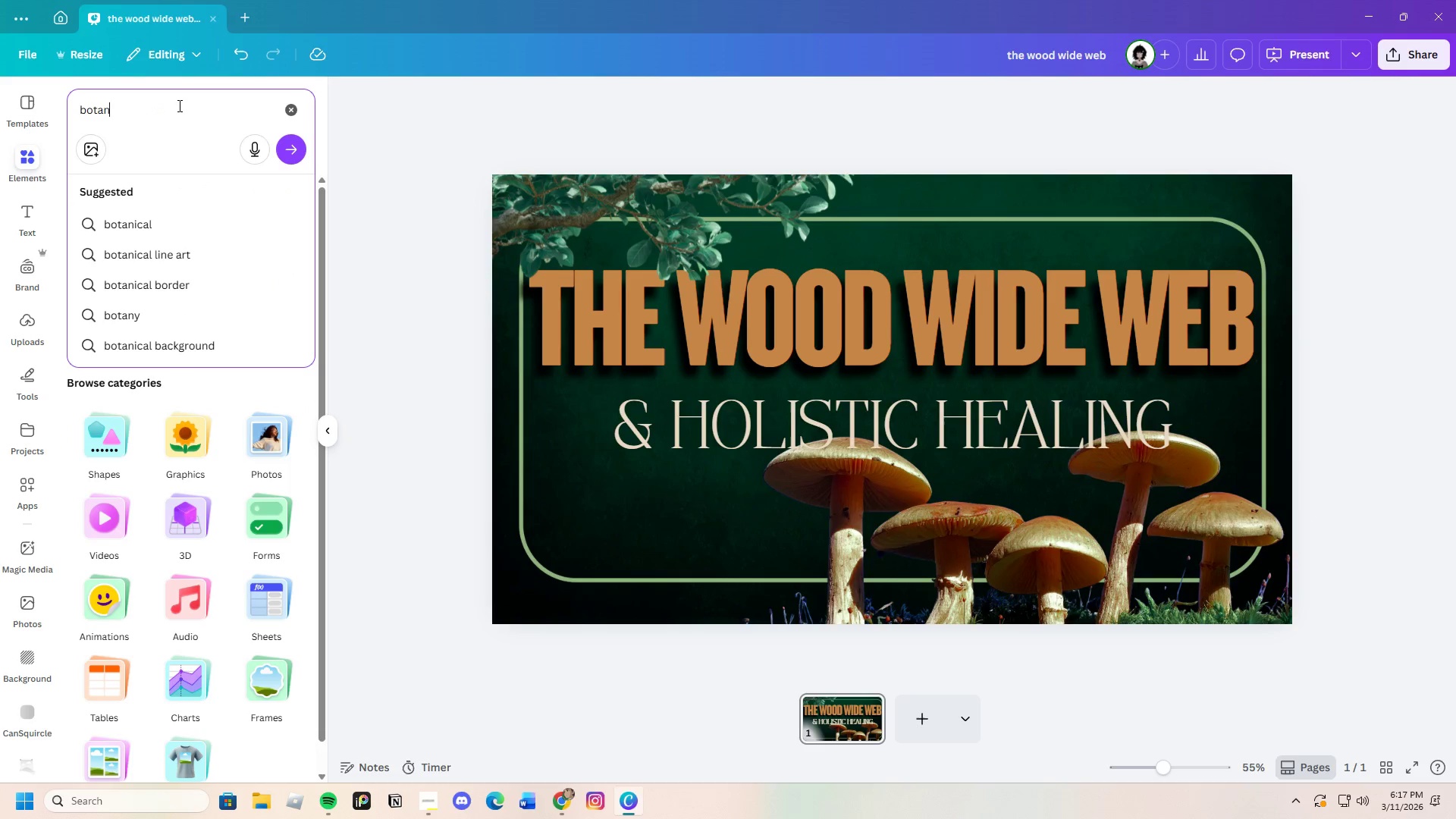 
key(Control+I)
 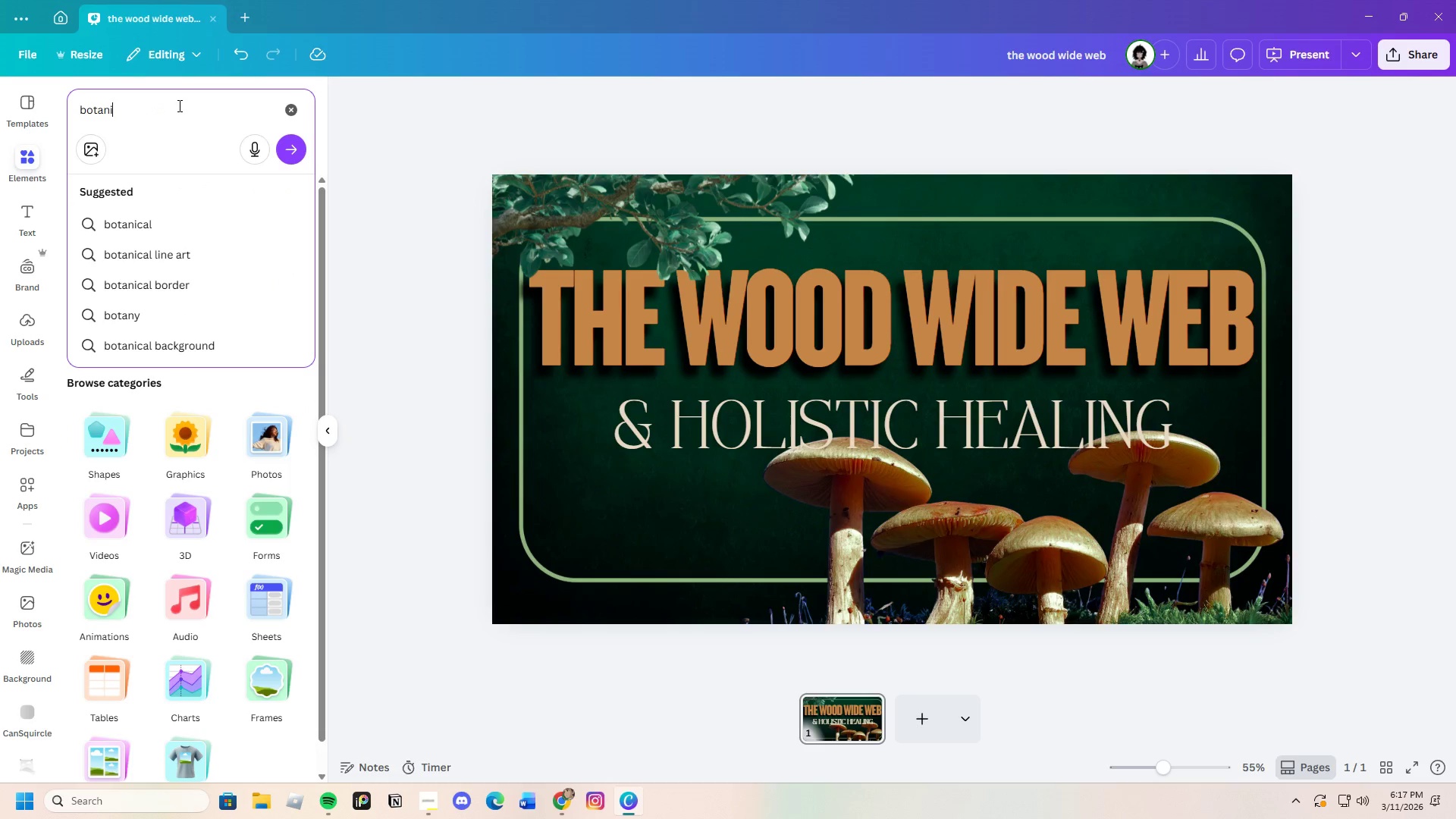 
key(Control+C)
 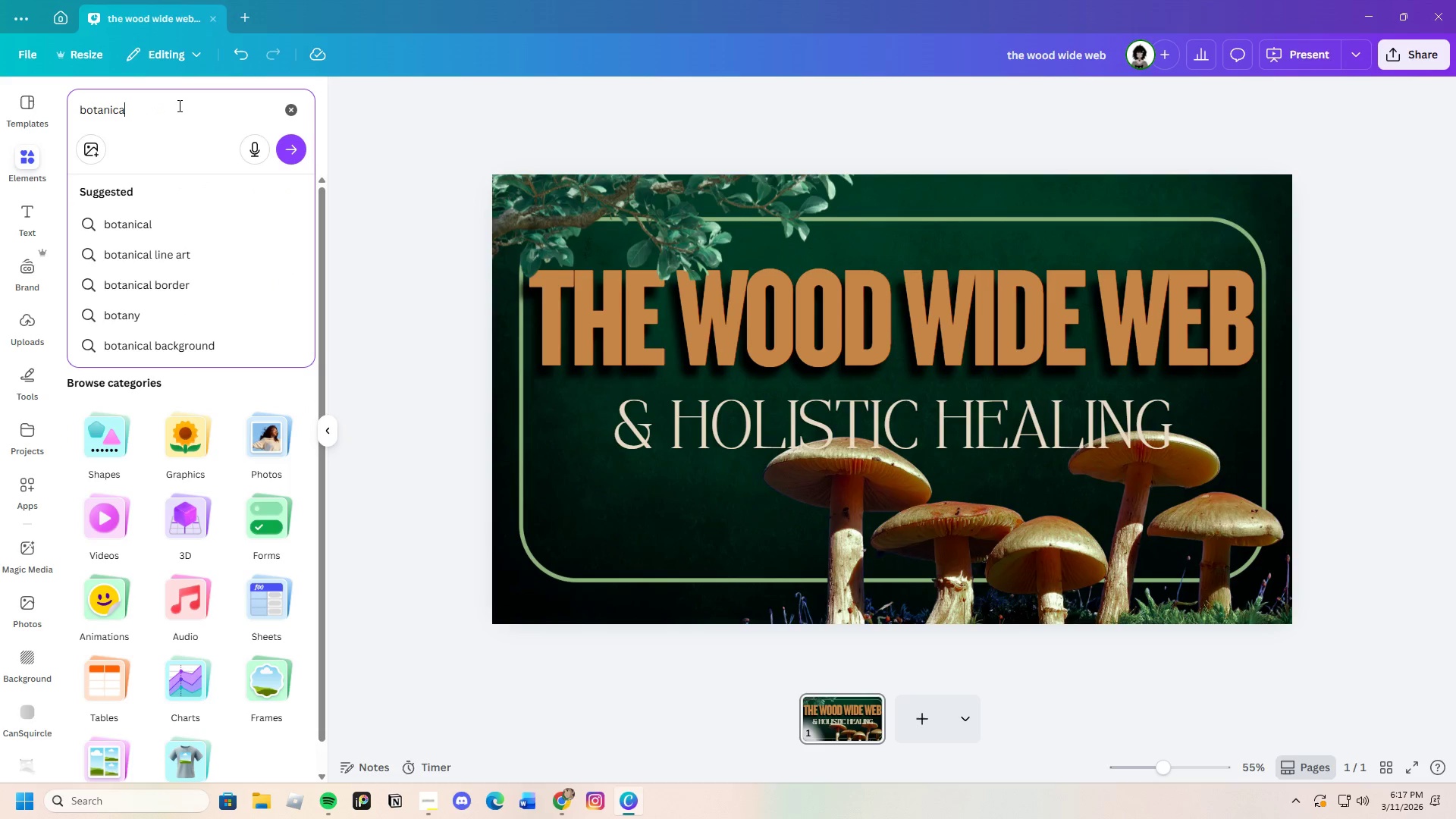 
key(Control+A)
 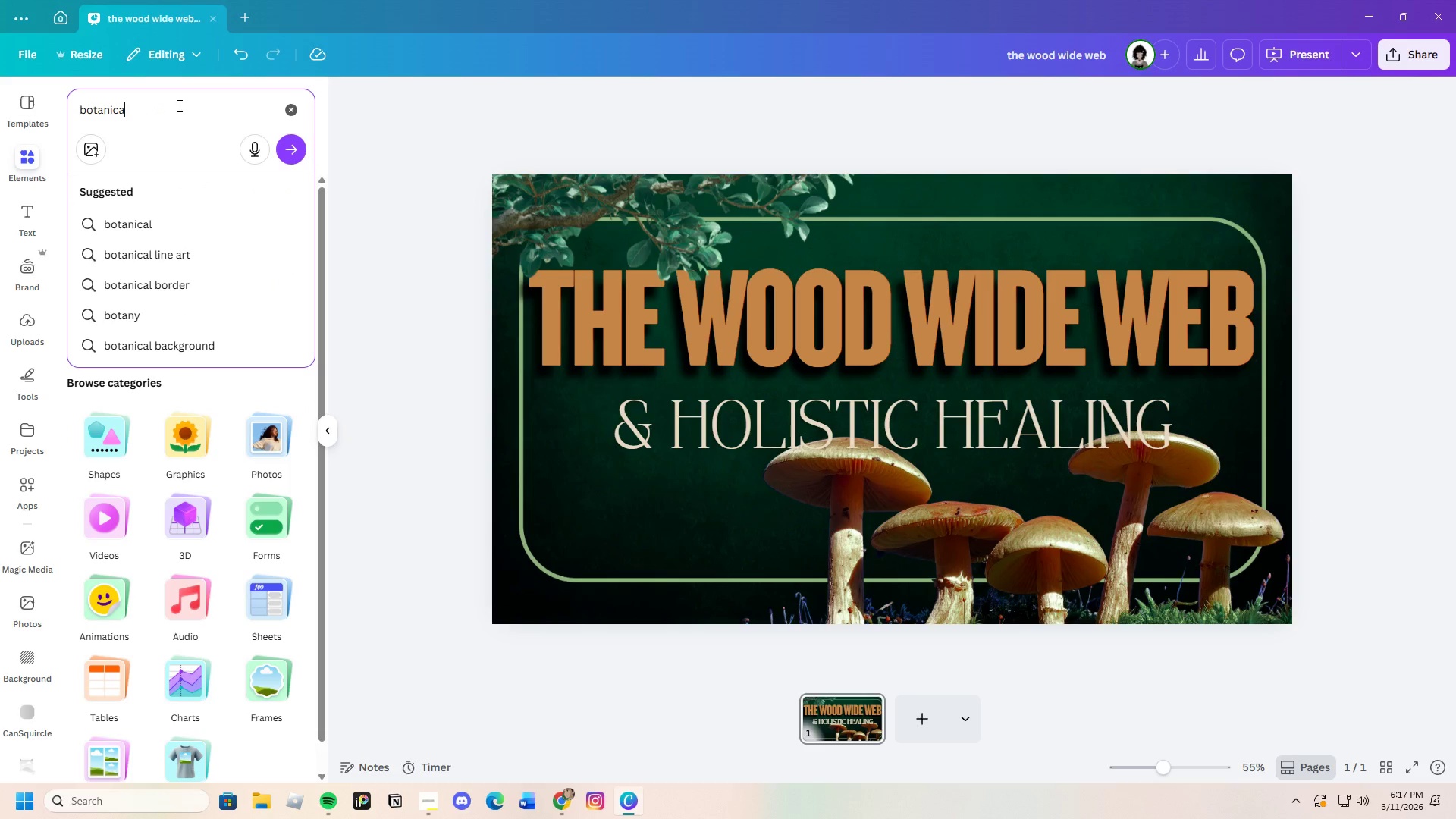 
key(Control+L)
 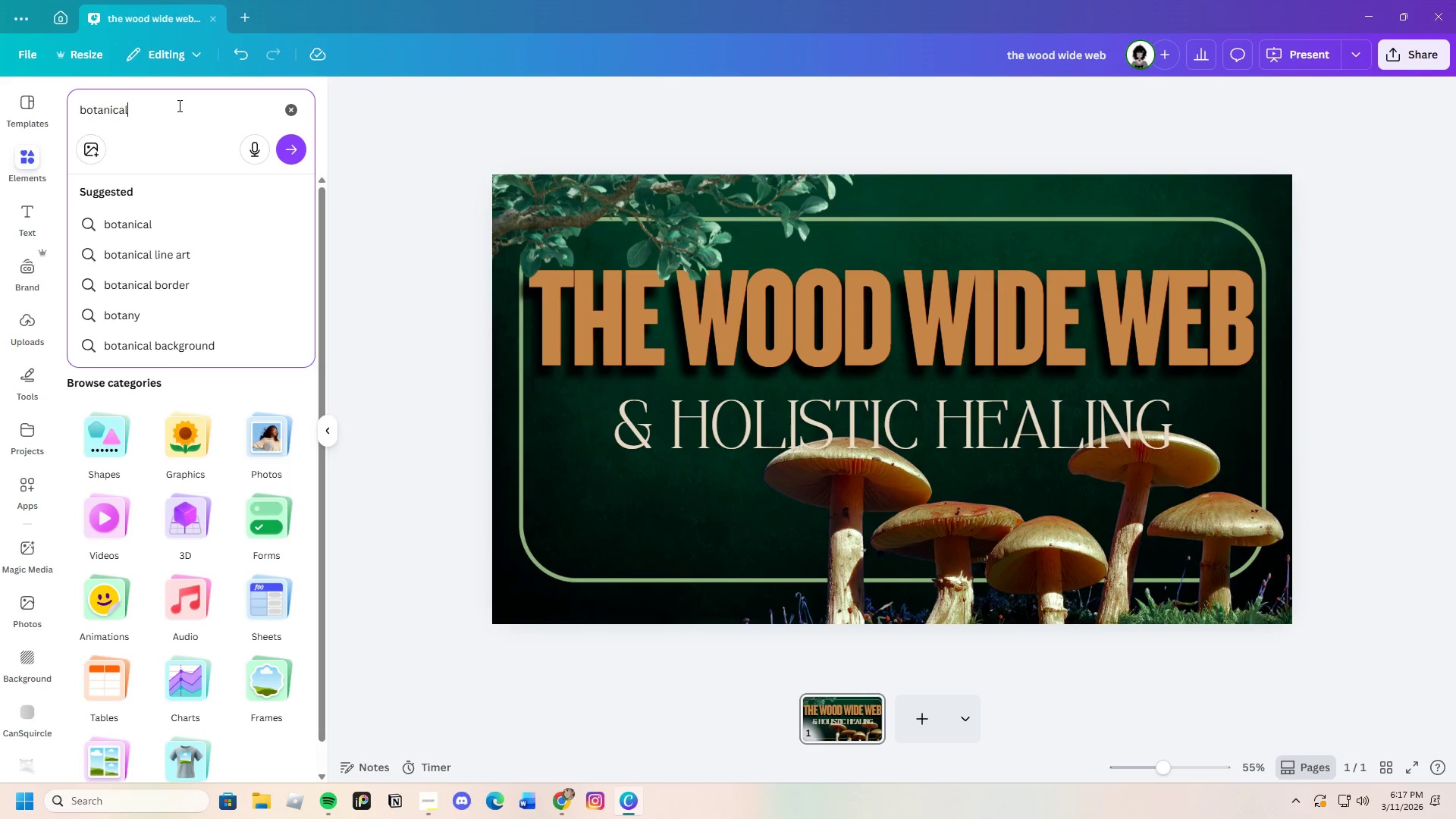 
key(Control+Space)
 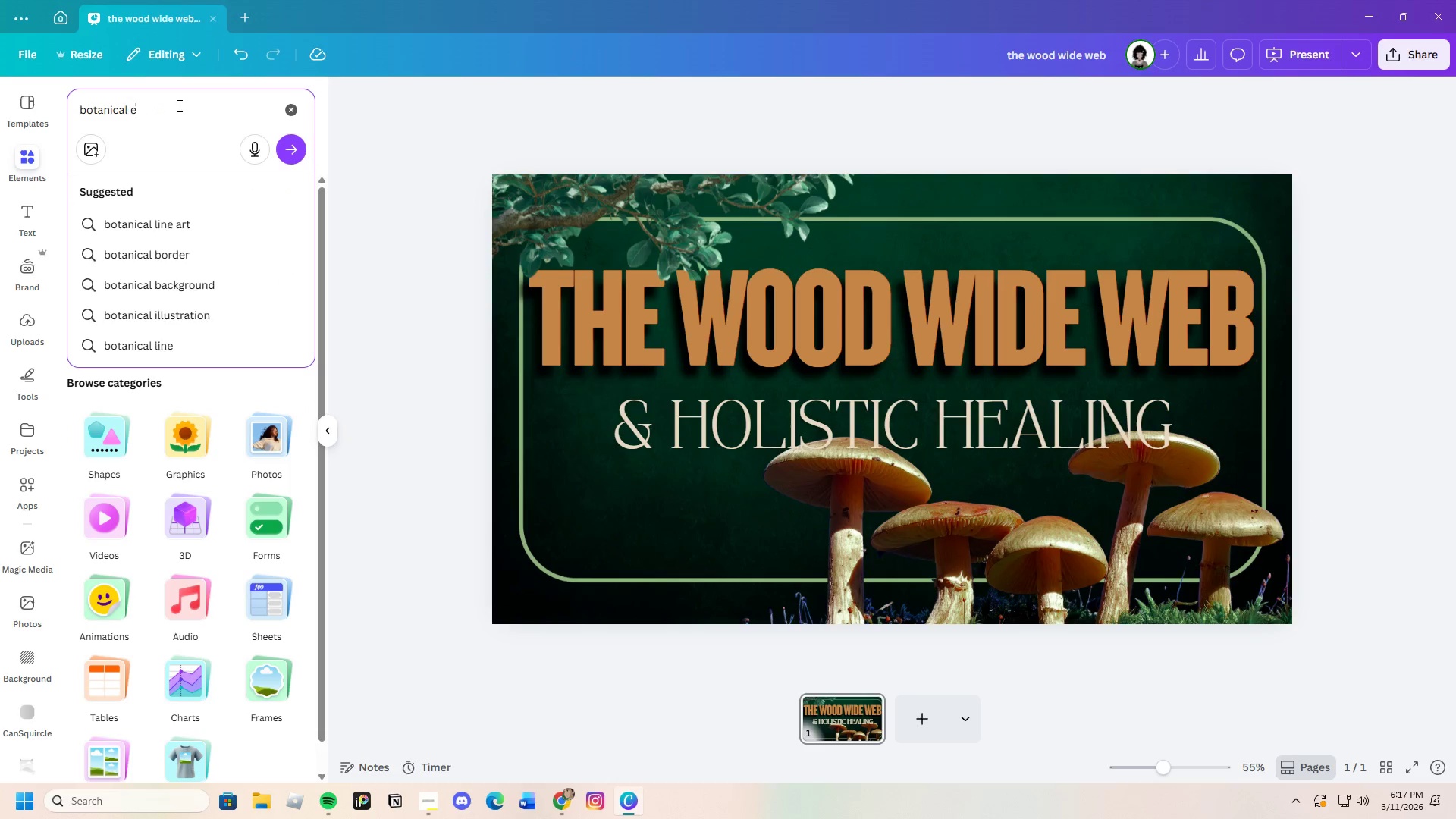 
key(Control+E)
 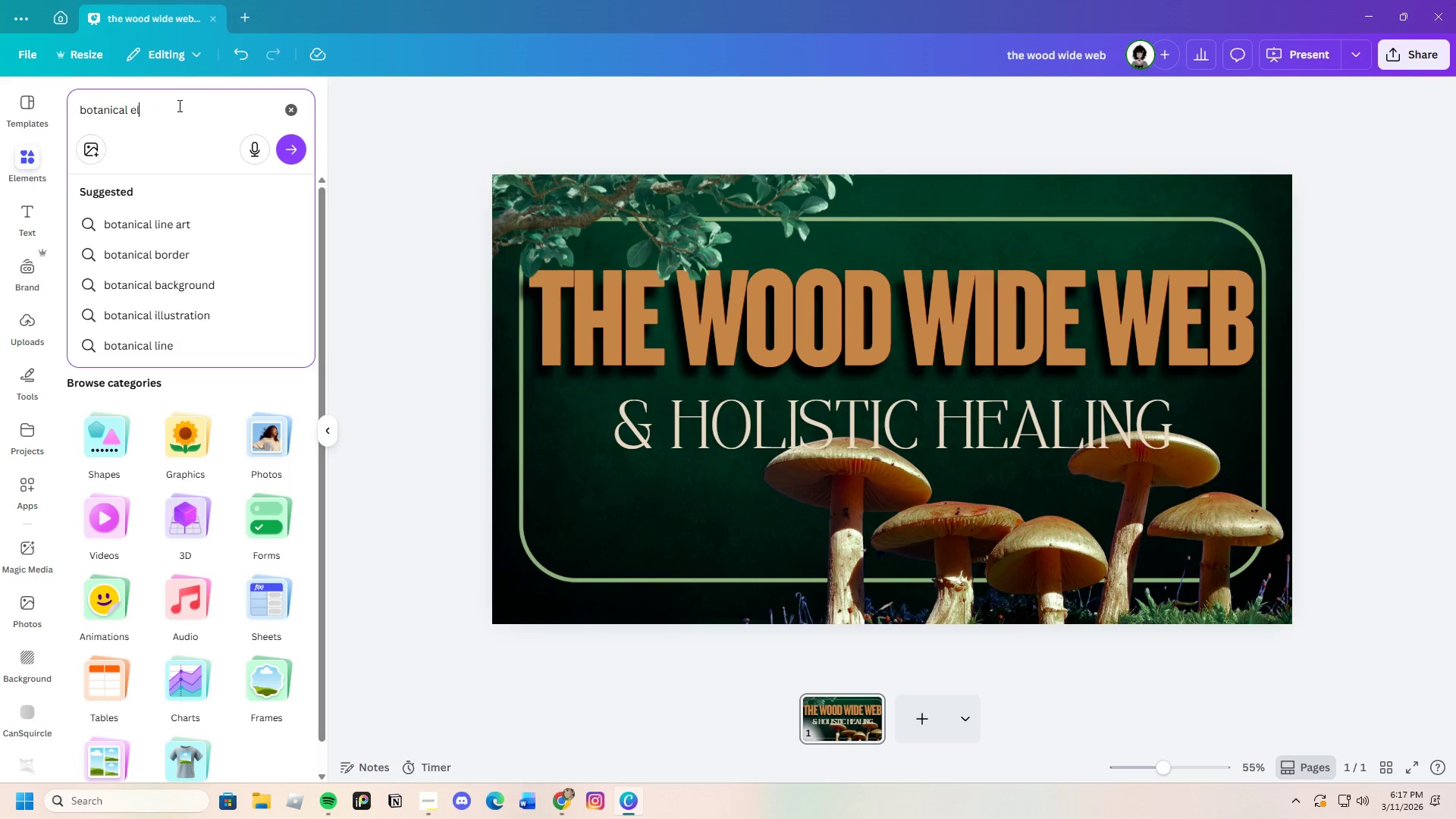 
key(Control+L)
 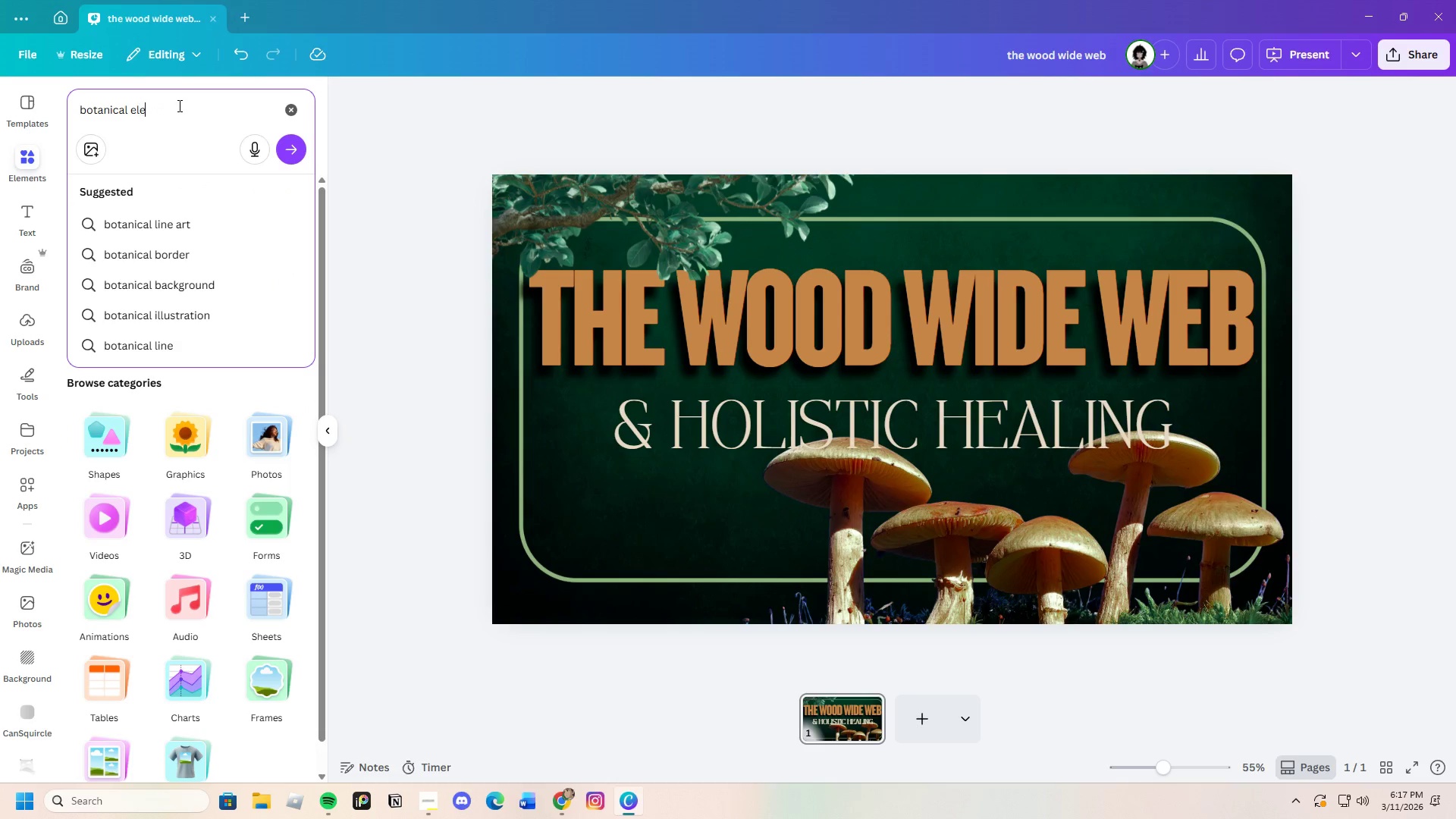 
key(Control+E)
 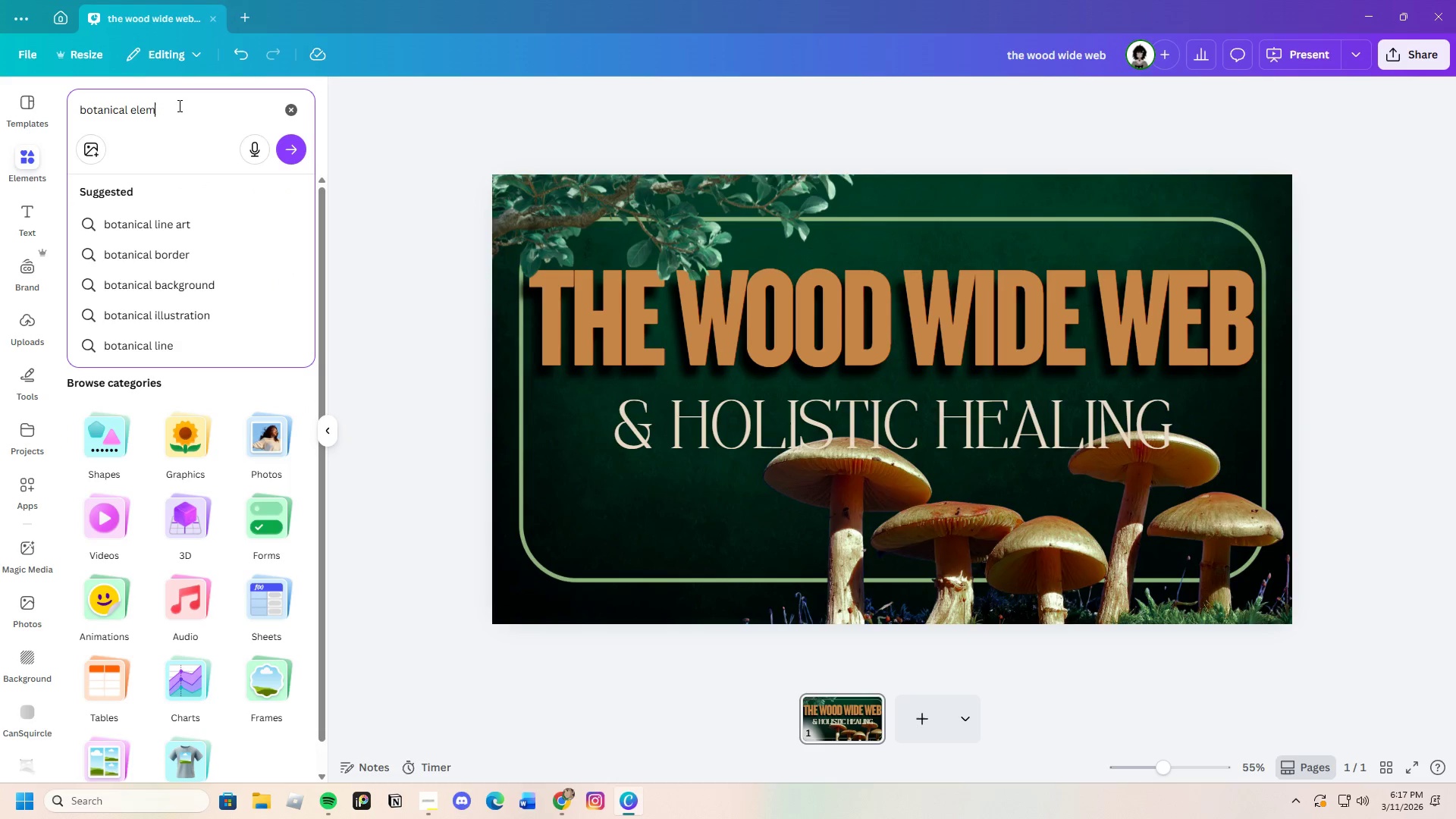 
key(Control+M)
 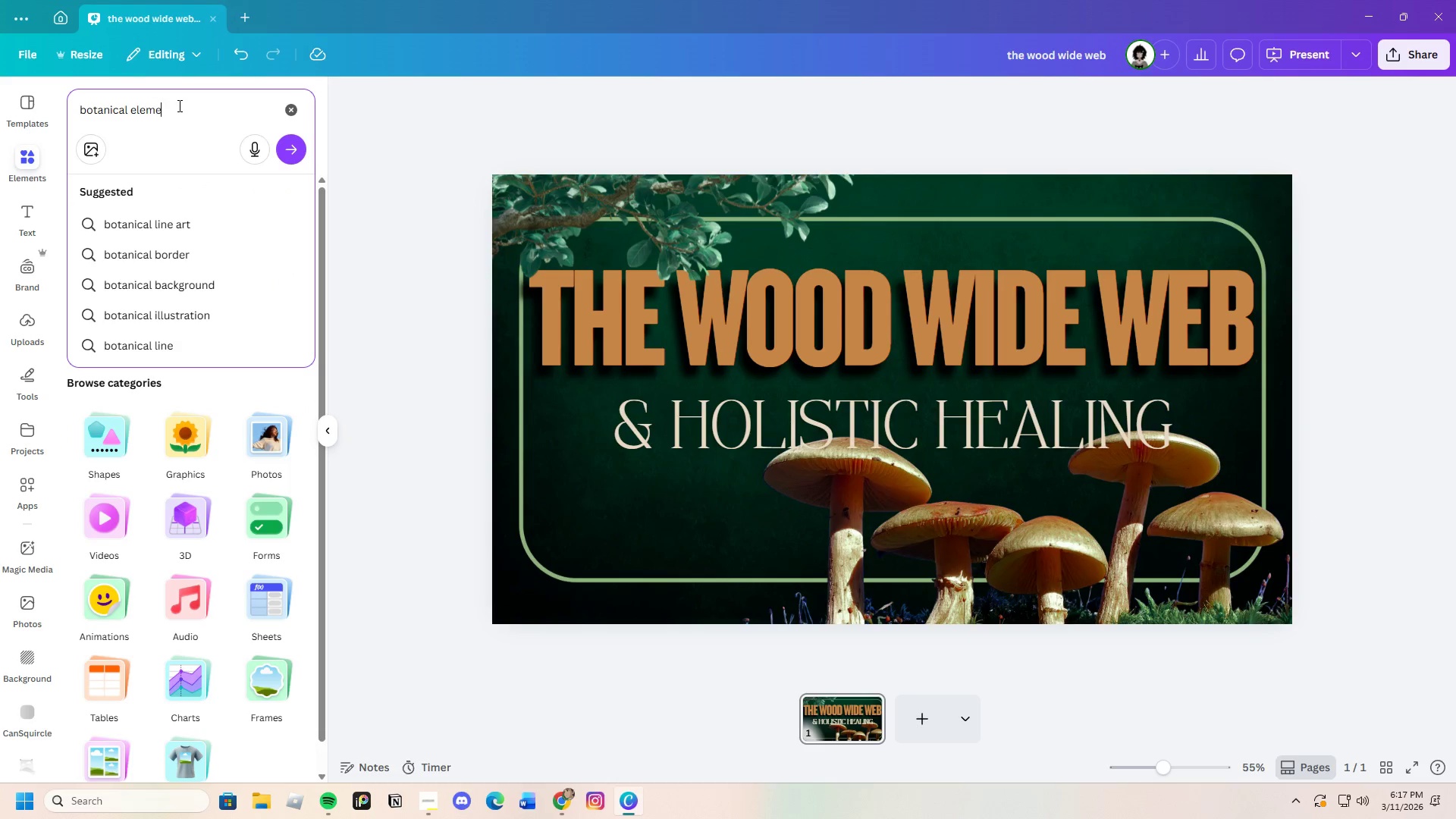 
key(Control+E)
 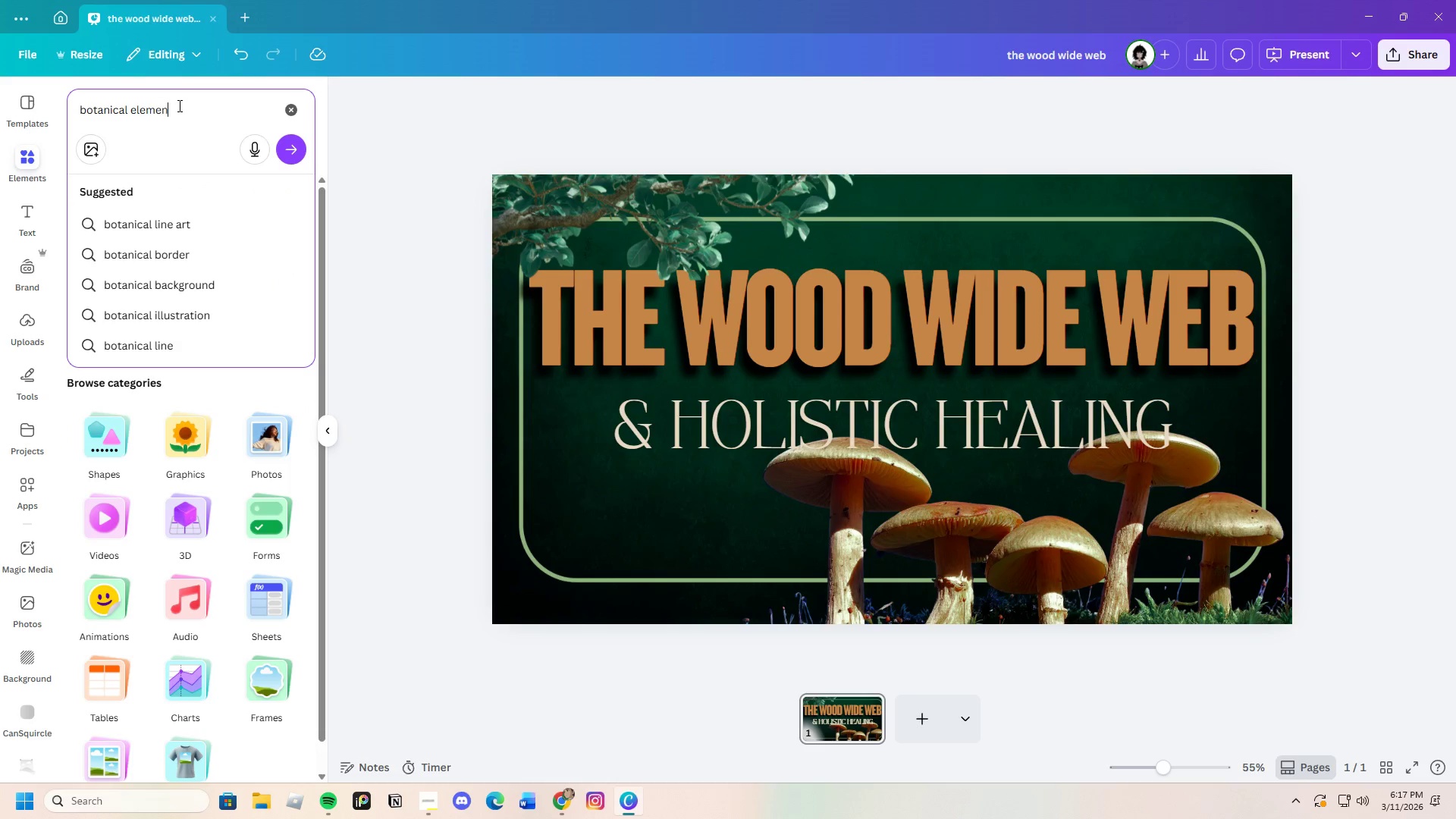 
key(Control+N)
 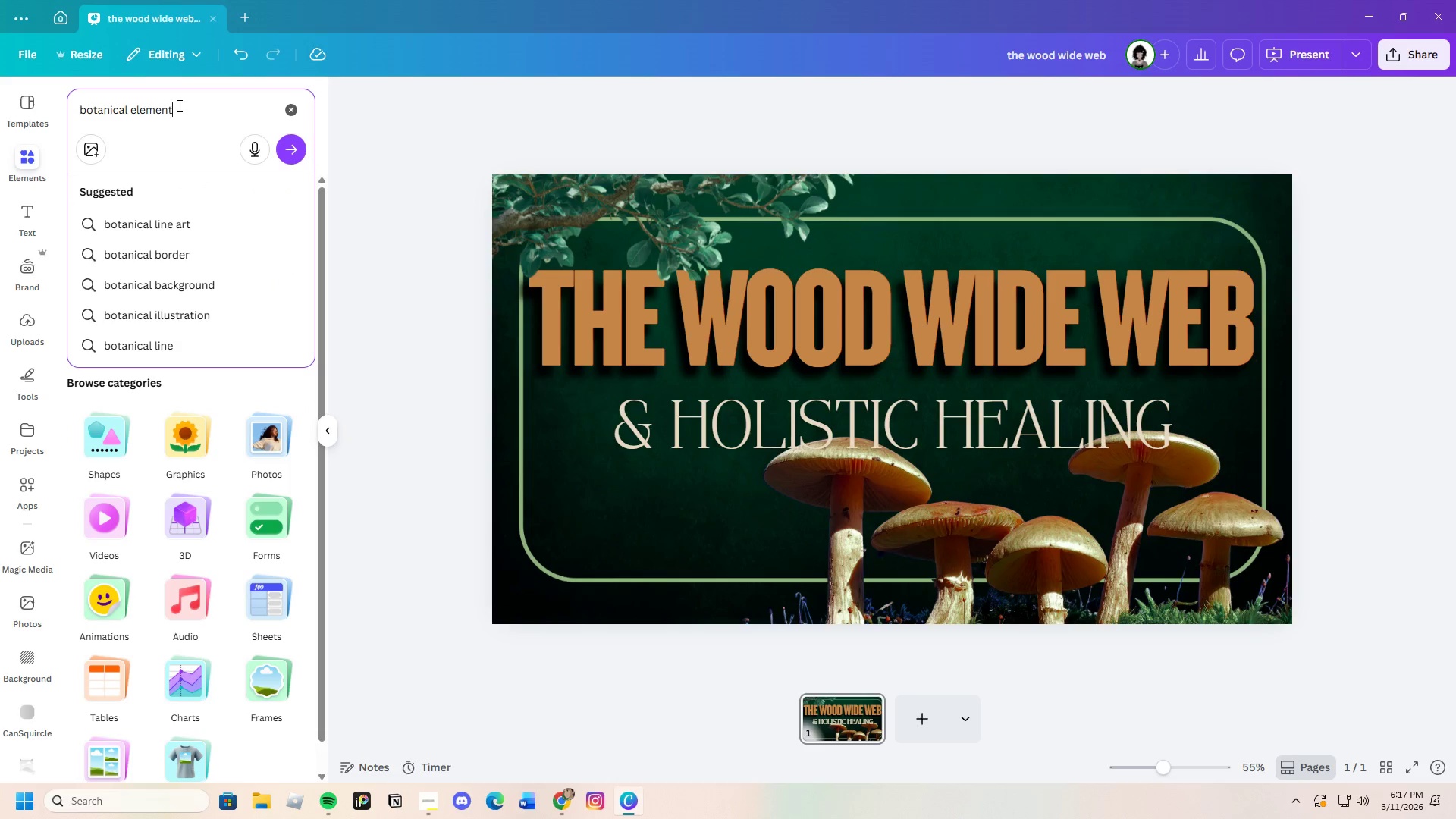 
key(Control+T)
 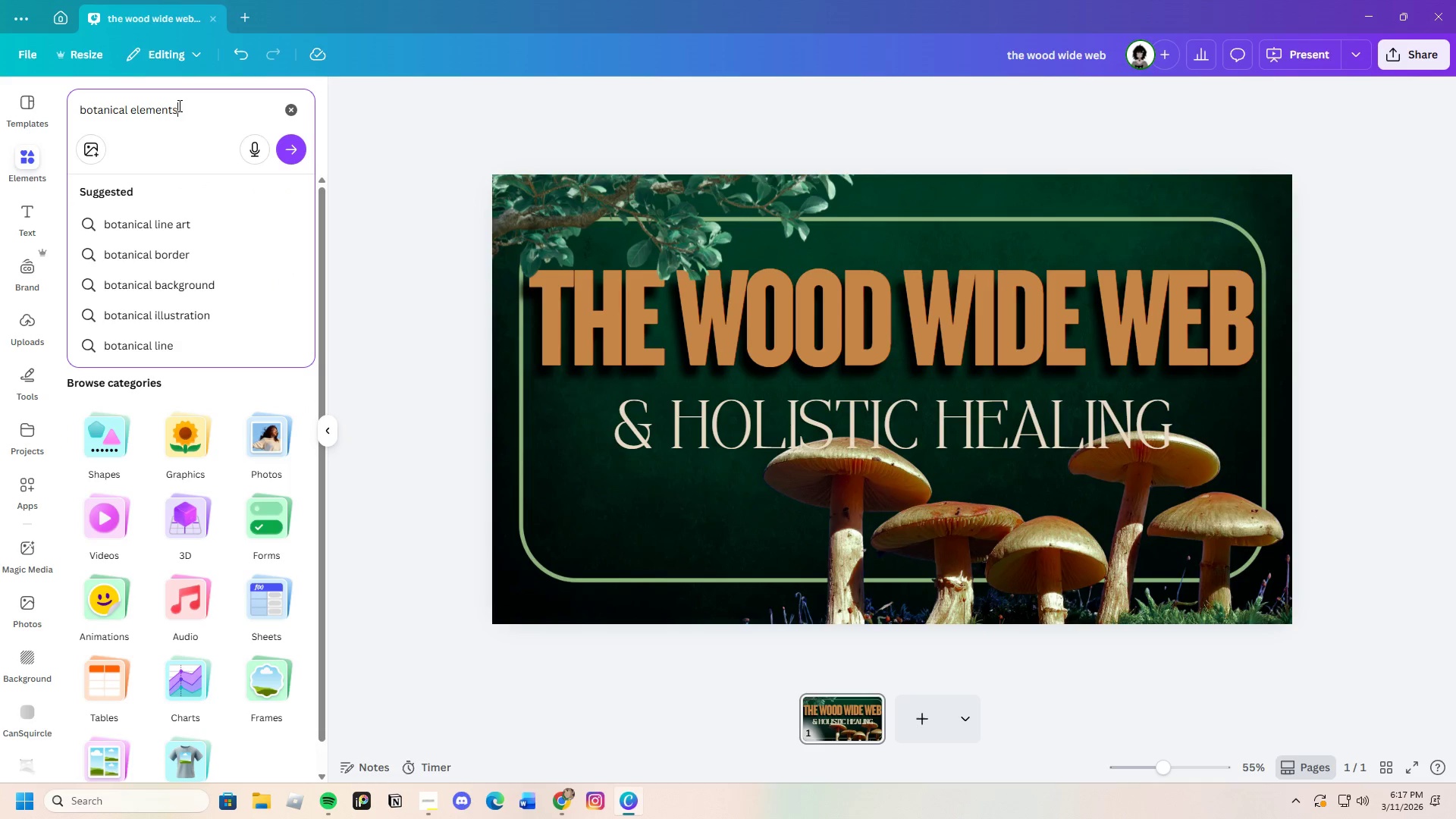 
key(Control+S)
 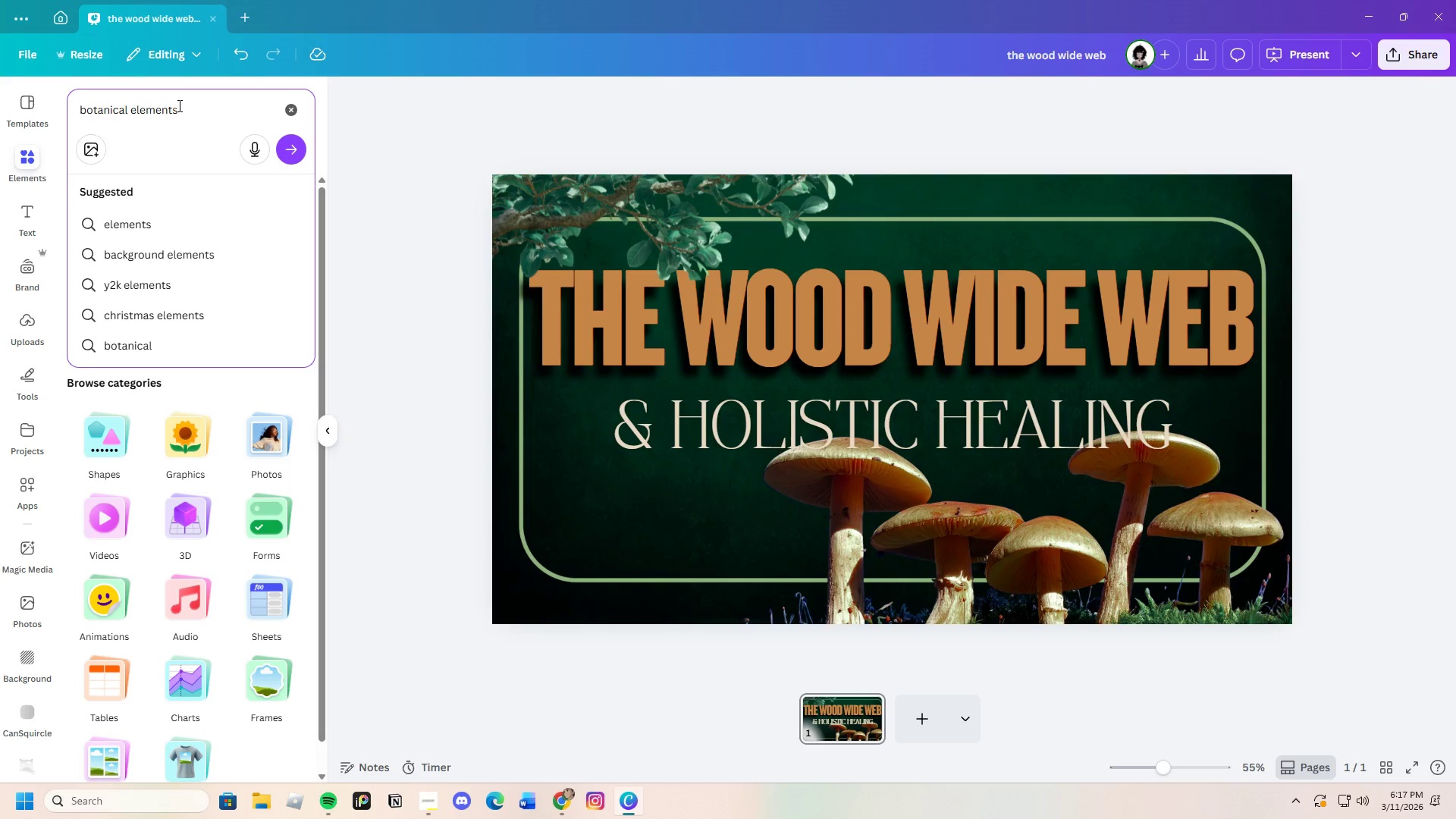 
key(Control+Enter)
 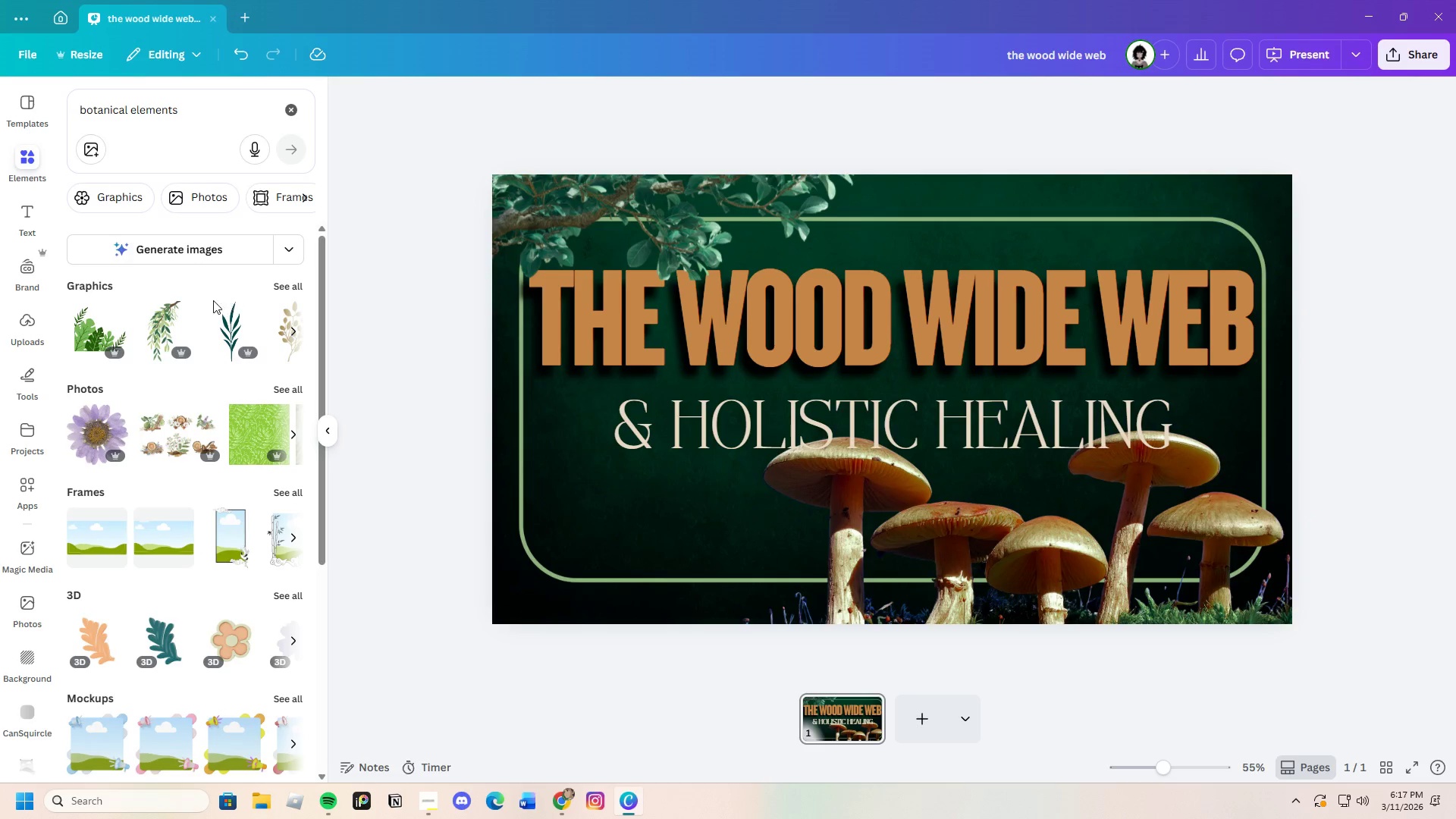 
left_click([139, 192])
 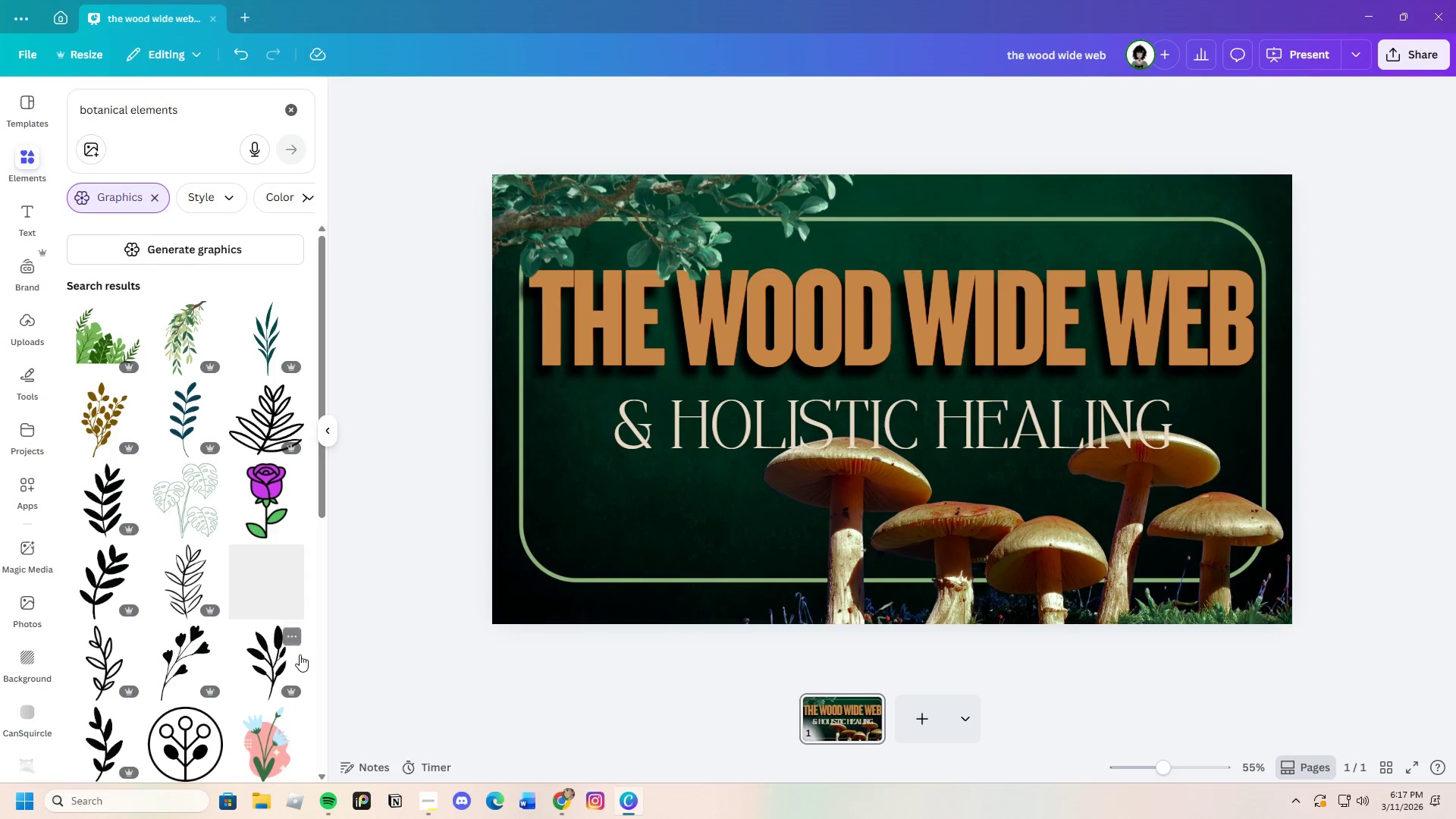 
scroll: coordinate [299, 652], scroll_direction: down, amount: 20.0
 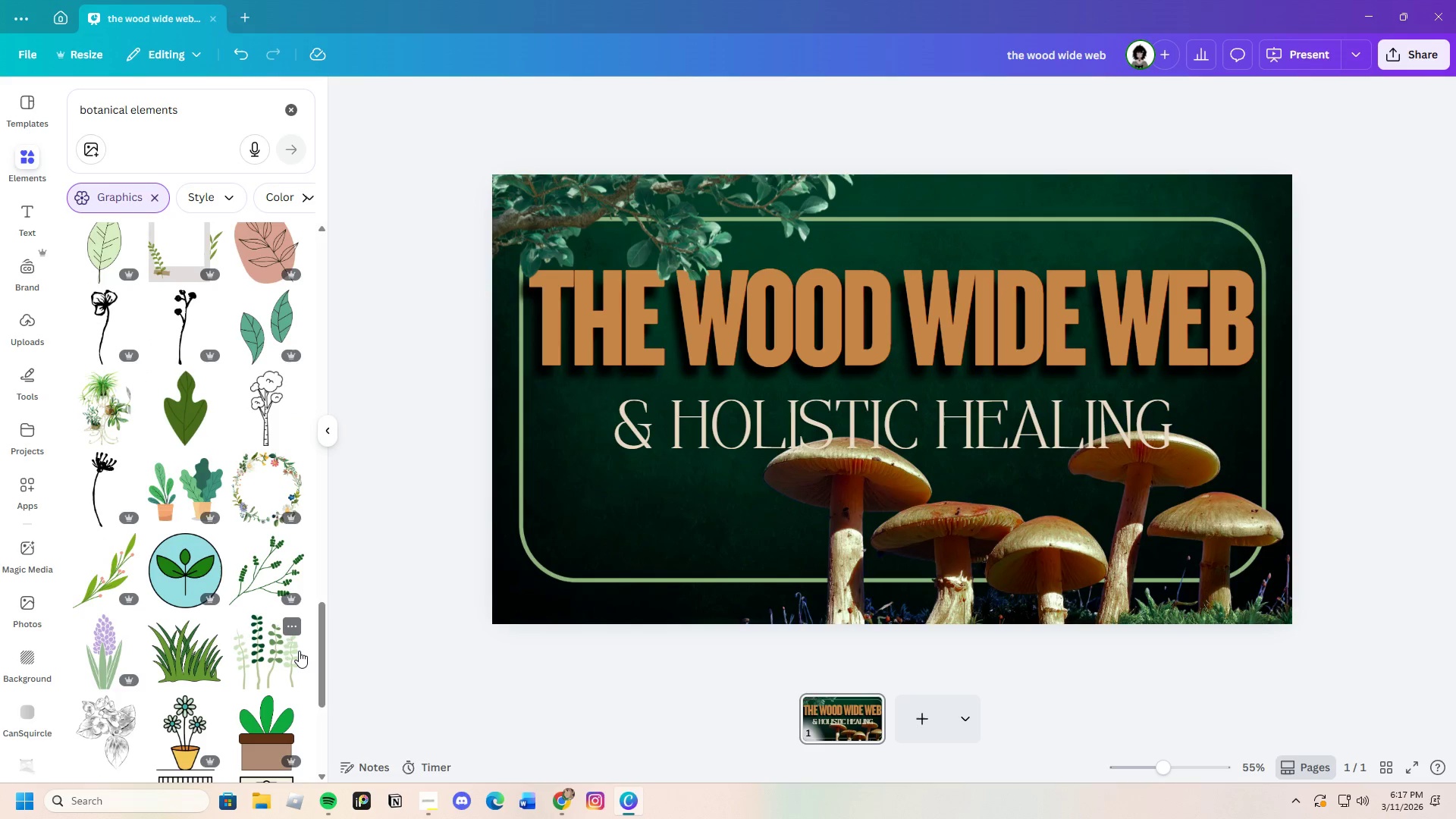 
scroll: coordinate [314, 630], scroll_direction: down, amount: 20.0
 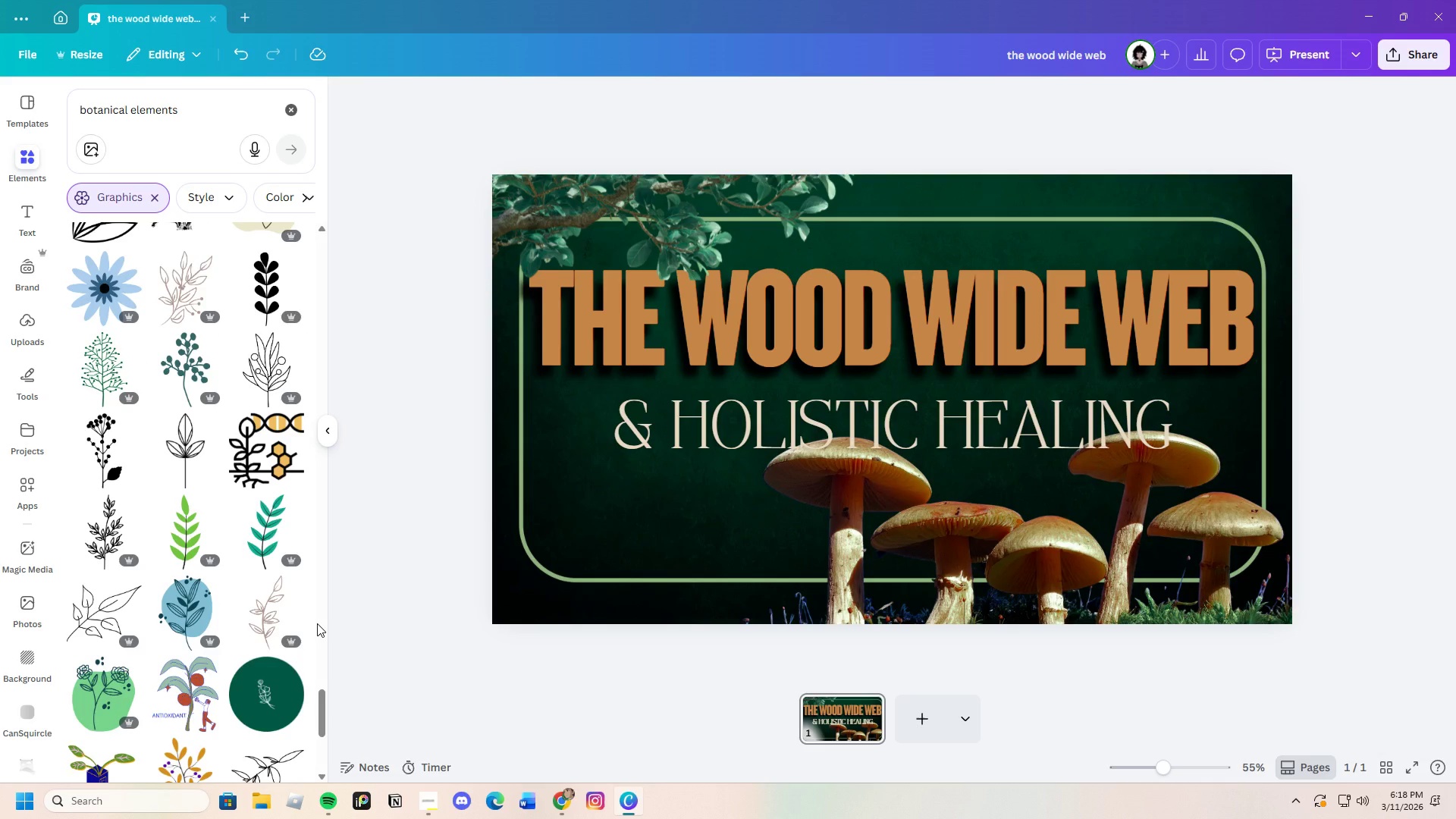 
scroll: coordinate [317, 623], scroll_direction: down, amount: 8.0
 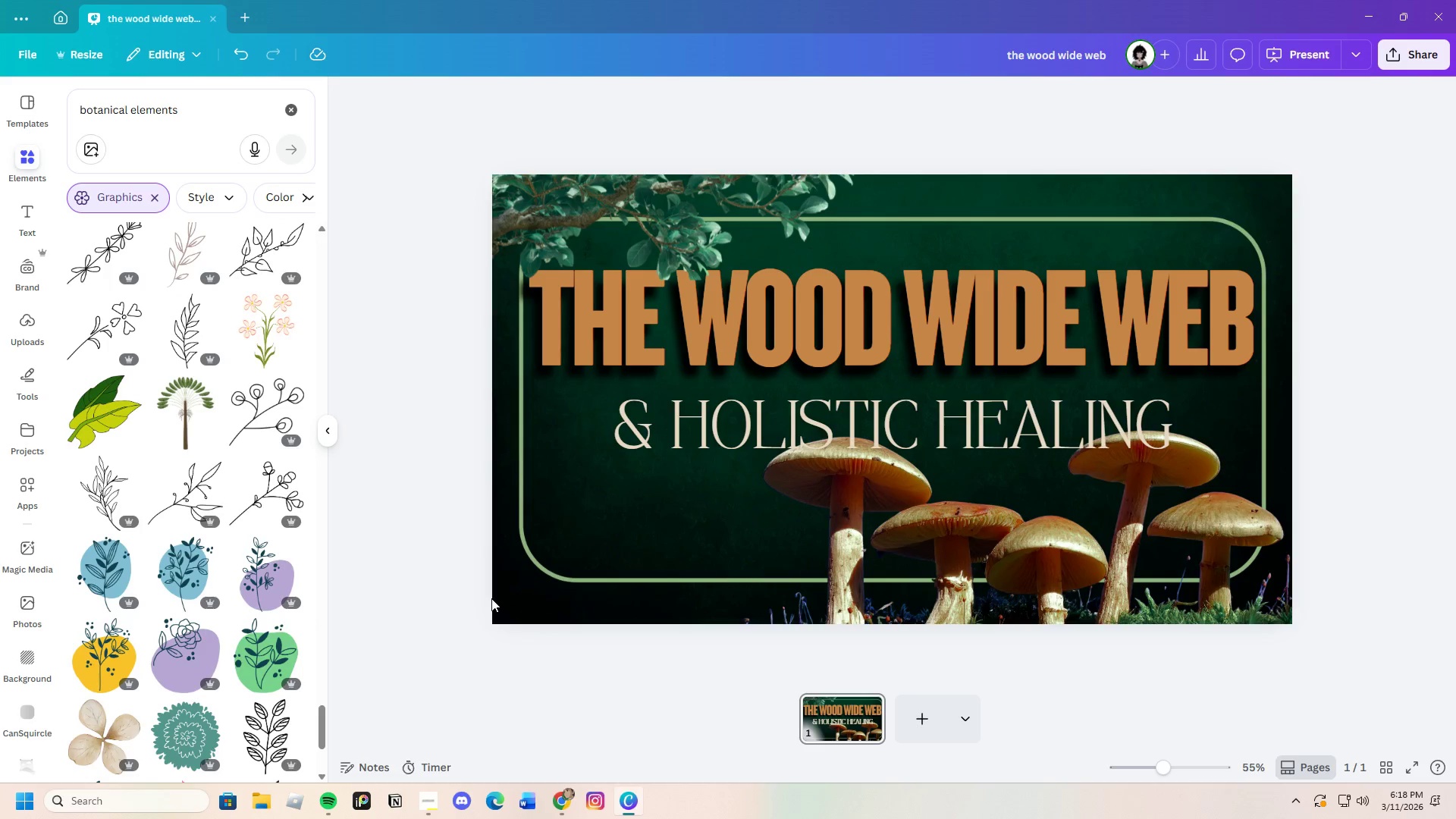 
left_click([837, 437])
 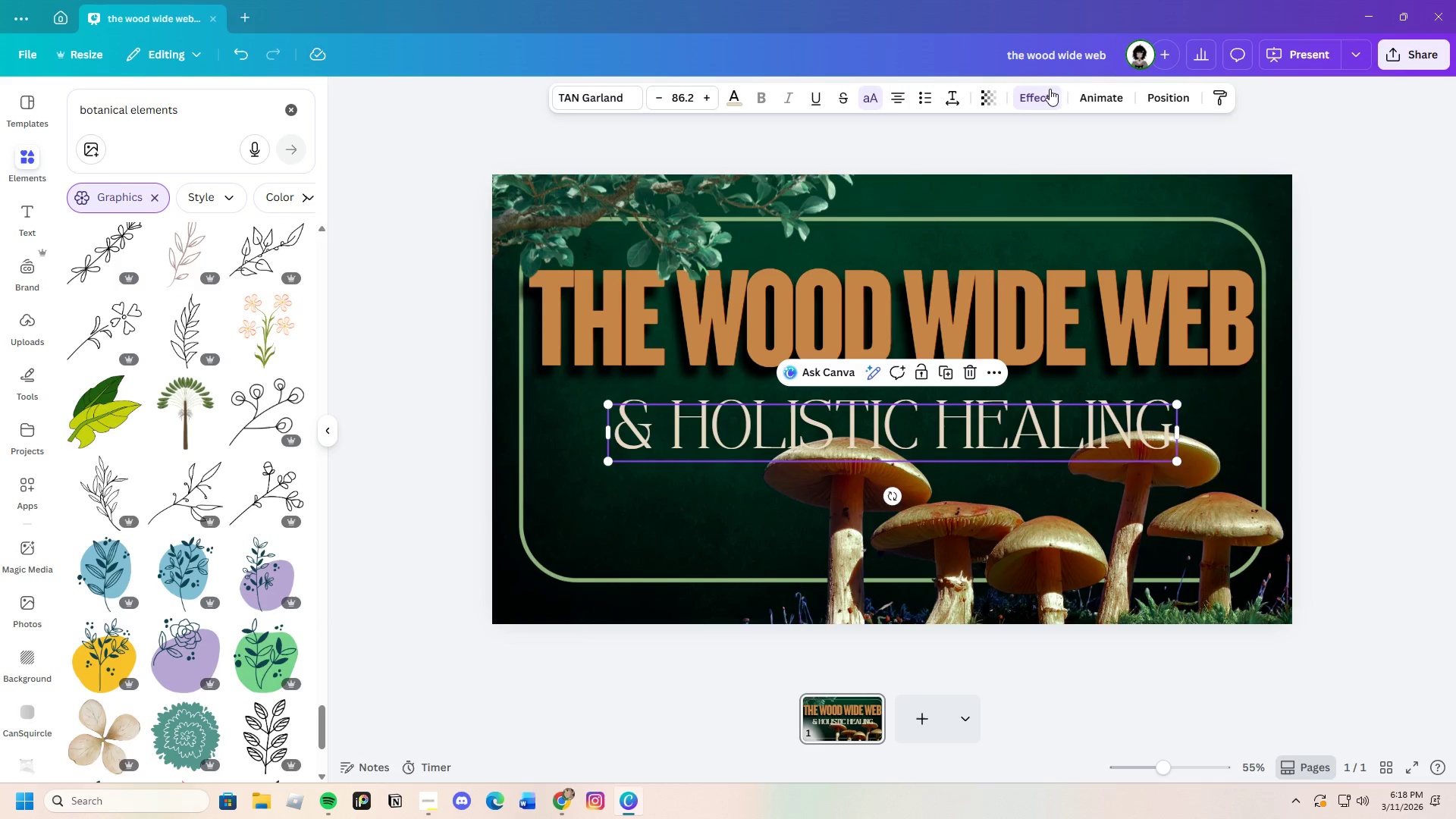 
left_click([1054, 89])
 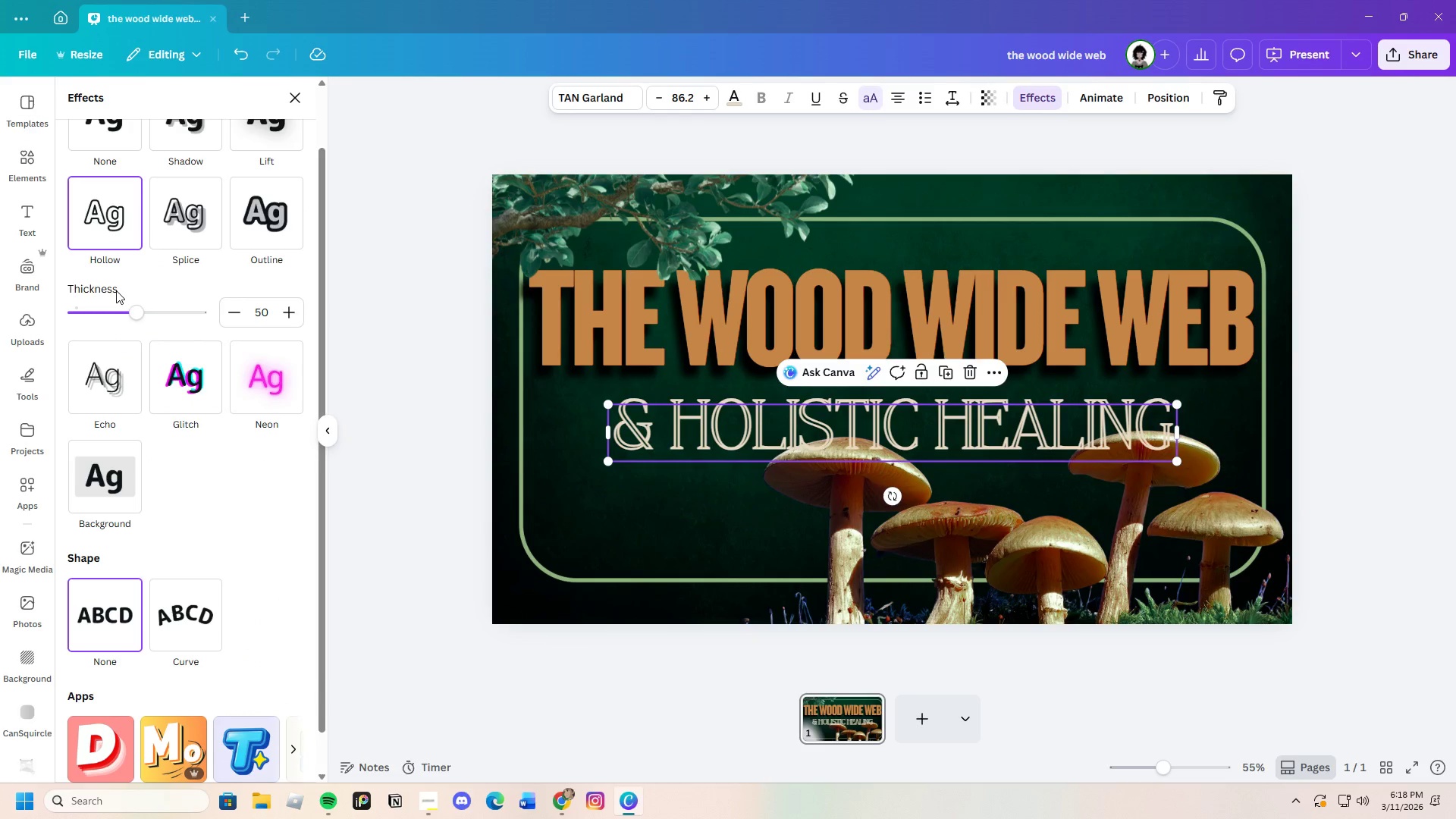 
wait(5.41)
 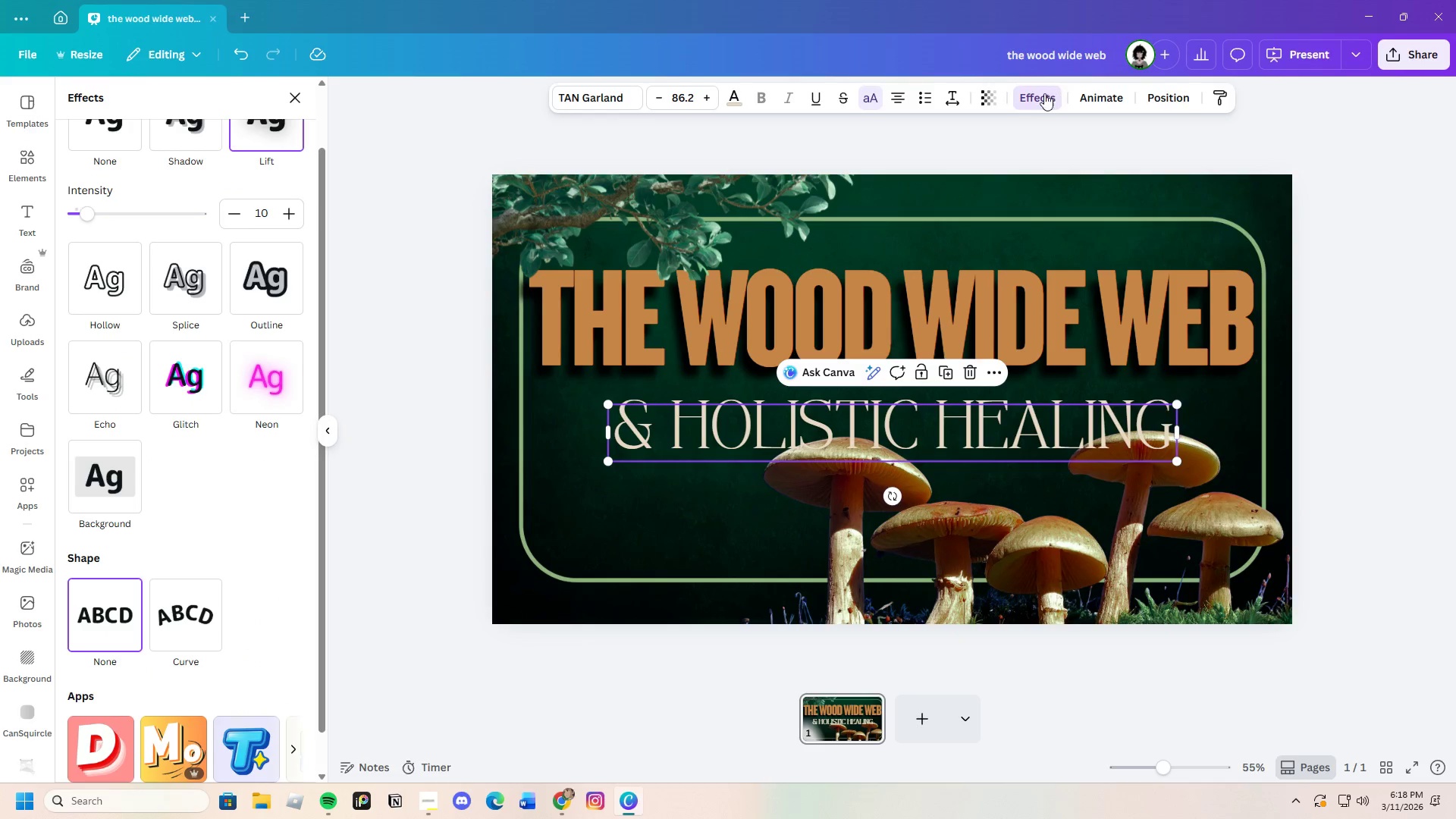 
scroll: coordinate [214, 532], scroll_direction: up, amount: 2.0
 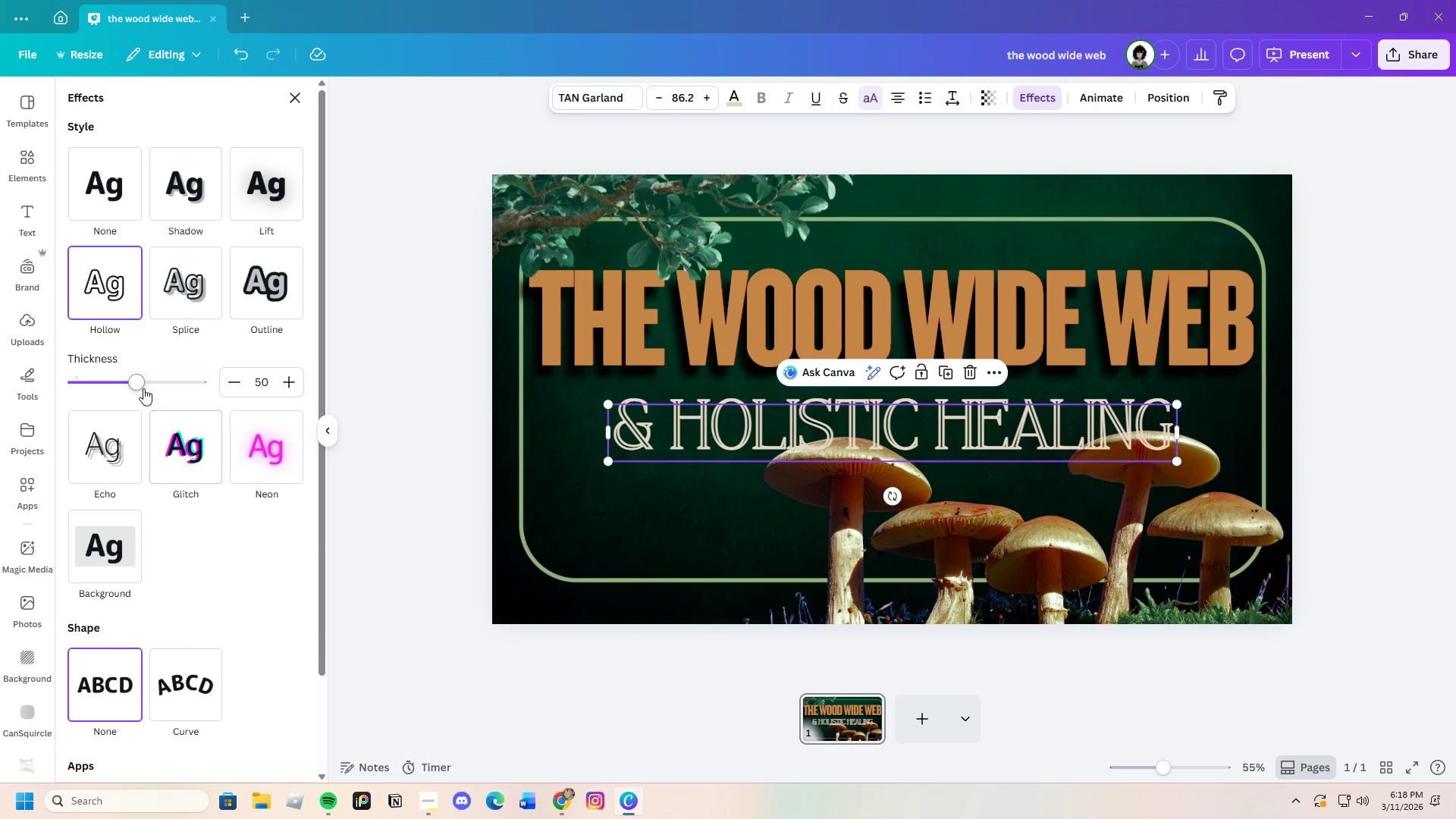 
left_click_drag(start_coordinate=[127, 381], to_coordinate=[83, 387])
 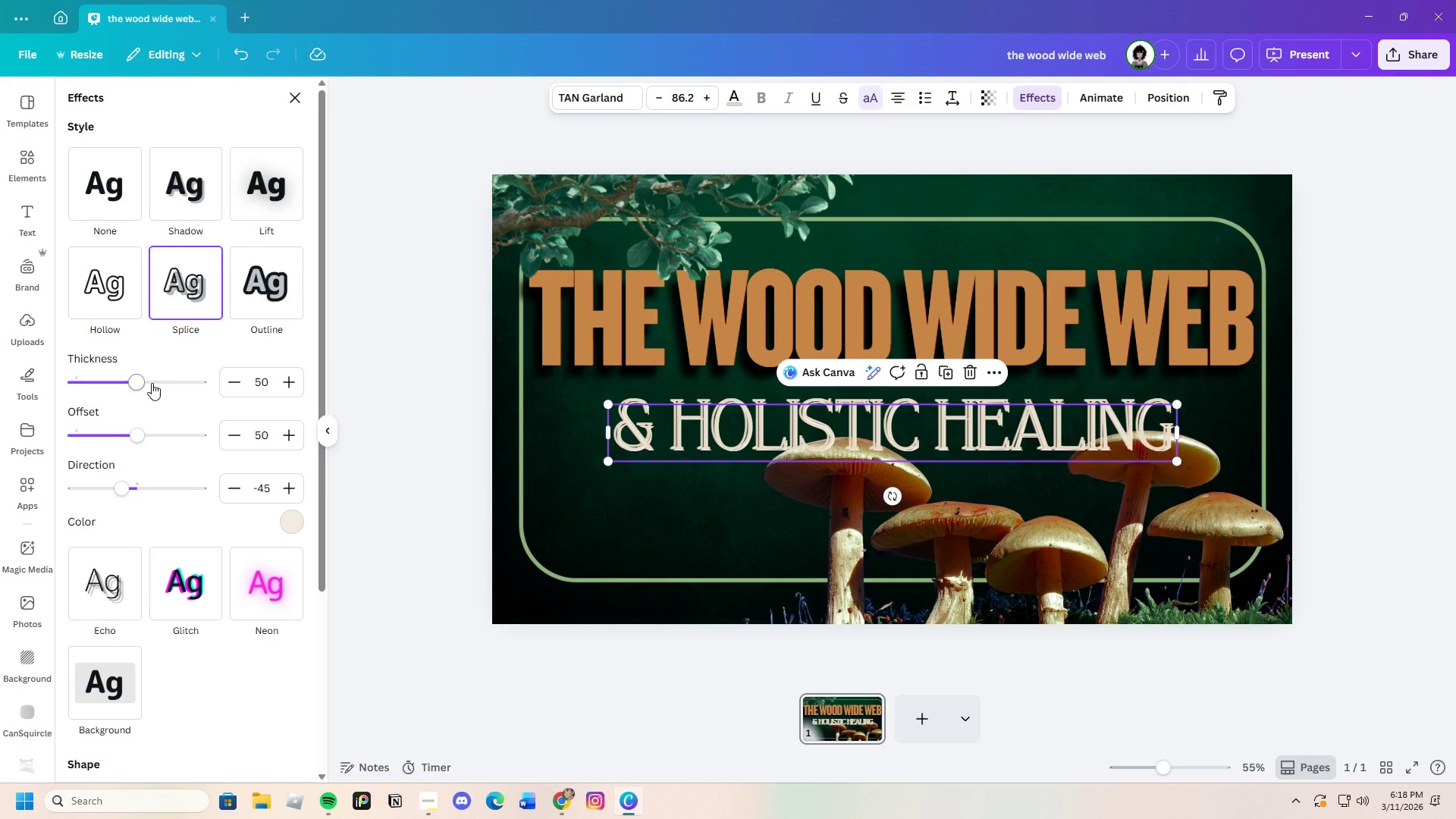 
left_click_drag(start_coordinate=[136, 383], to_coordinate=[47, 395])
 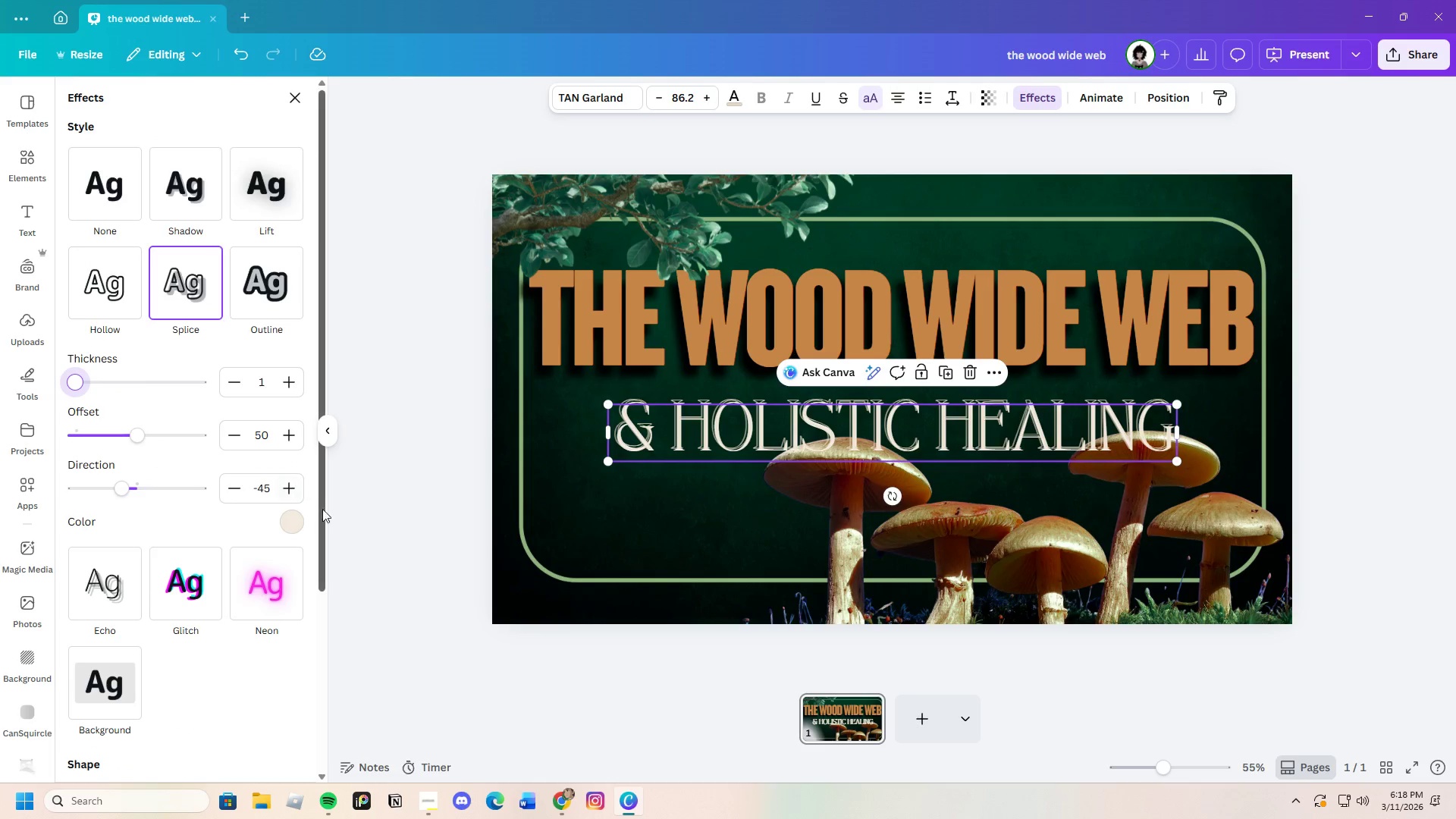 
left_click([288, 519])
 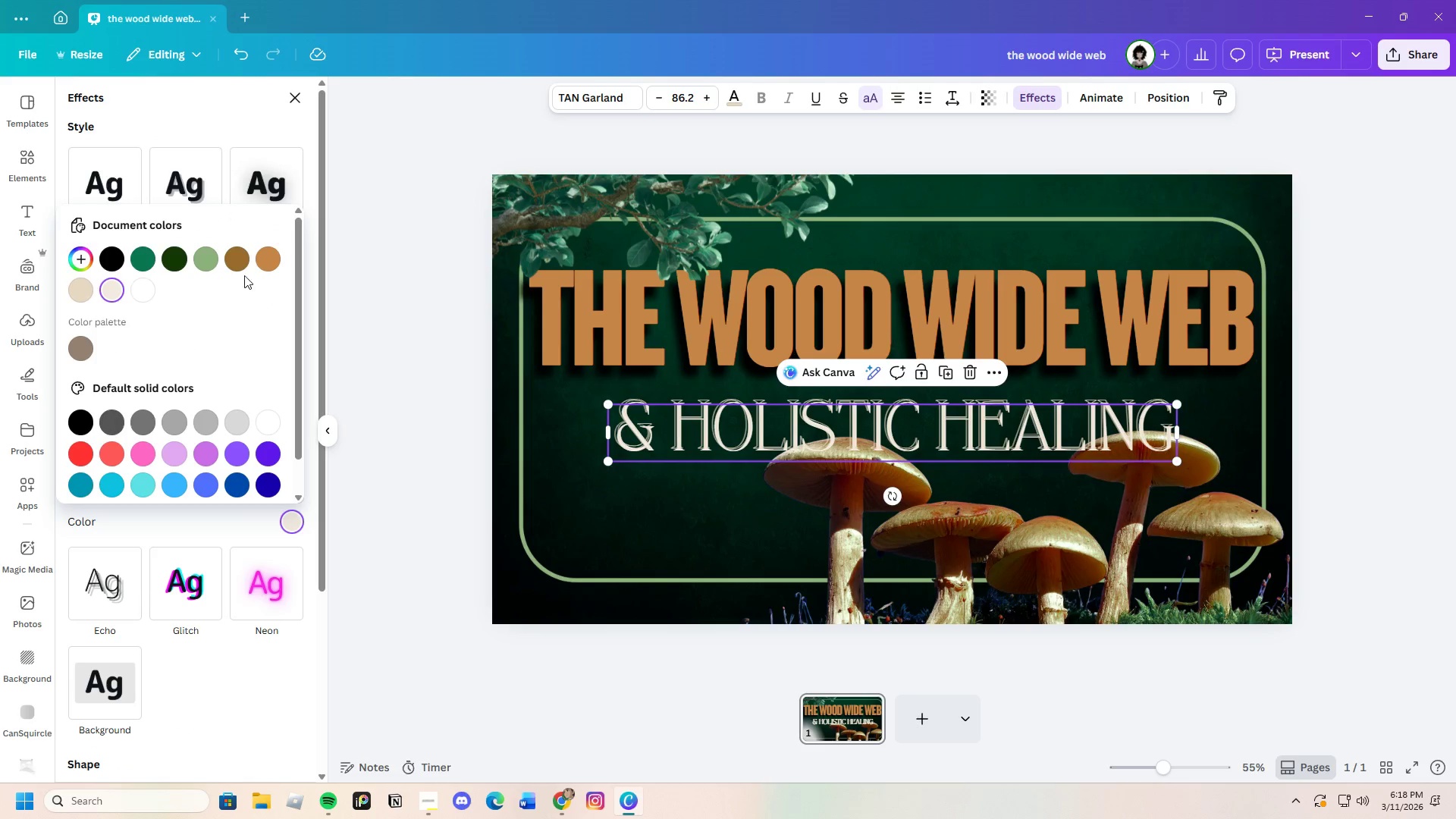 
left_click([246, 267])
 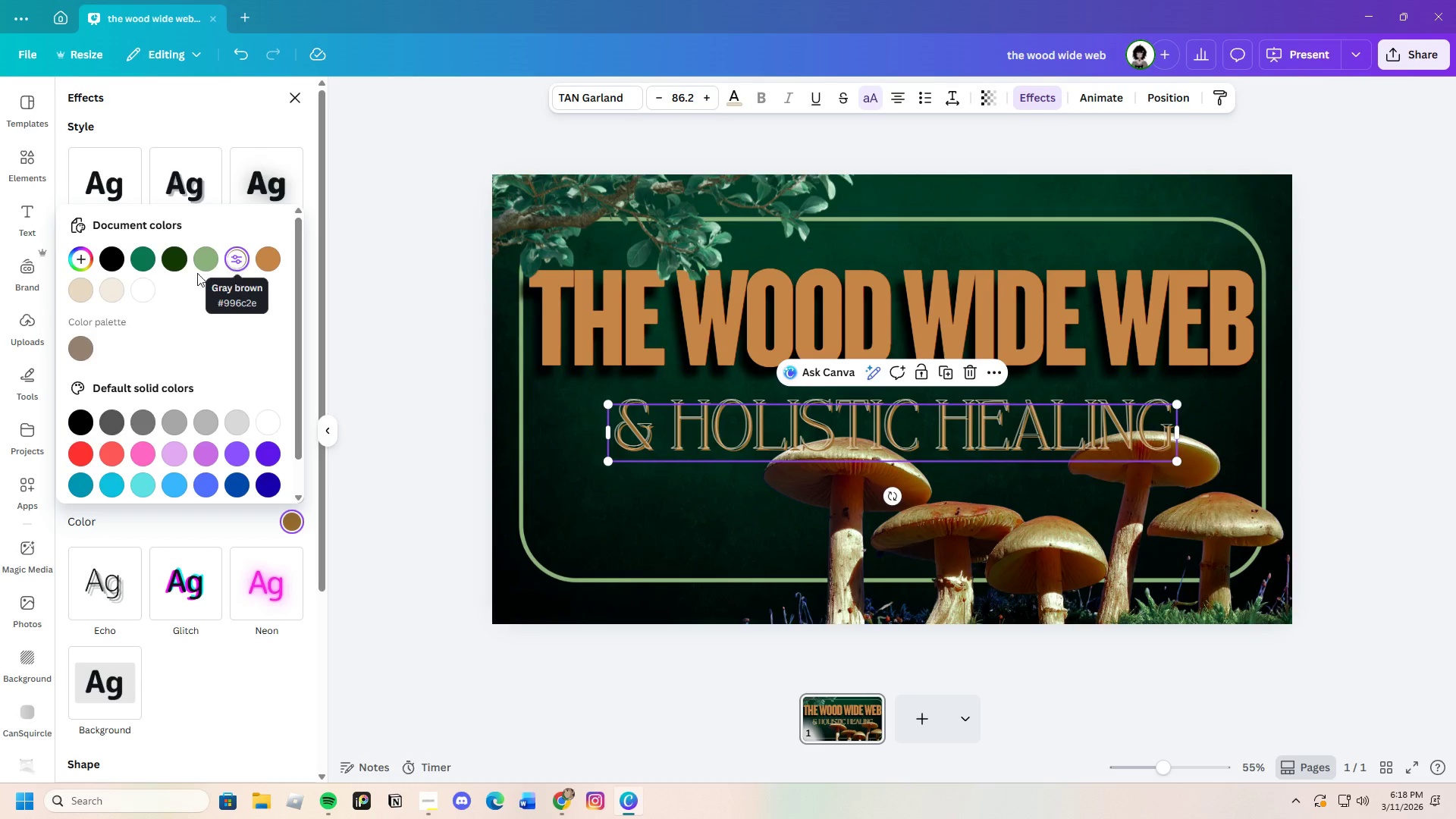 
mouse_move([165, 284])
 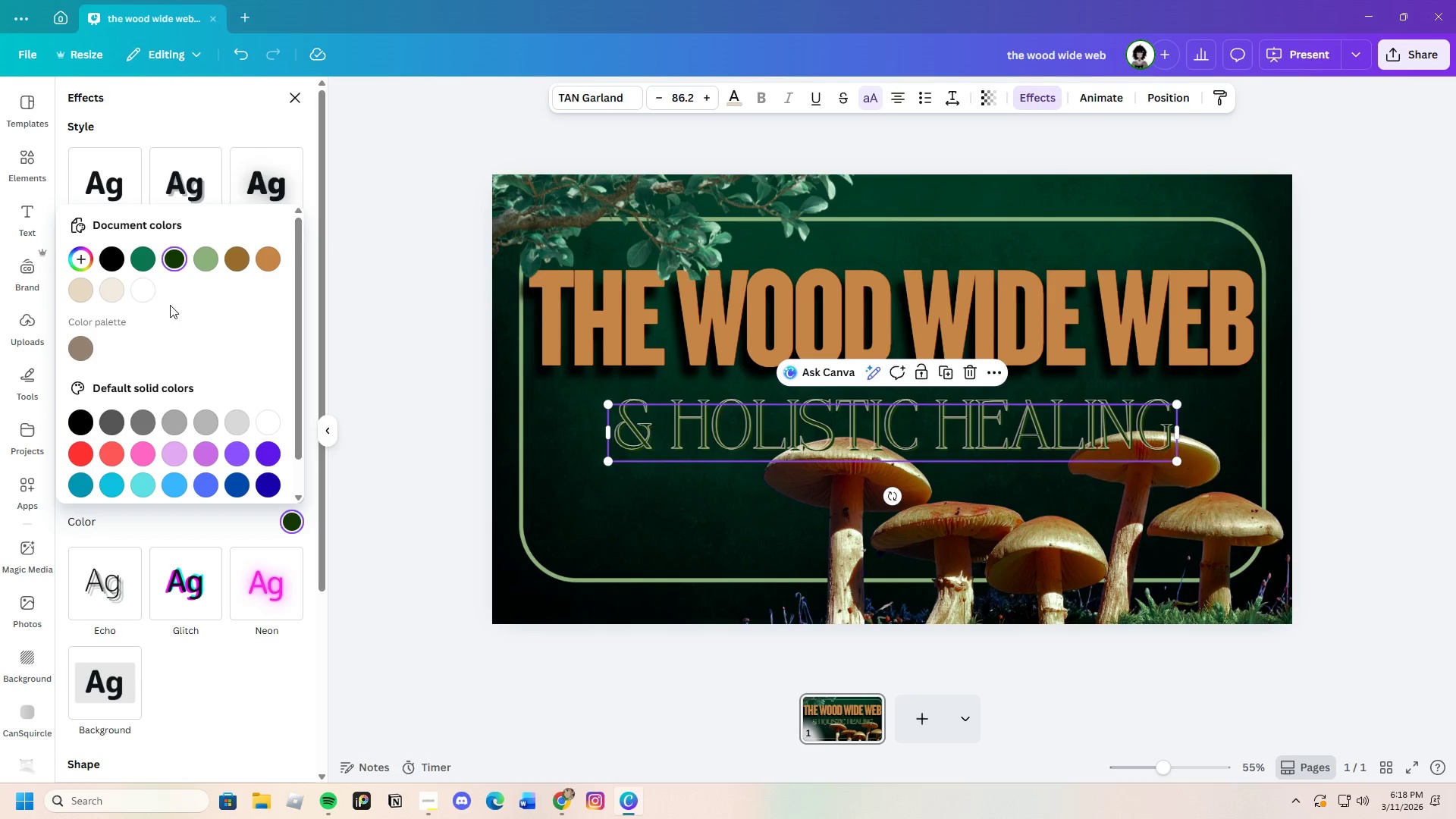 
left_click([146, 294])
 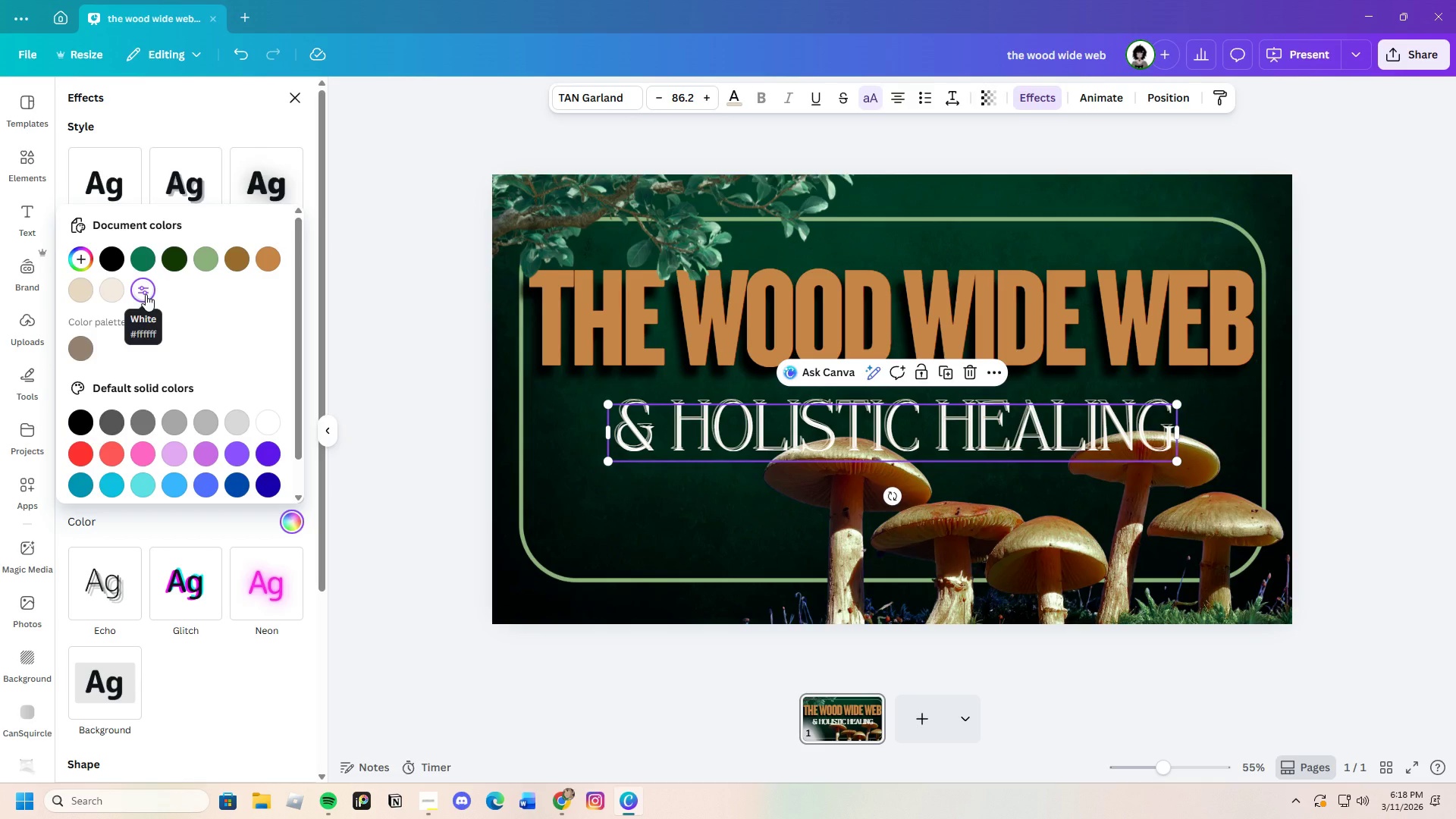 
left_click([108, 293])
 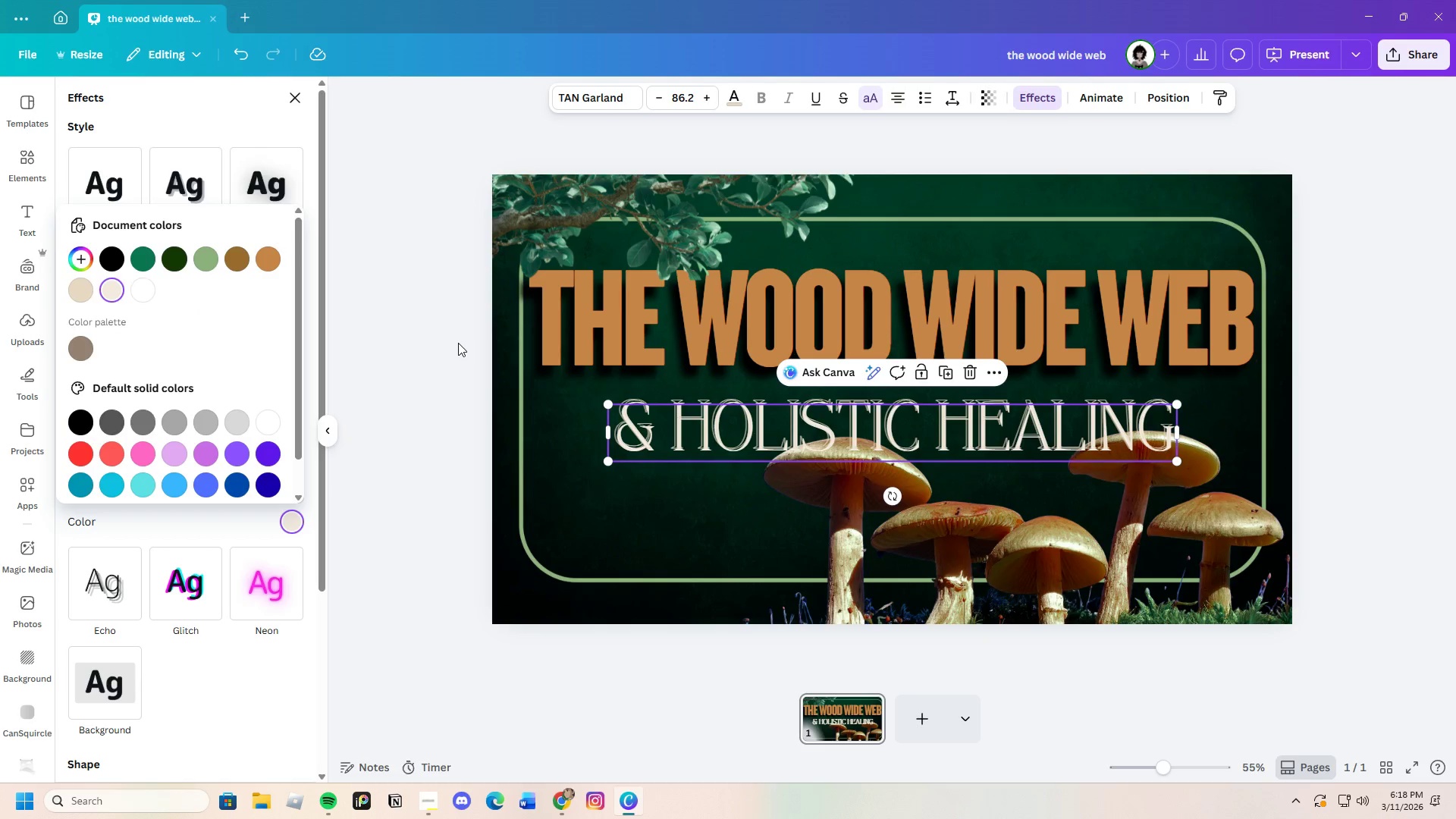 
left_click([434, 343])
 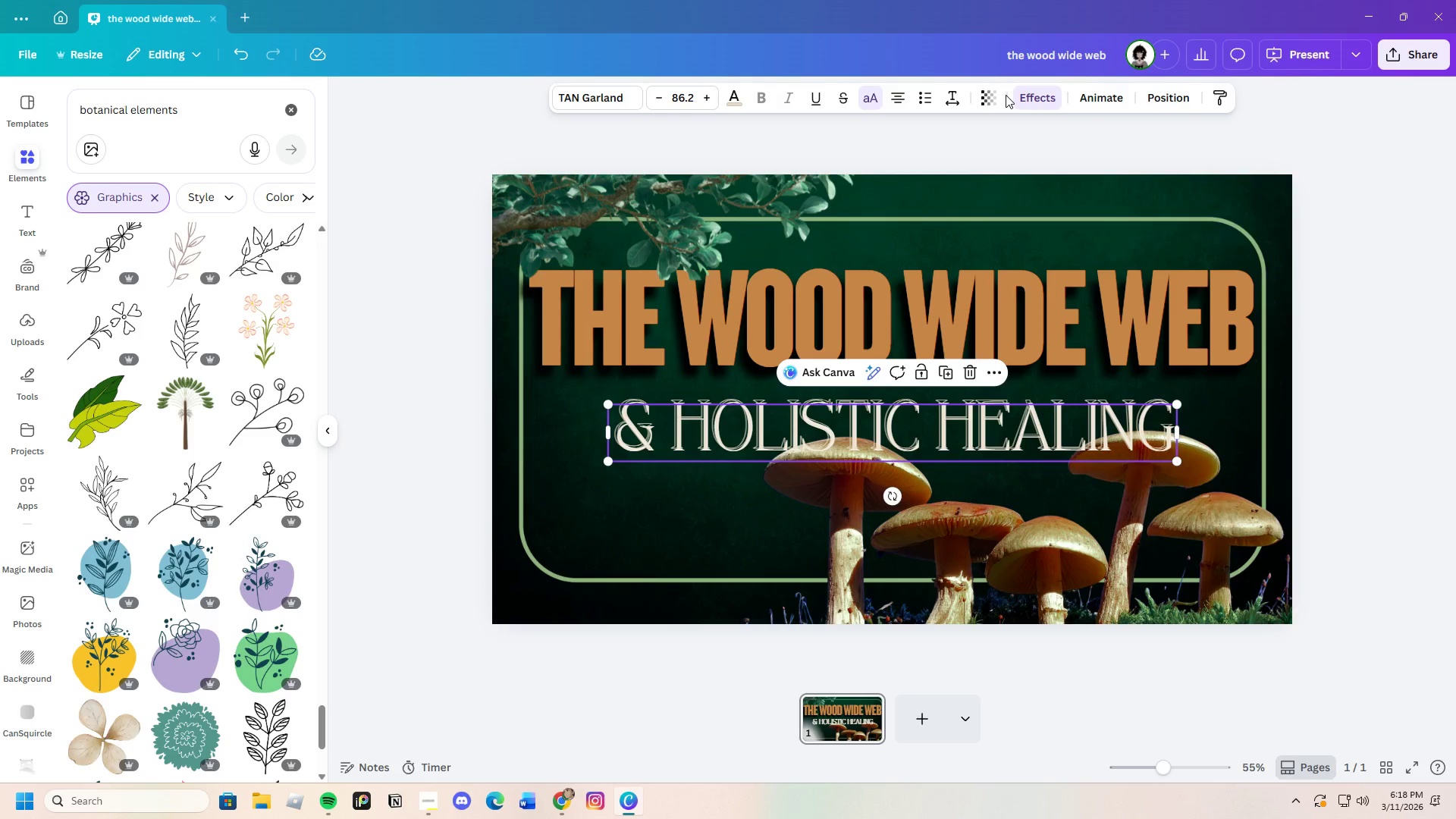 
left_click([1009, 105])
 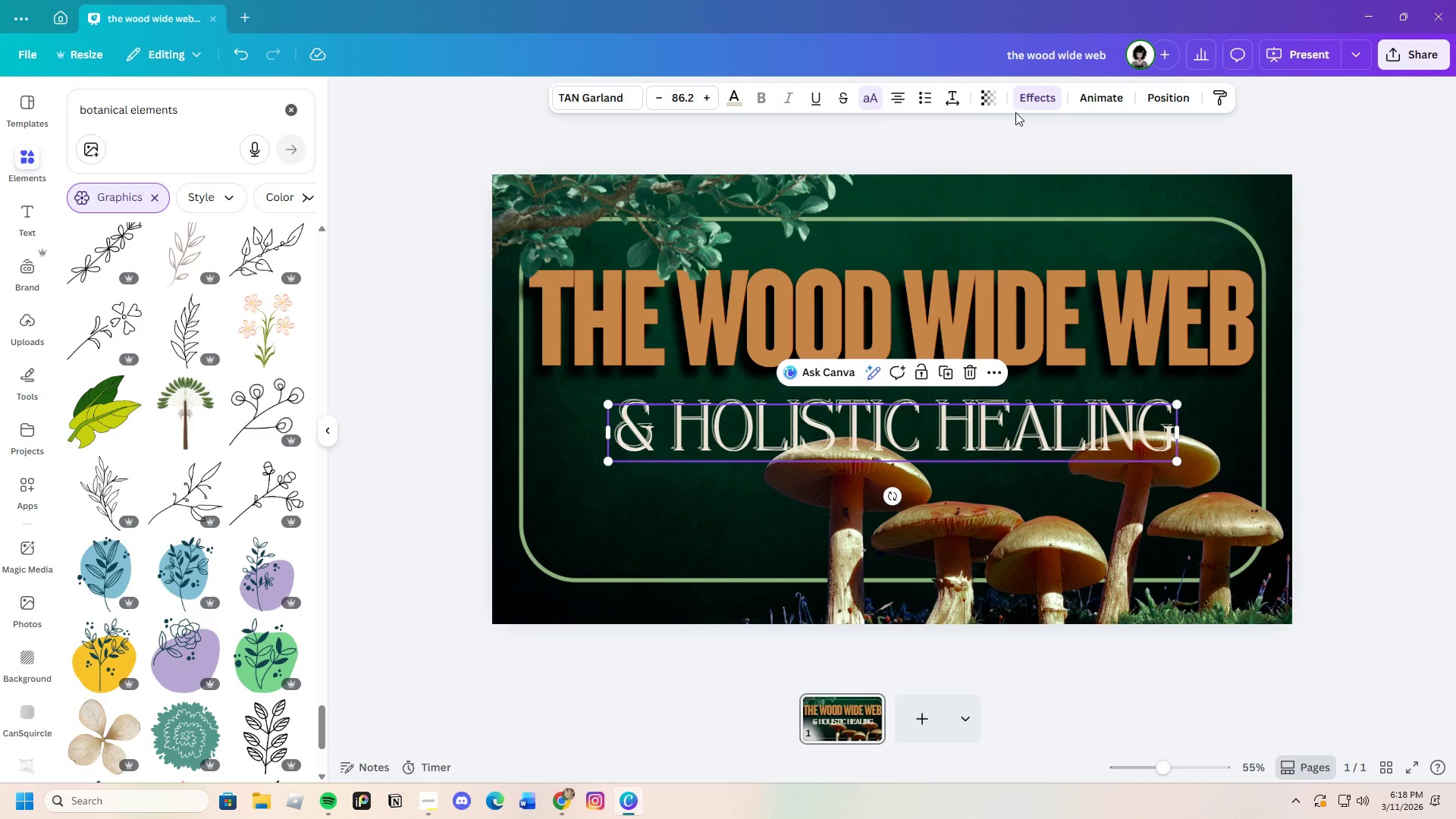 
left_click([1026, 110])
 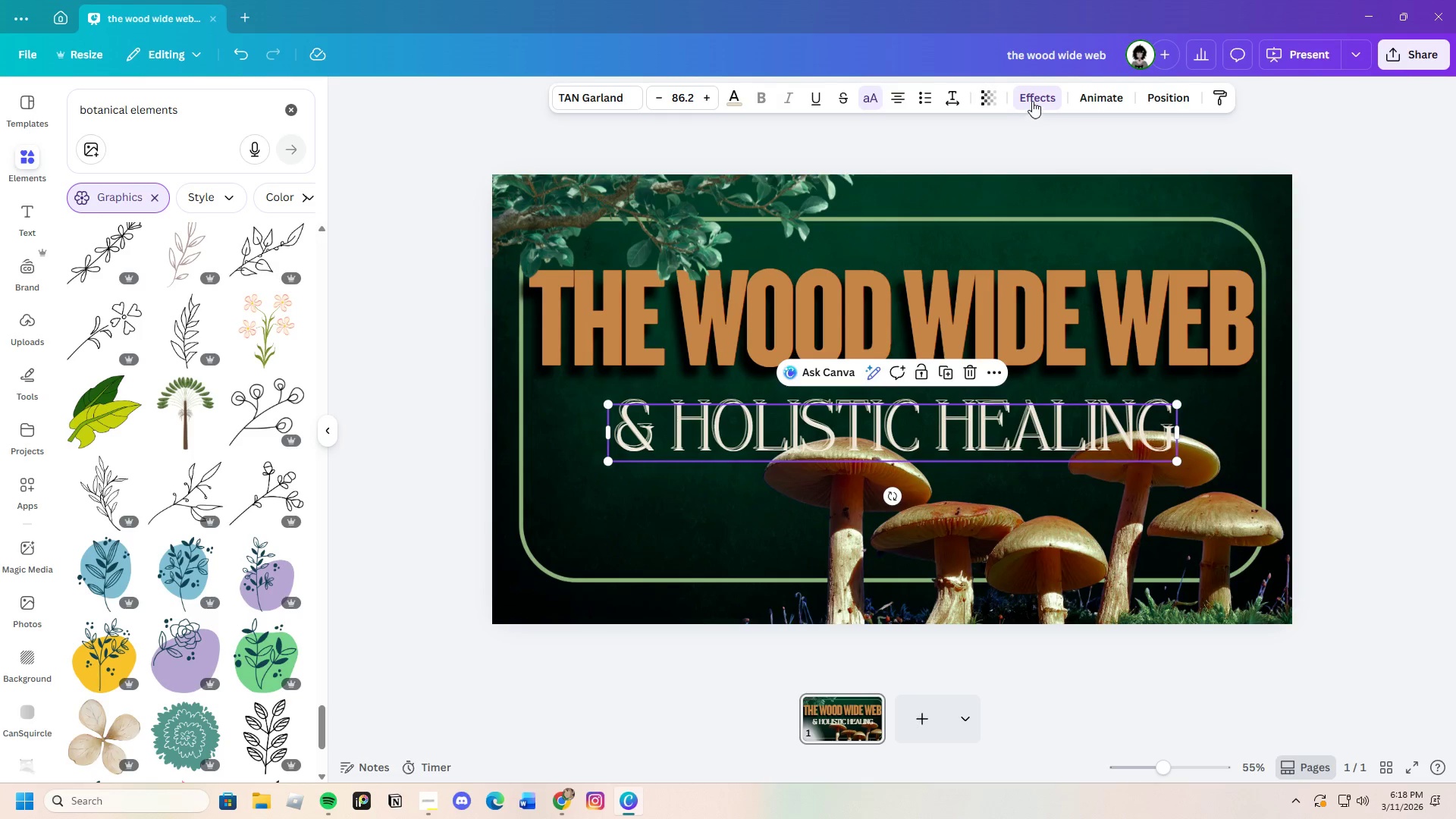 
left_click([1032, 101])
 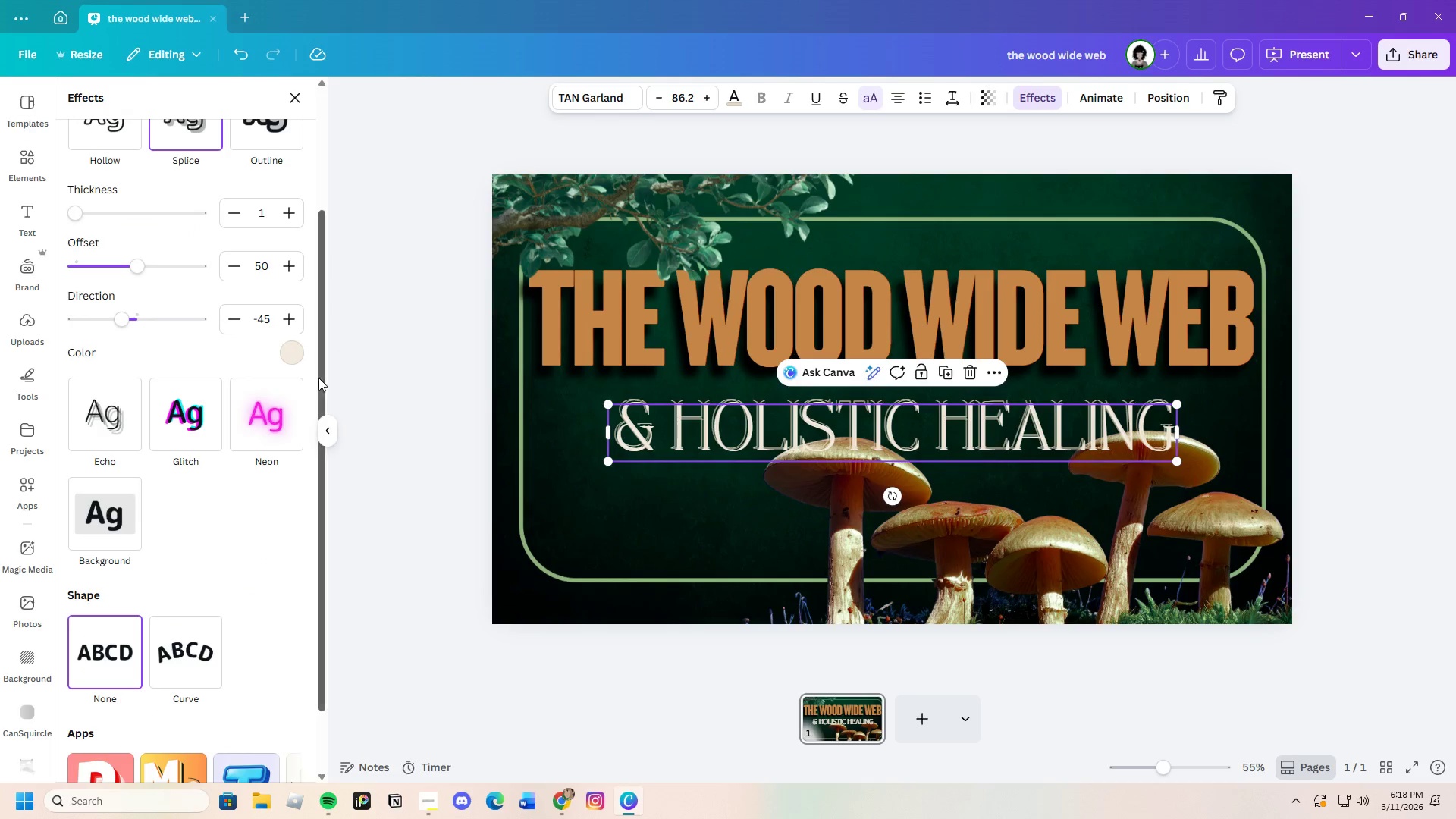 
scroll: coordinate [157, 415], scroll_direction: up, amount: 4.0
 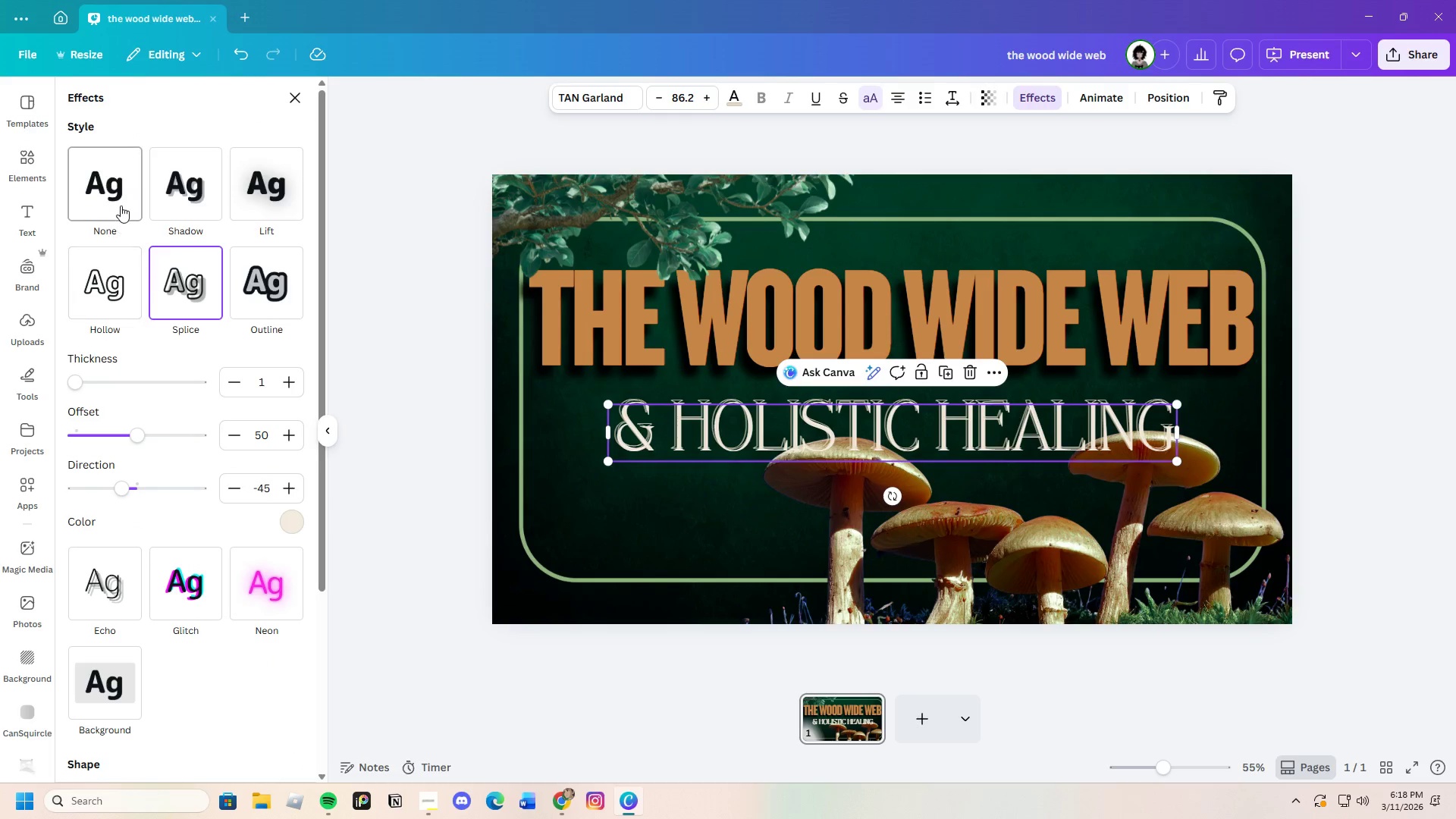 
left_click([121, 201])
 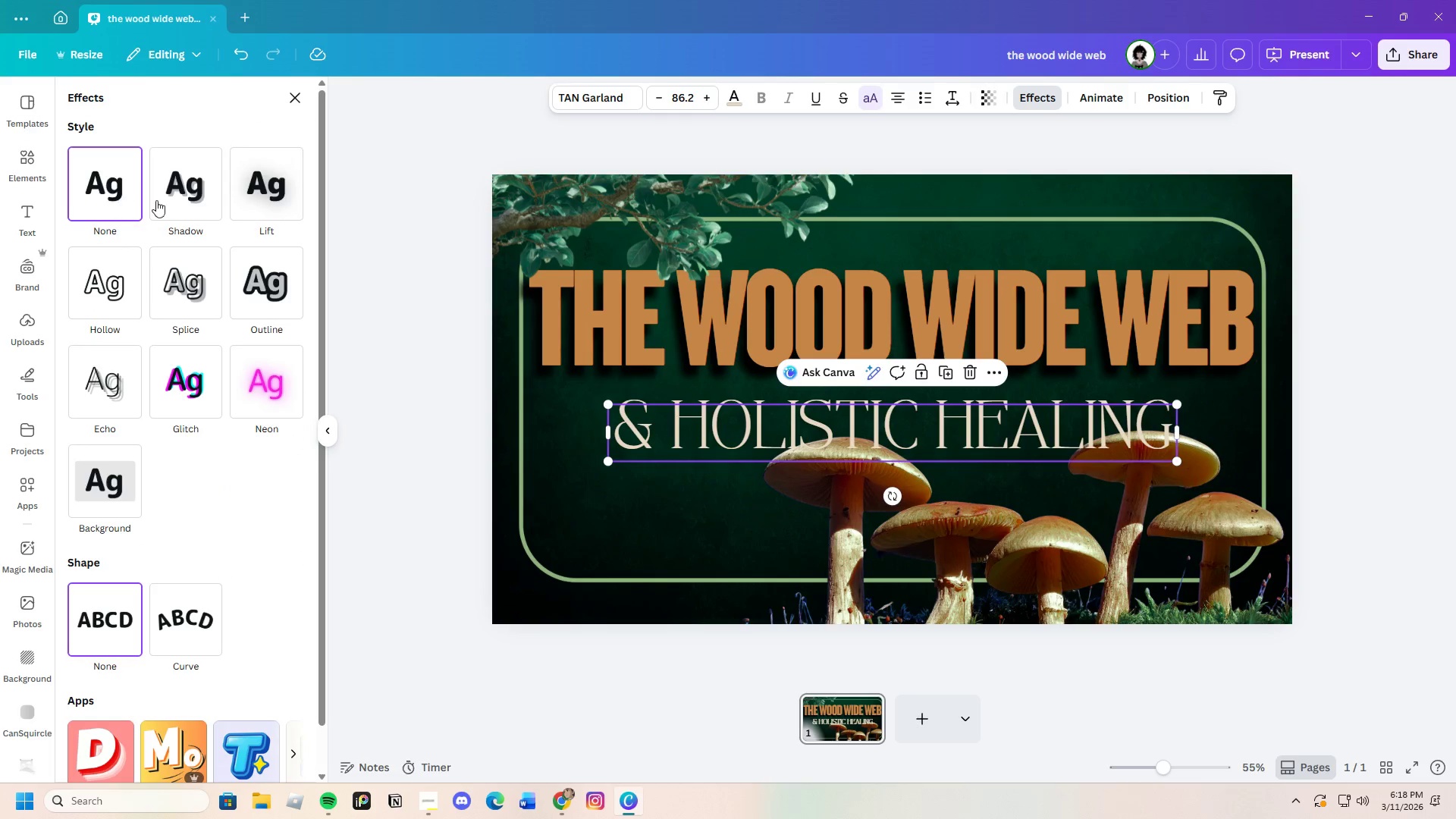 
left_click([183, 200])
 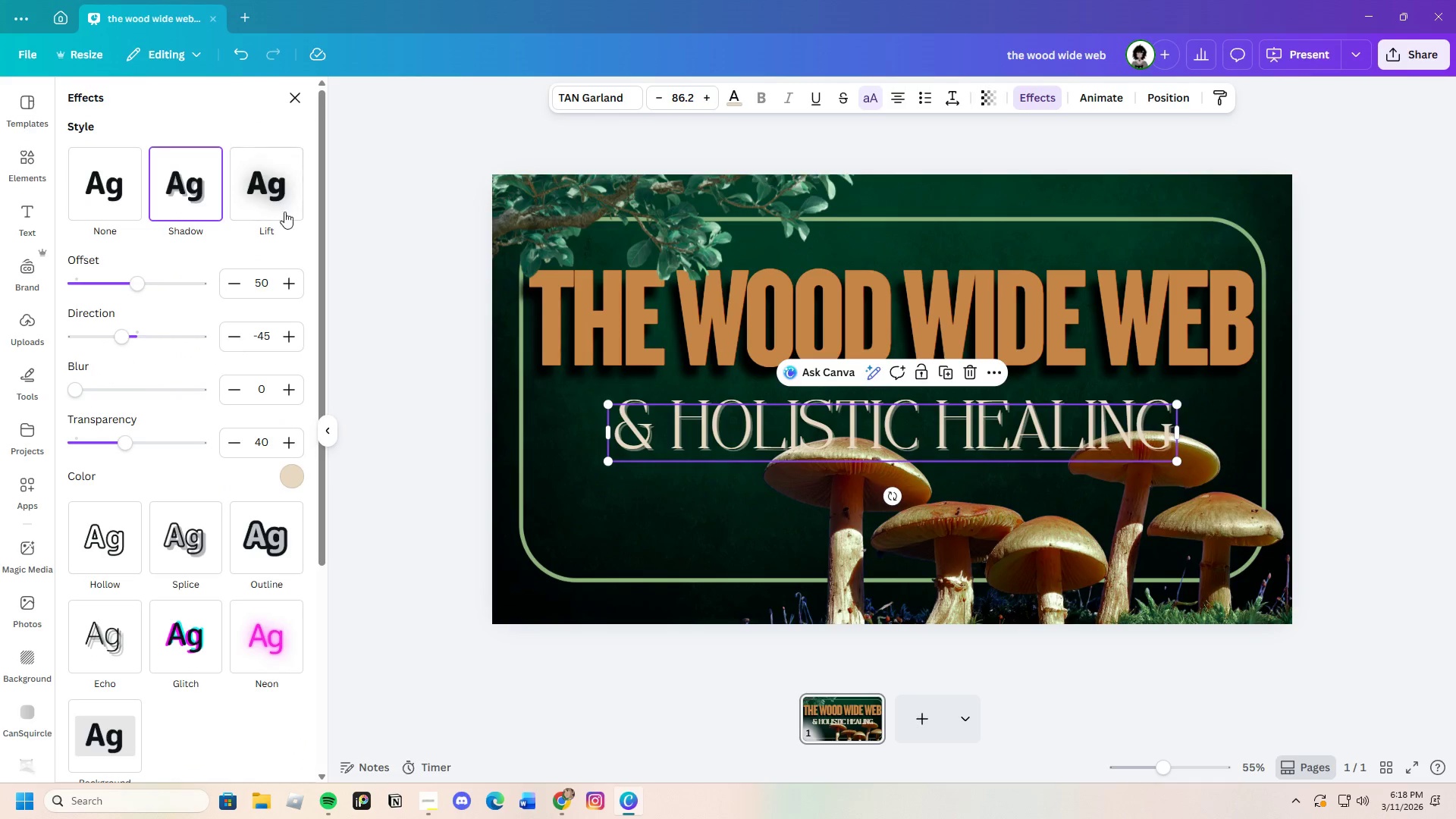 
left_click([287, 212])
 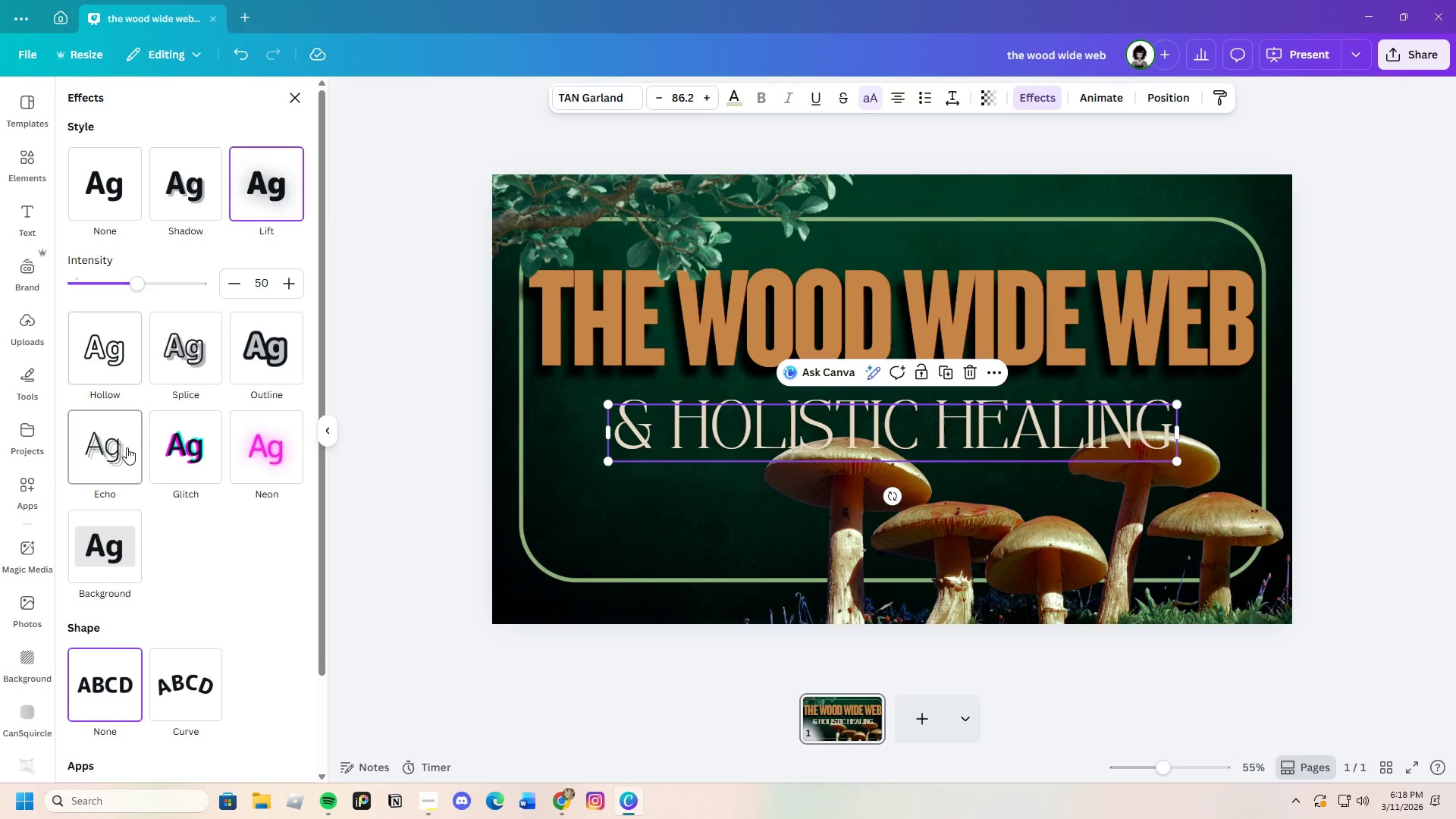 
left_click([124, 460])
 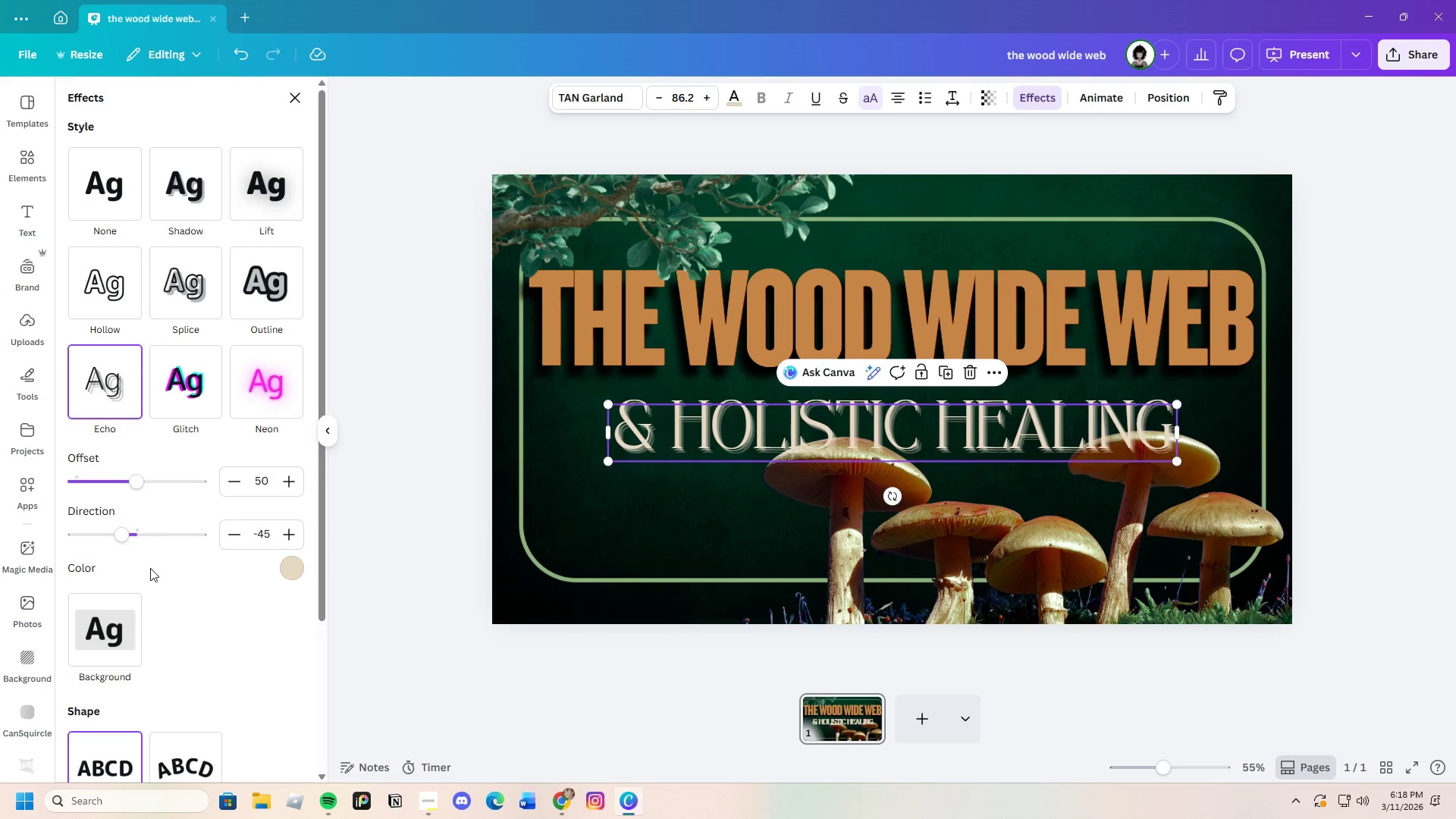 
scroll: coordinate [169, 635], scroll_direction: down, amount: 2.0
 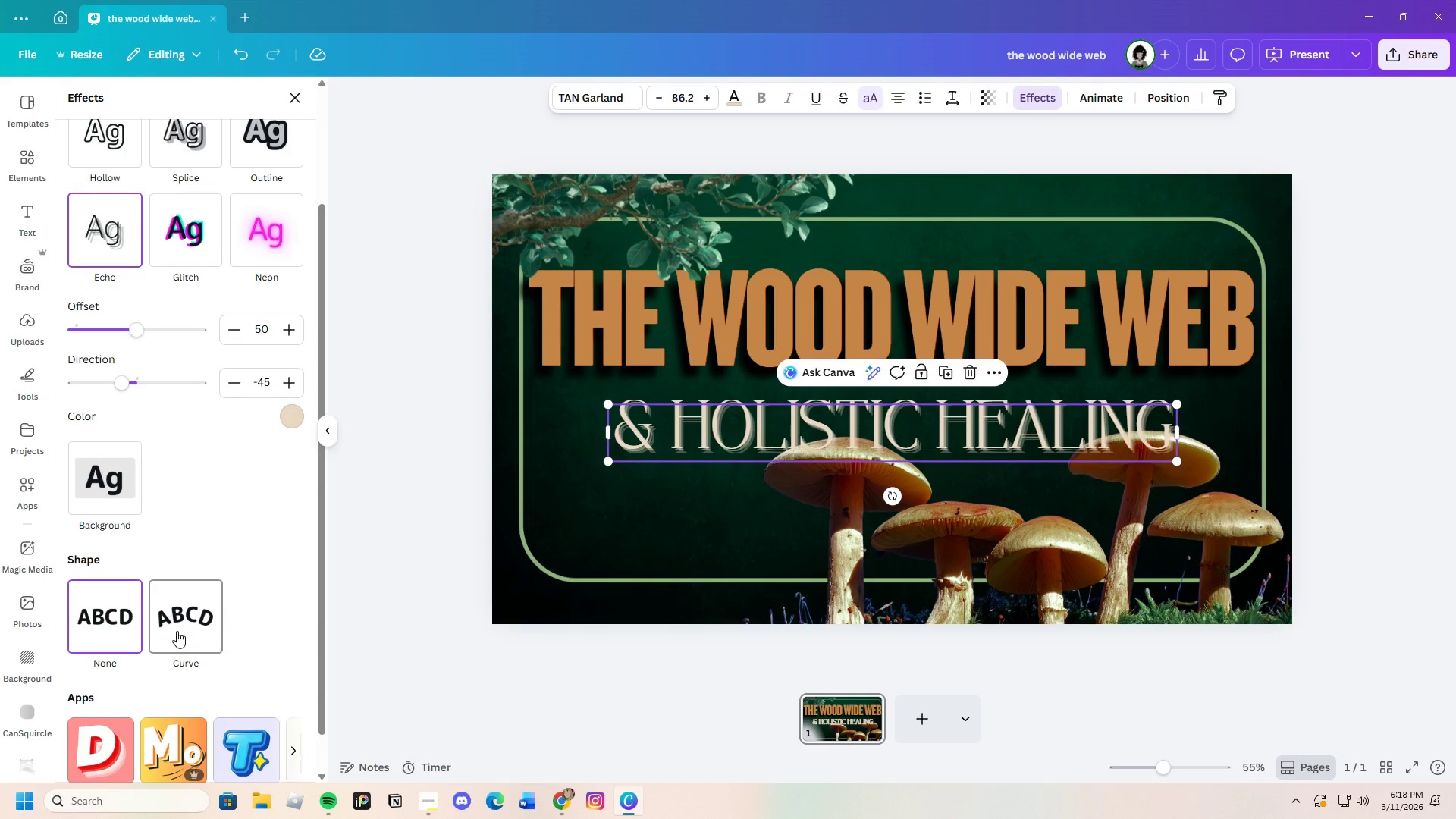 
scroll: coordinate [183, 619], scroll_direction: up, amount: 2.0
 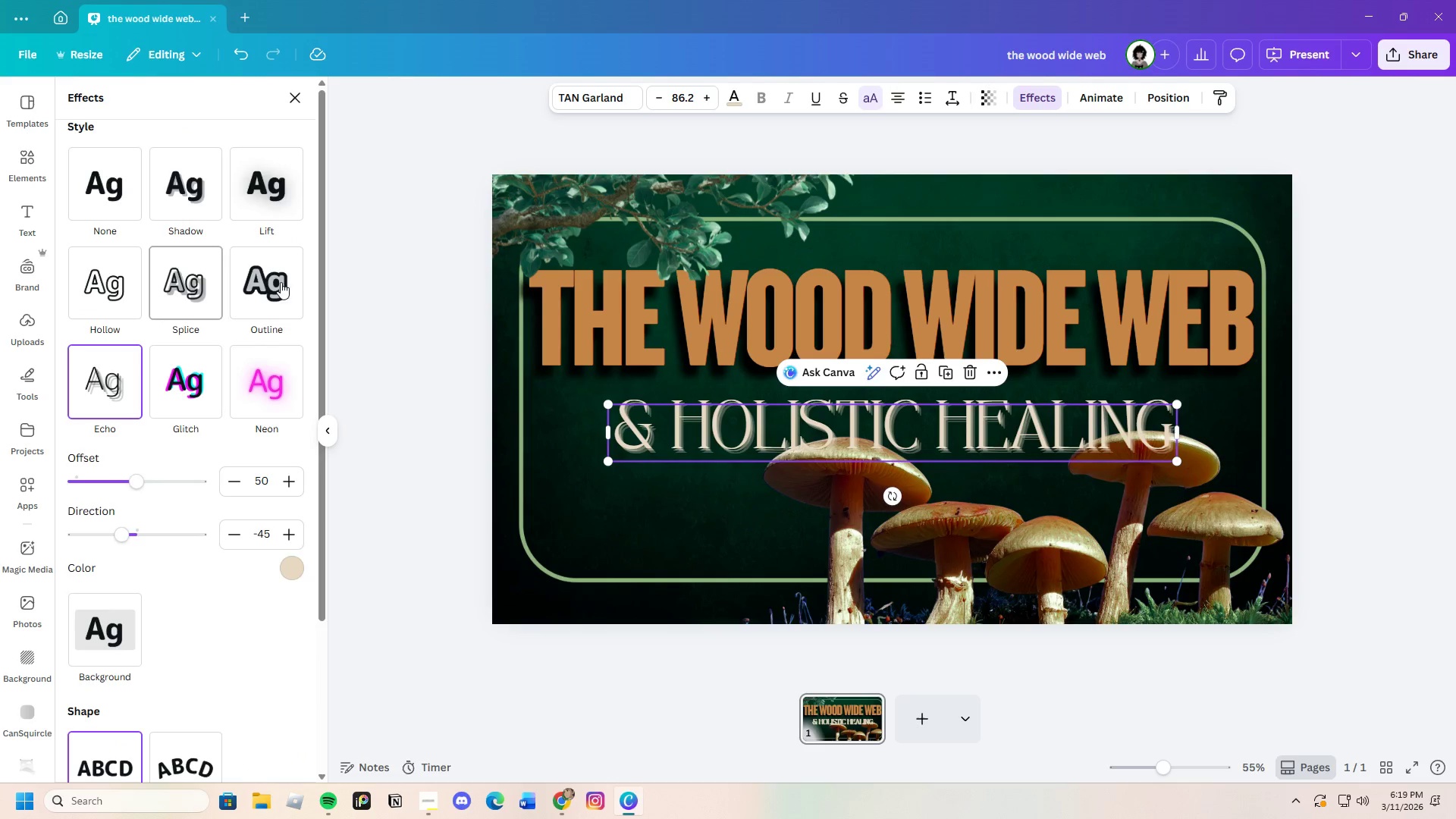 
left_click([298, 281])
 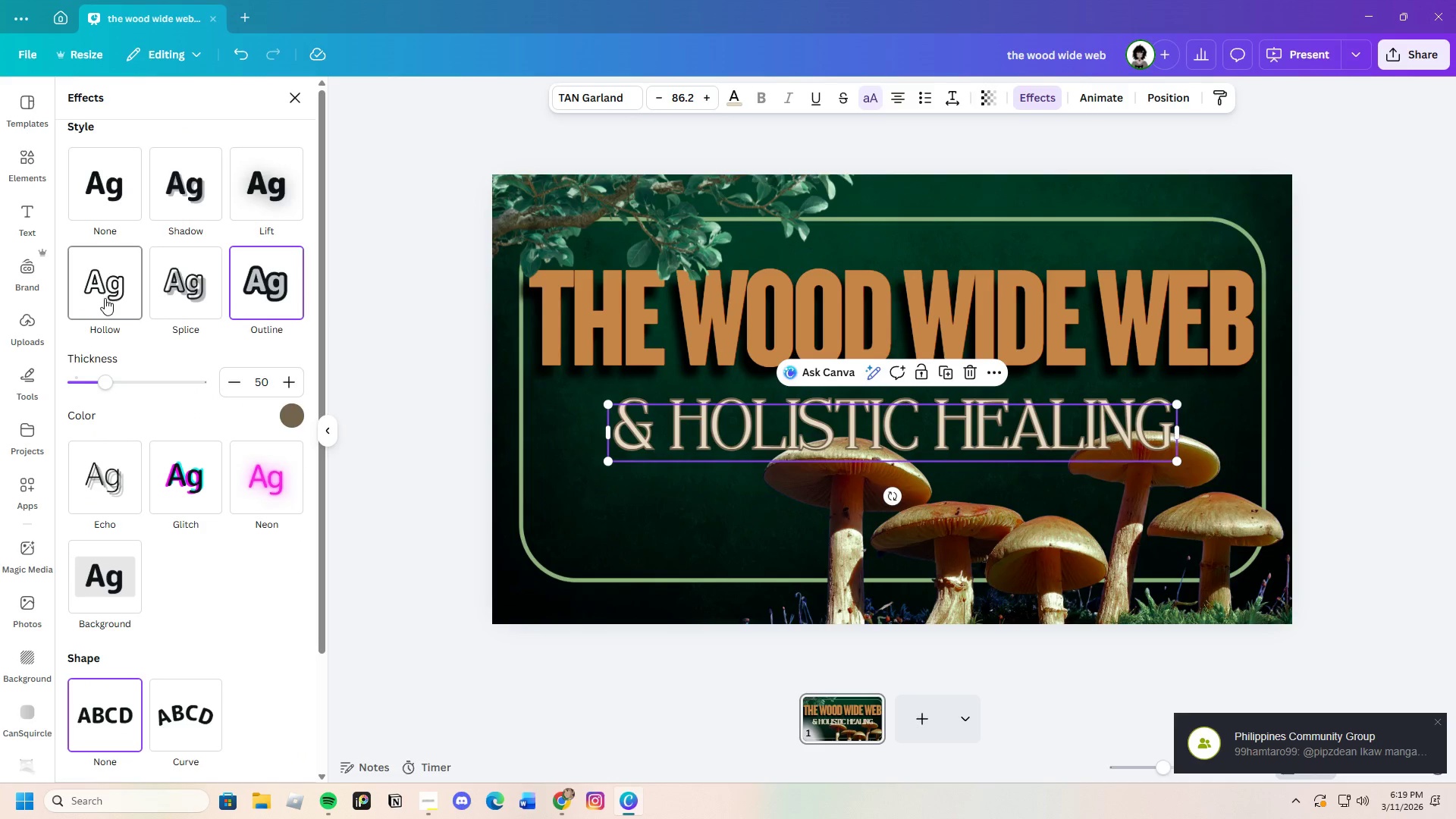 
mouse_move([130, 472])
 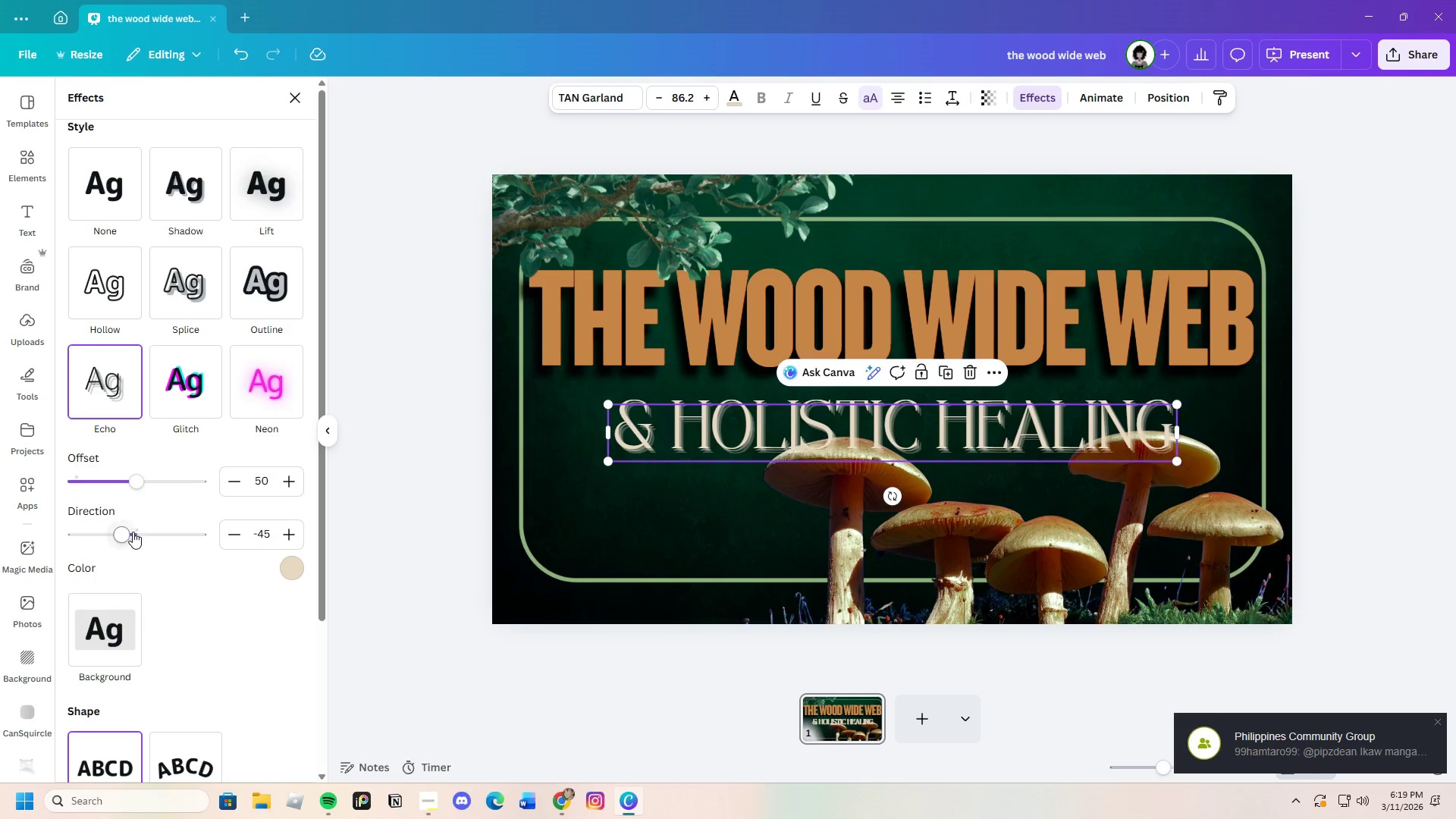 
left_click_drag(start_coordinate=[126, 535], to_coordinate=[130, 530])
 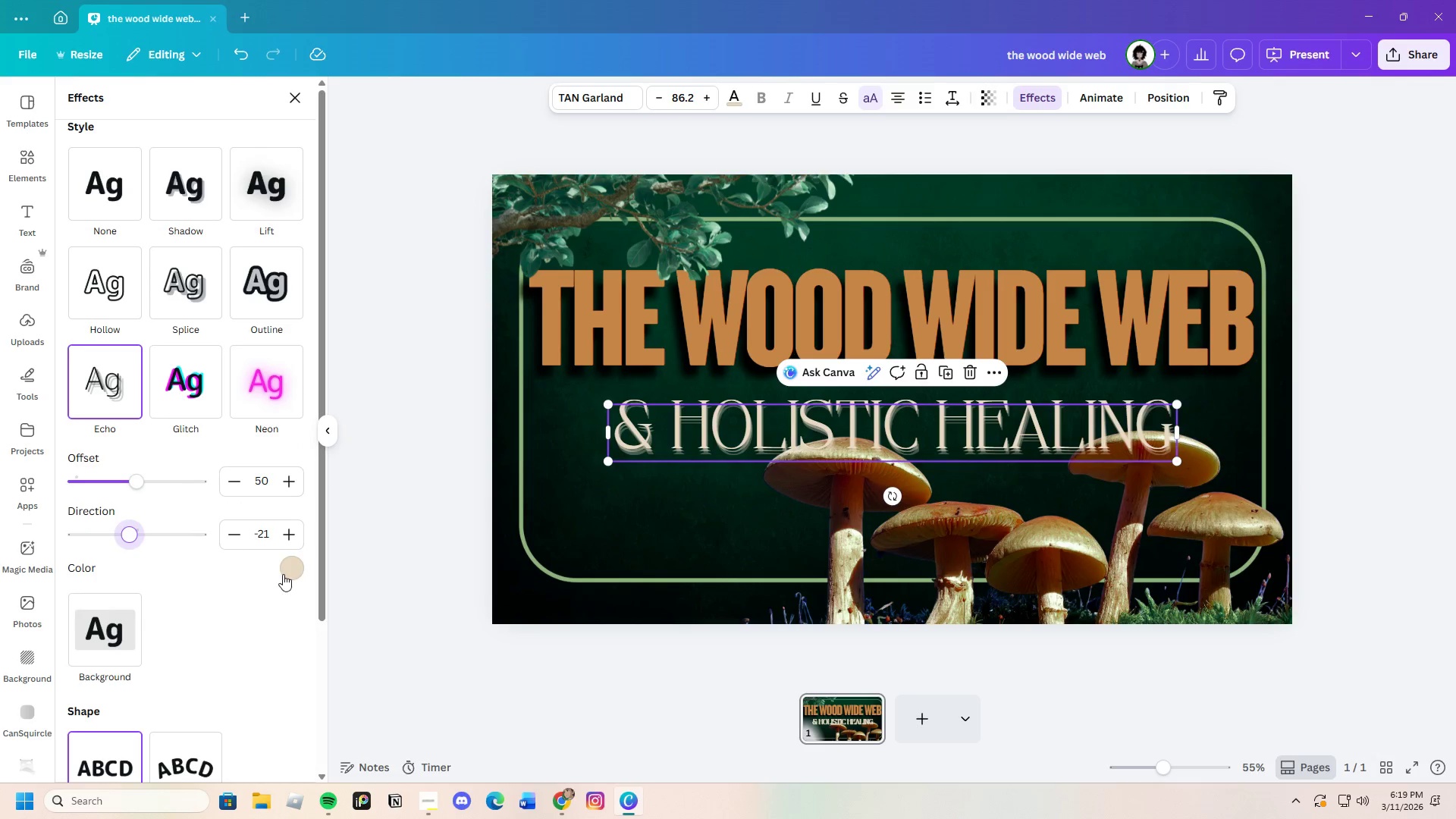 
left_click([283, 573])
 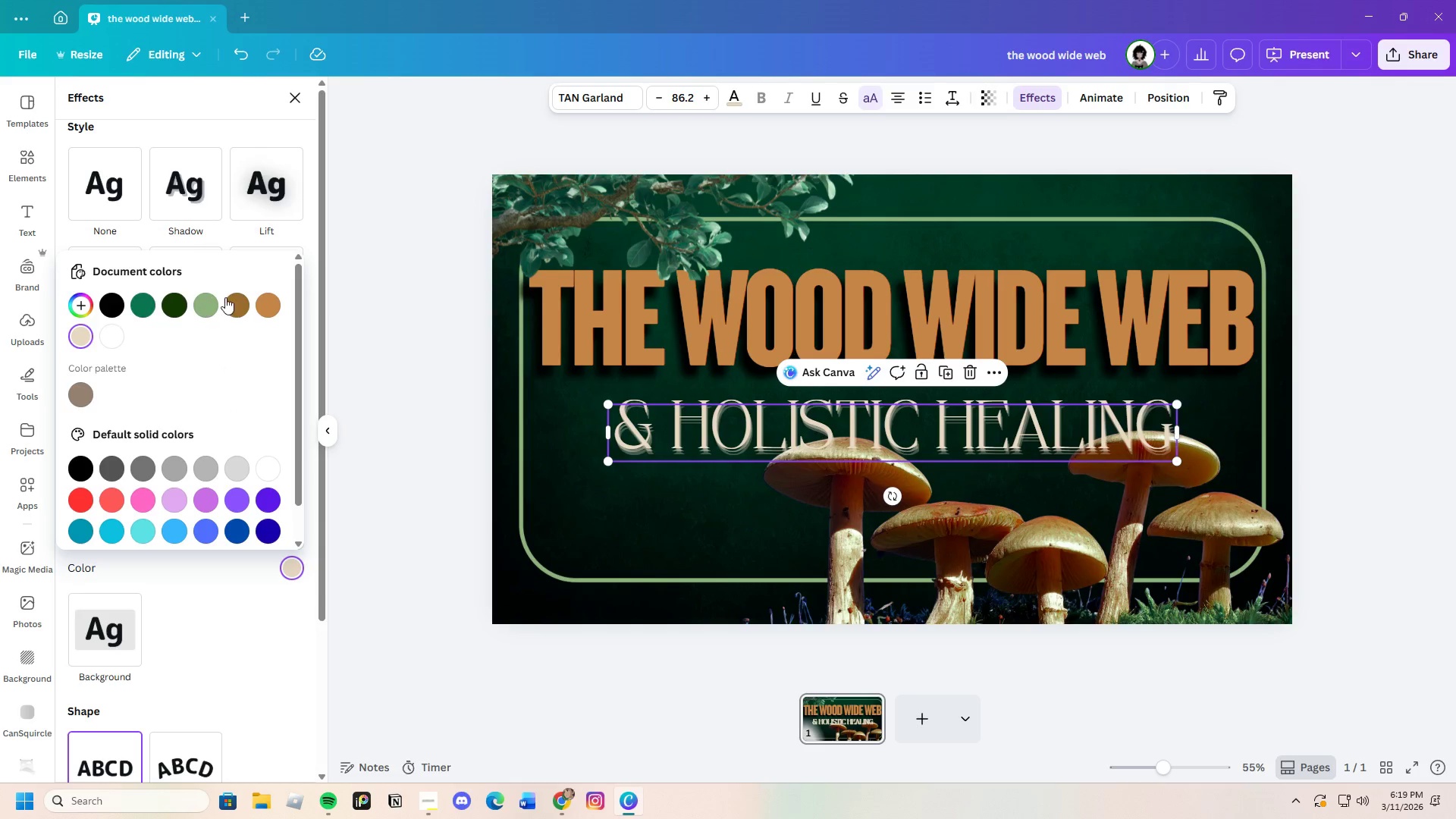 
left_click([232, 300])
 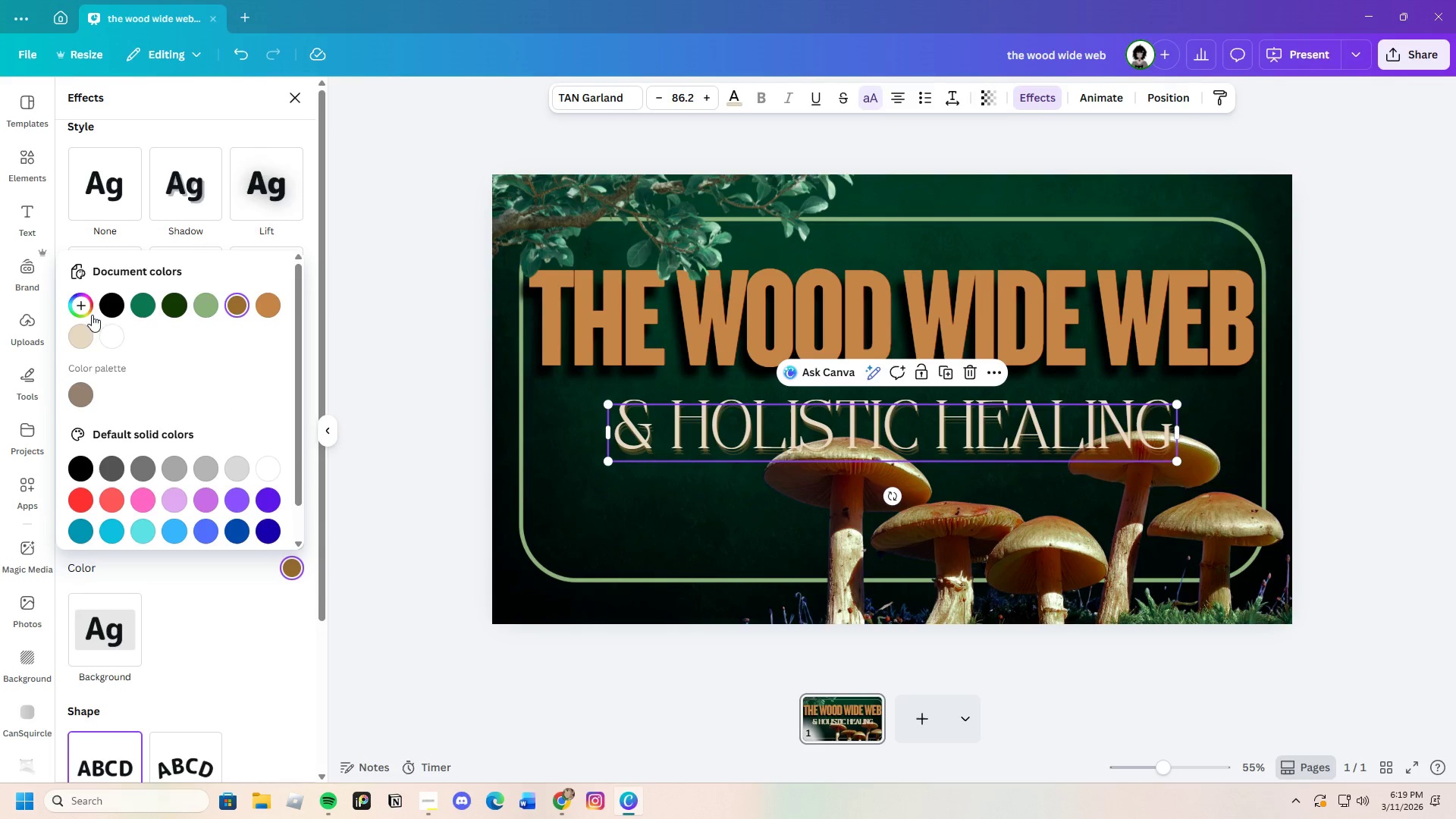 
left_click([73, 298])
 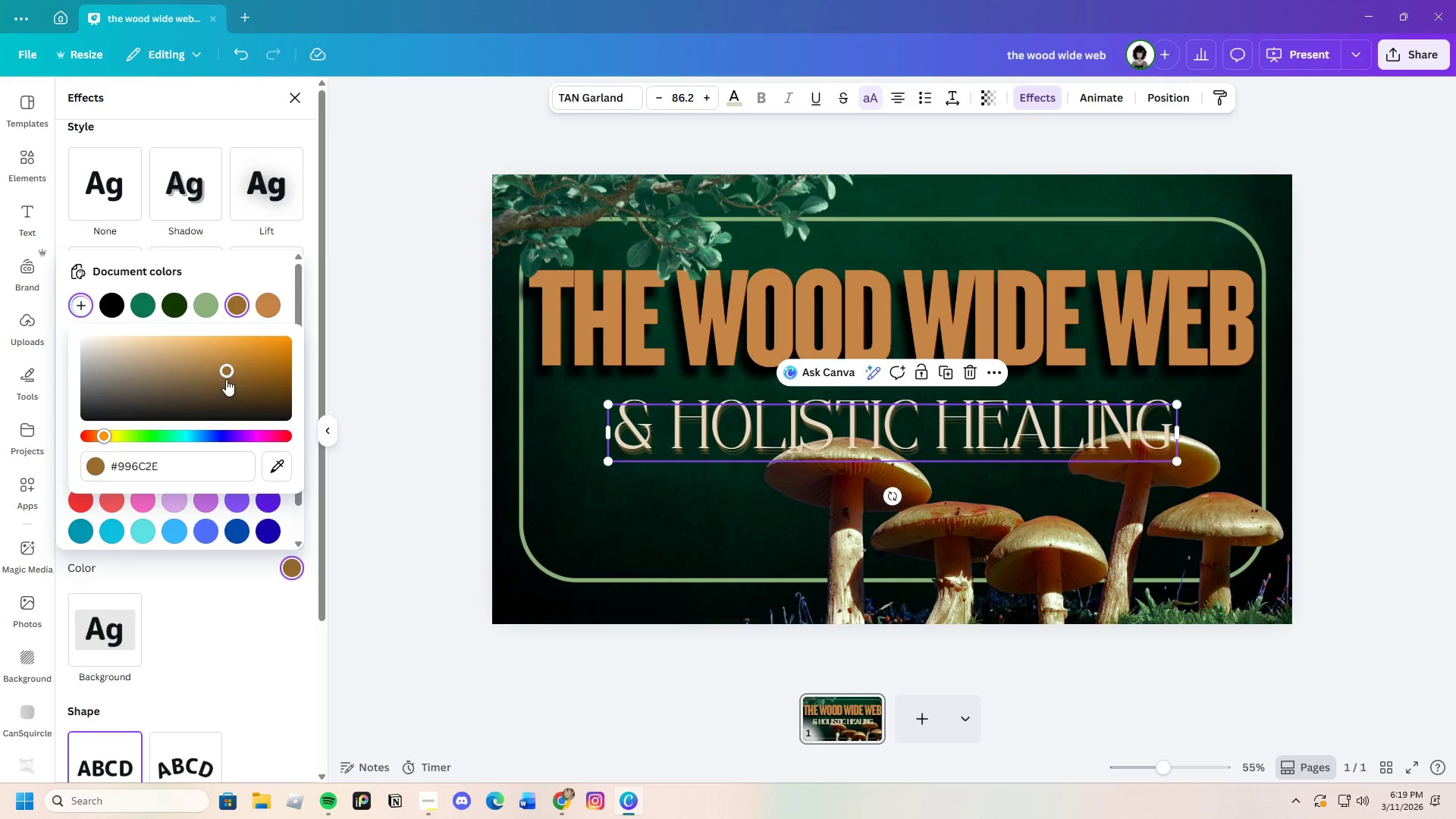 
left_click_drag(start_coordinate=[226, 379], to_coordinate=[271, 398])
 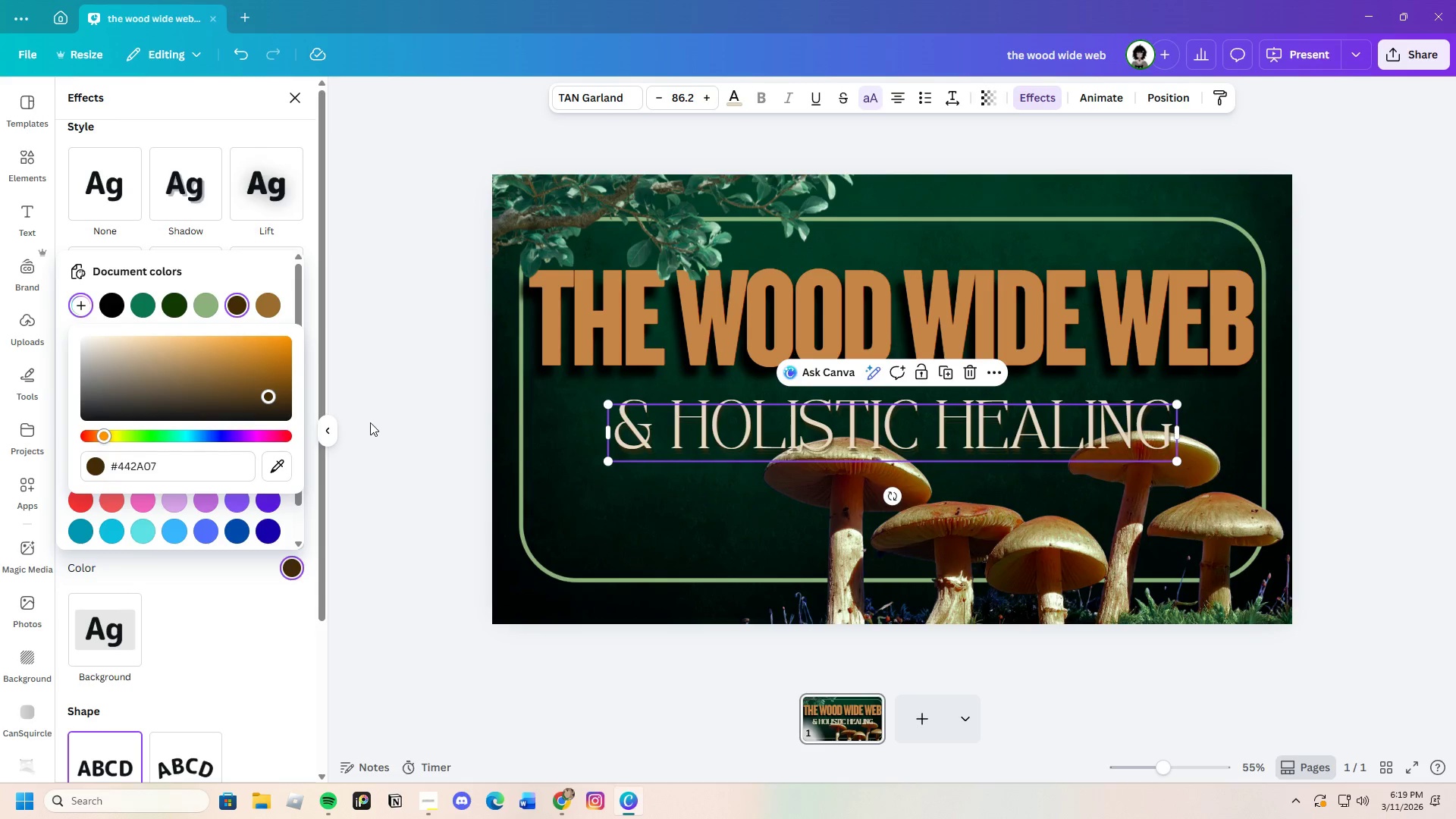 
left_click([372, 422])
 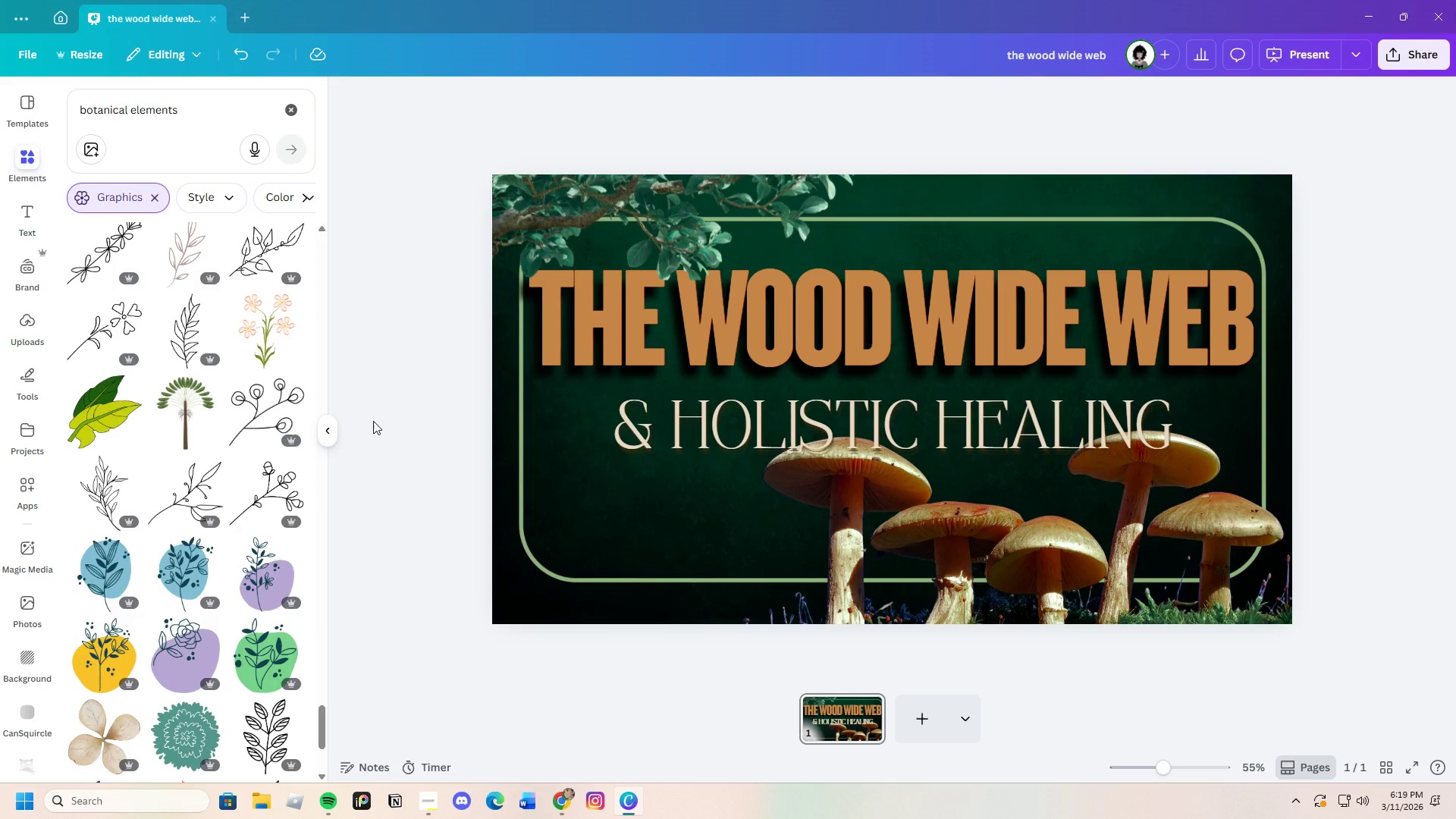 
left_click([701, 418])
 